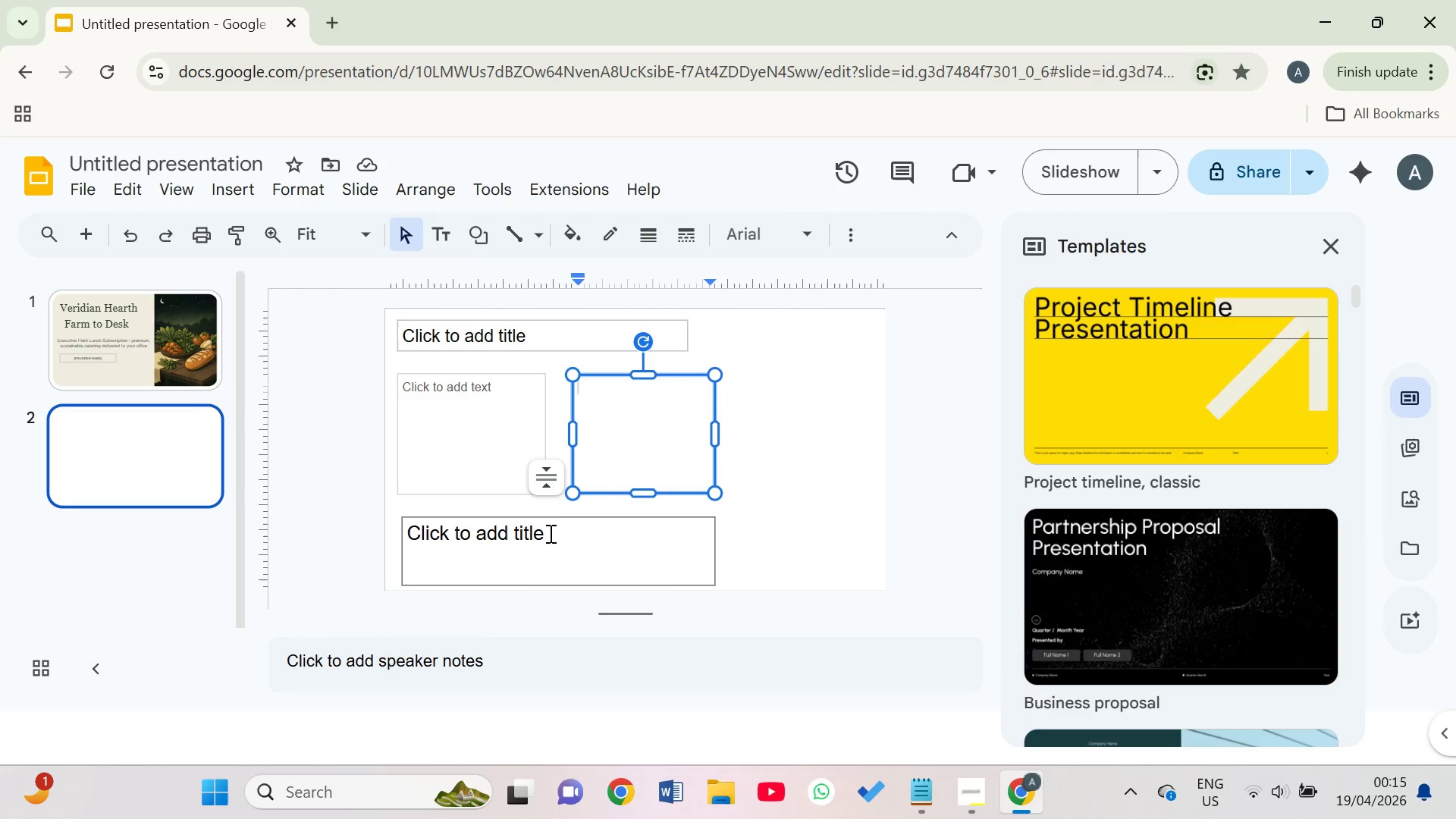 
wait(6.06)
 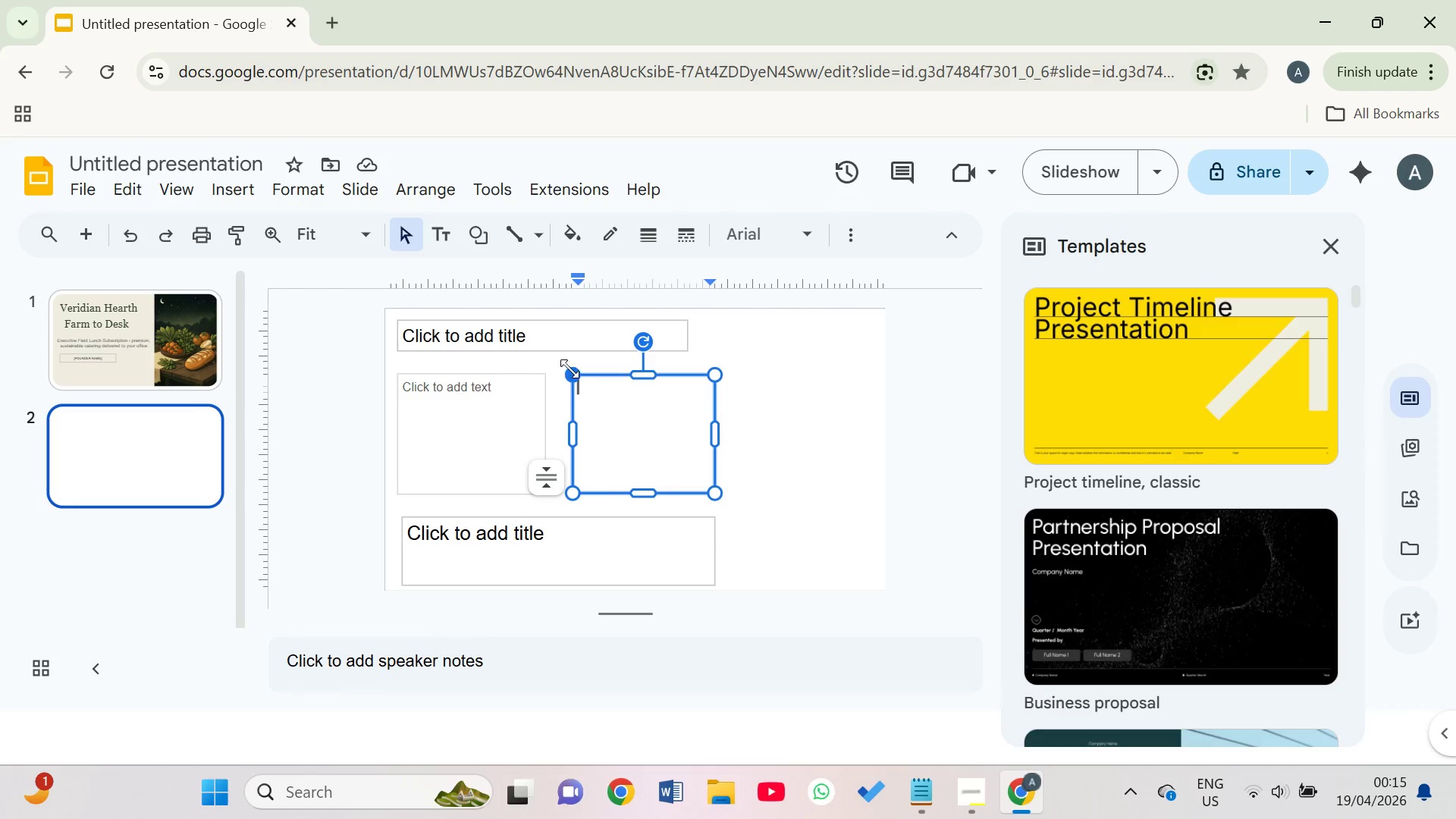 
left_click([556, 519])
 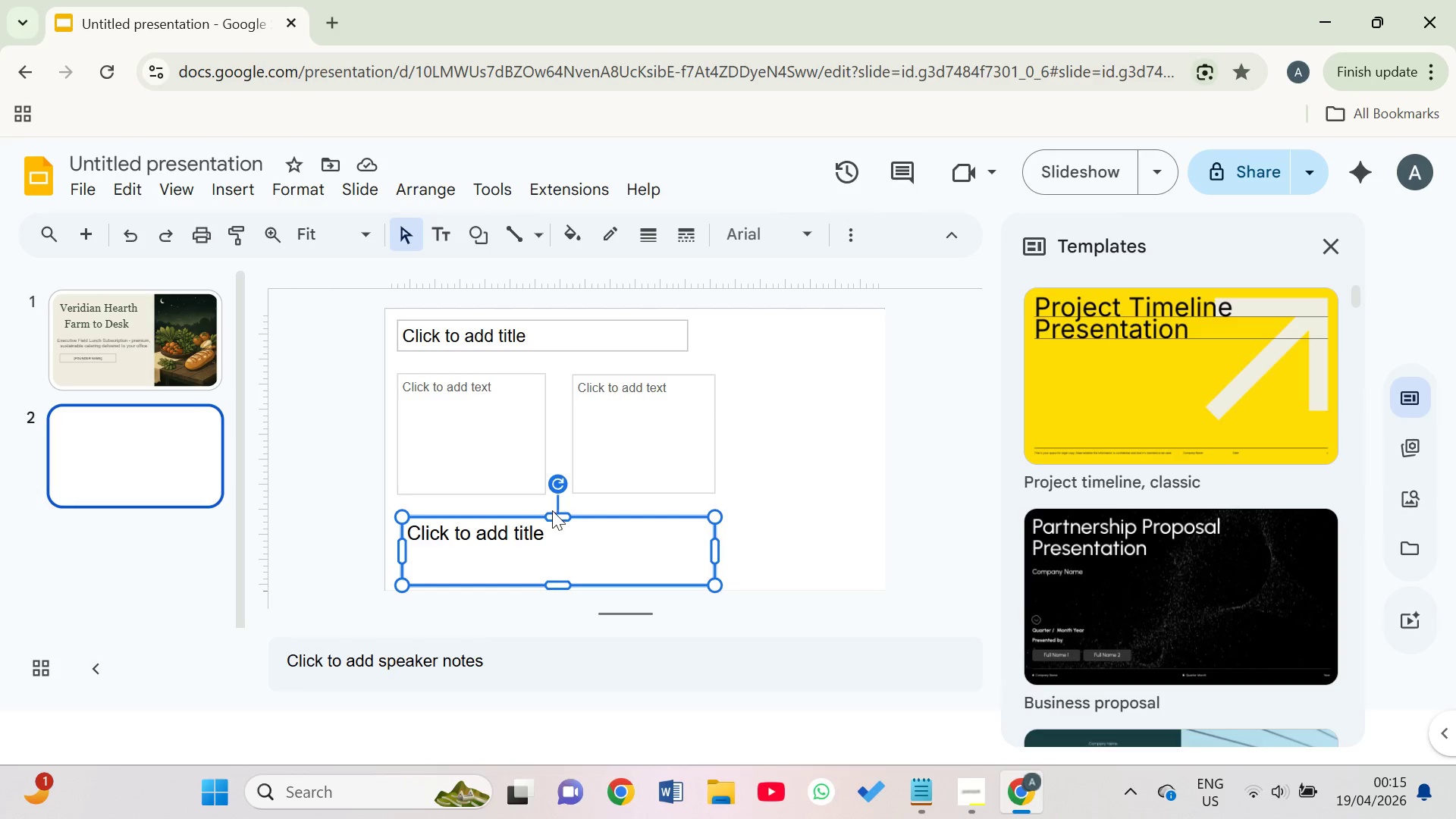 
left_click_drag(start_coordinate=[556, 513], to_coordinate=[556, 527])
 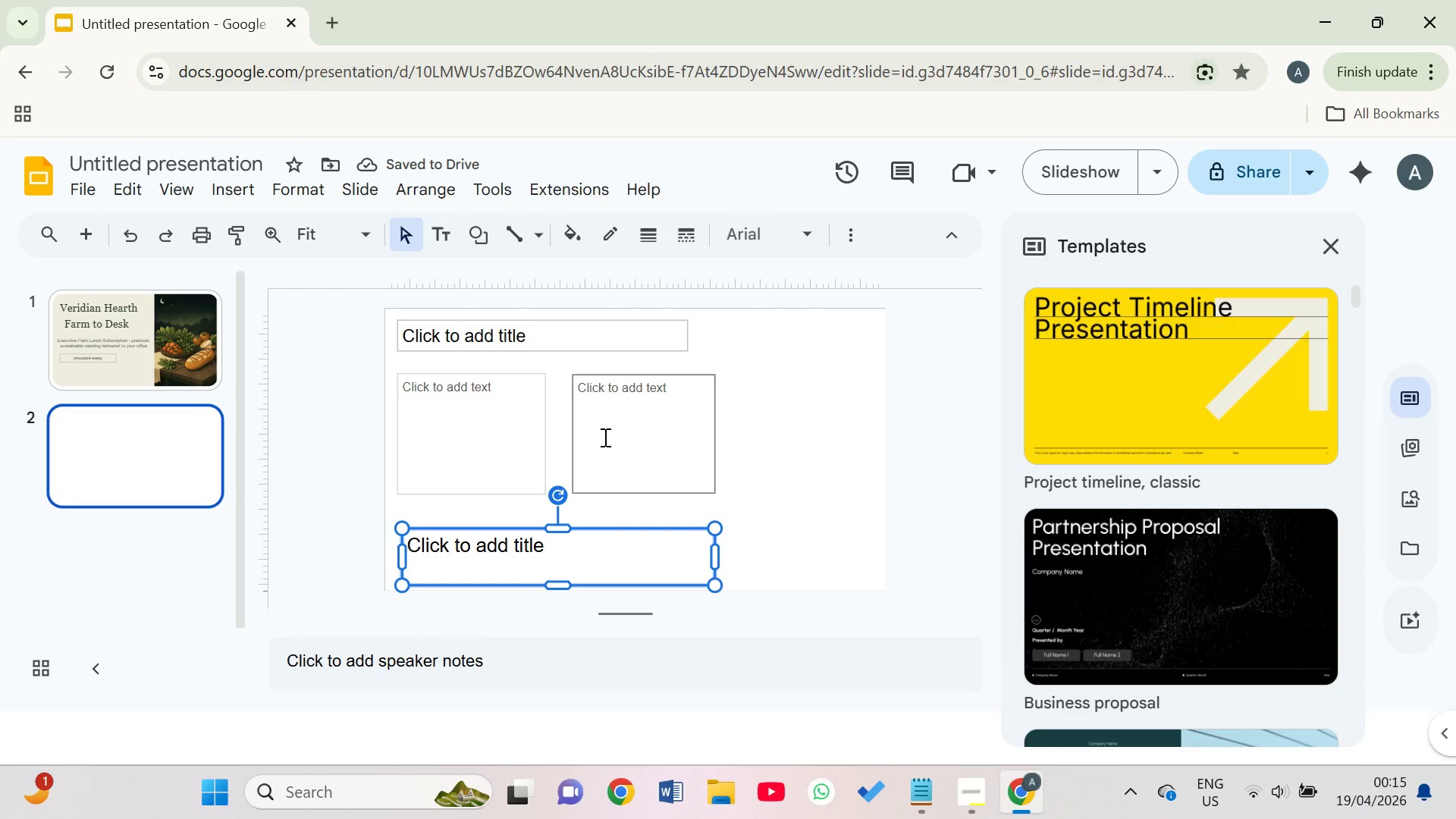 
left_click([582, 383])
 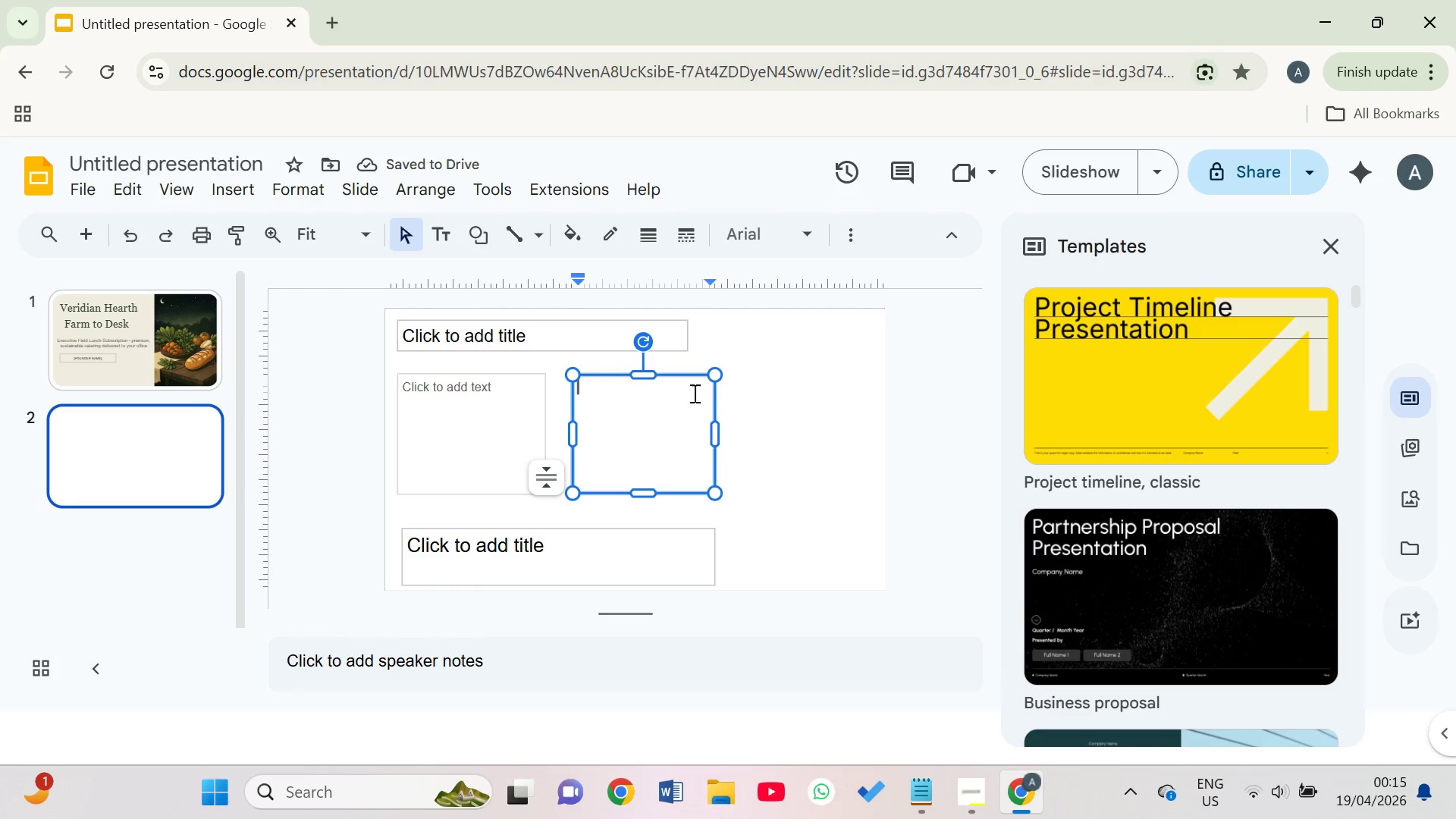 
left_click([783, 394])
 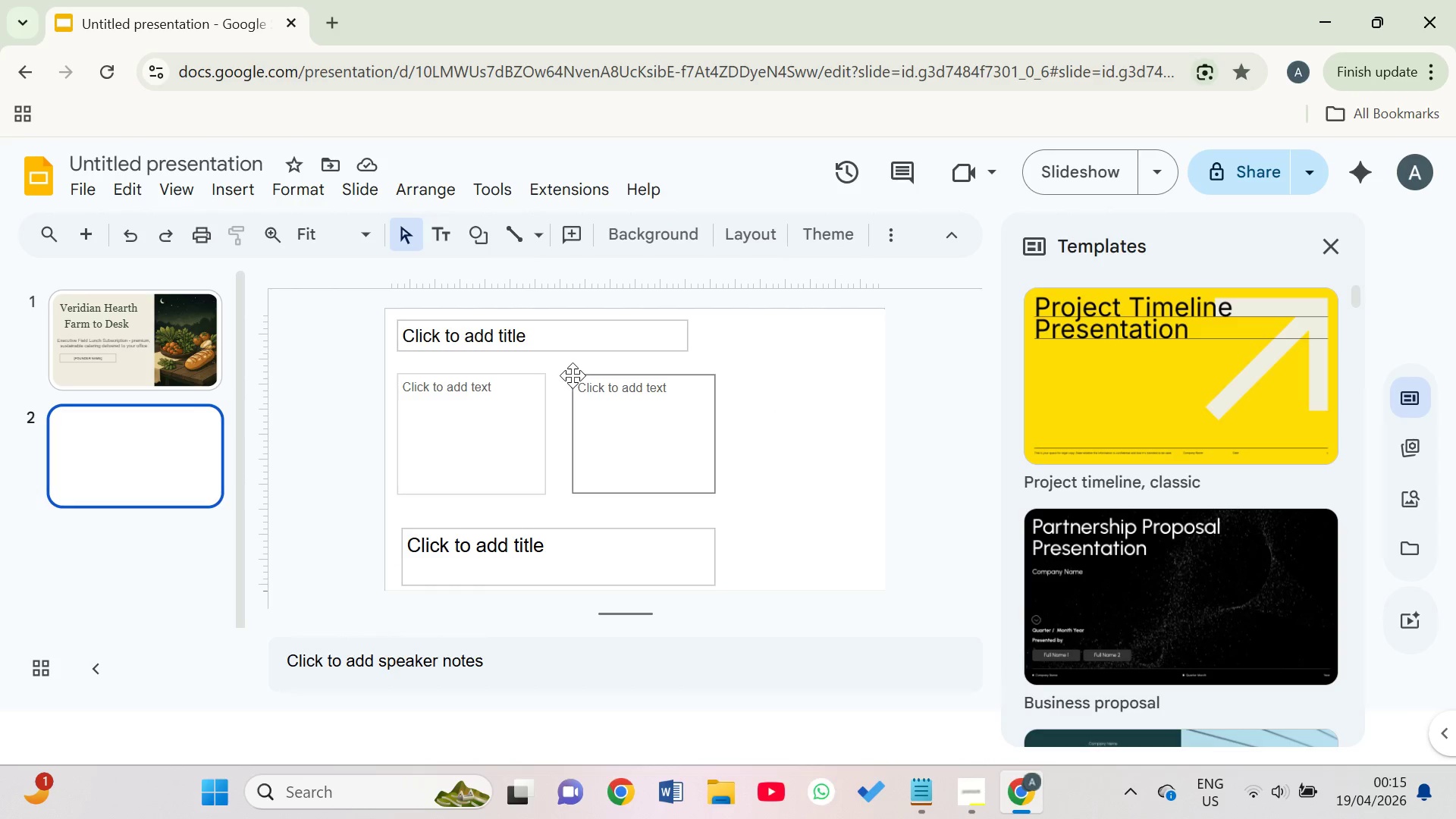 
left_click_drag(start_coordinate=[566, 375], to_coordinate=[560, 395])
 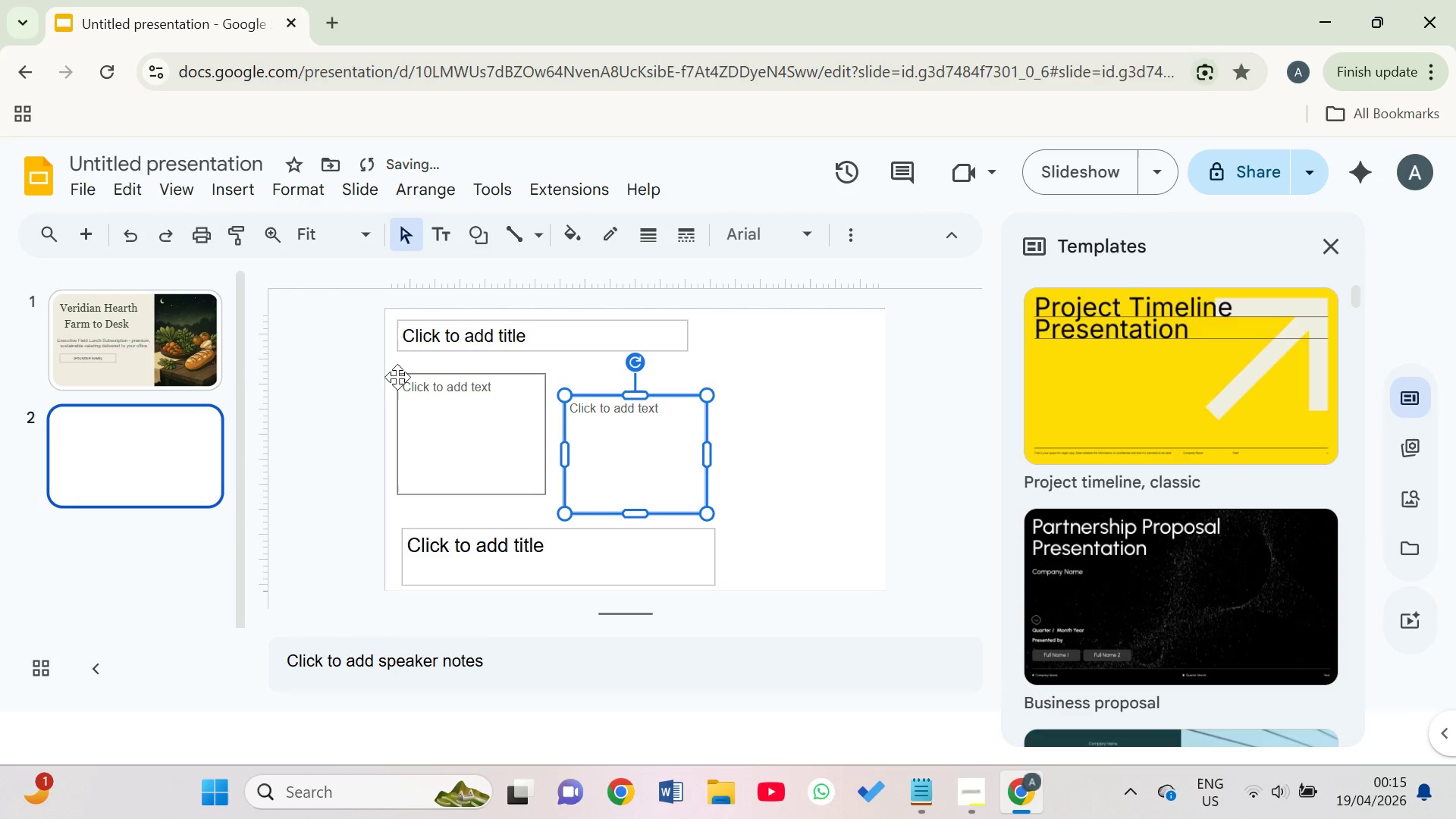 
left_click_drag(start_coordinate=[397, 376], to_coordinate=[404, 397])
 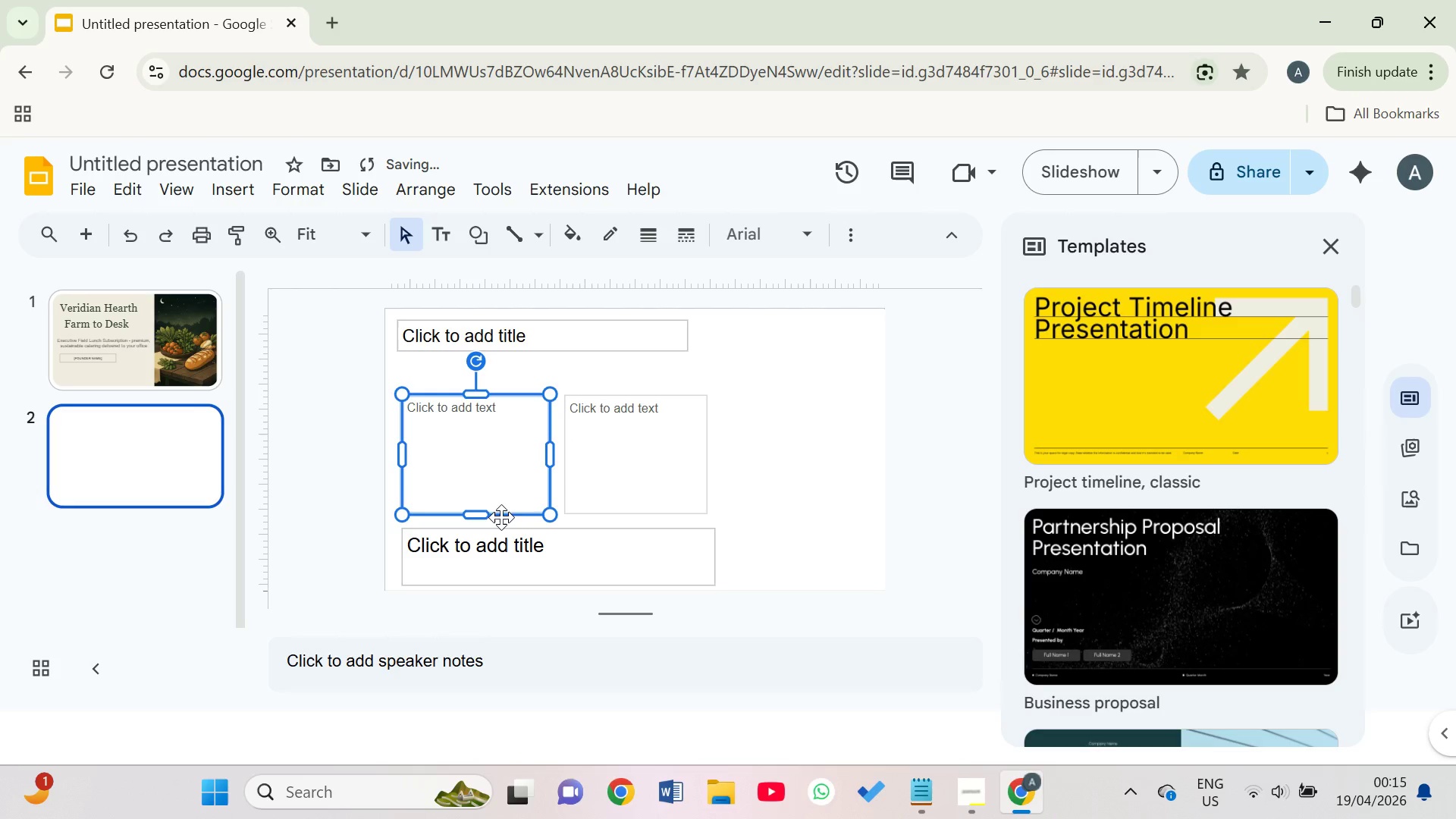 
left_click_drag(start_coordinate=[479, 515], to_coordinate=[479, 510])
 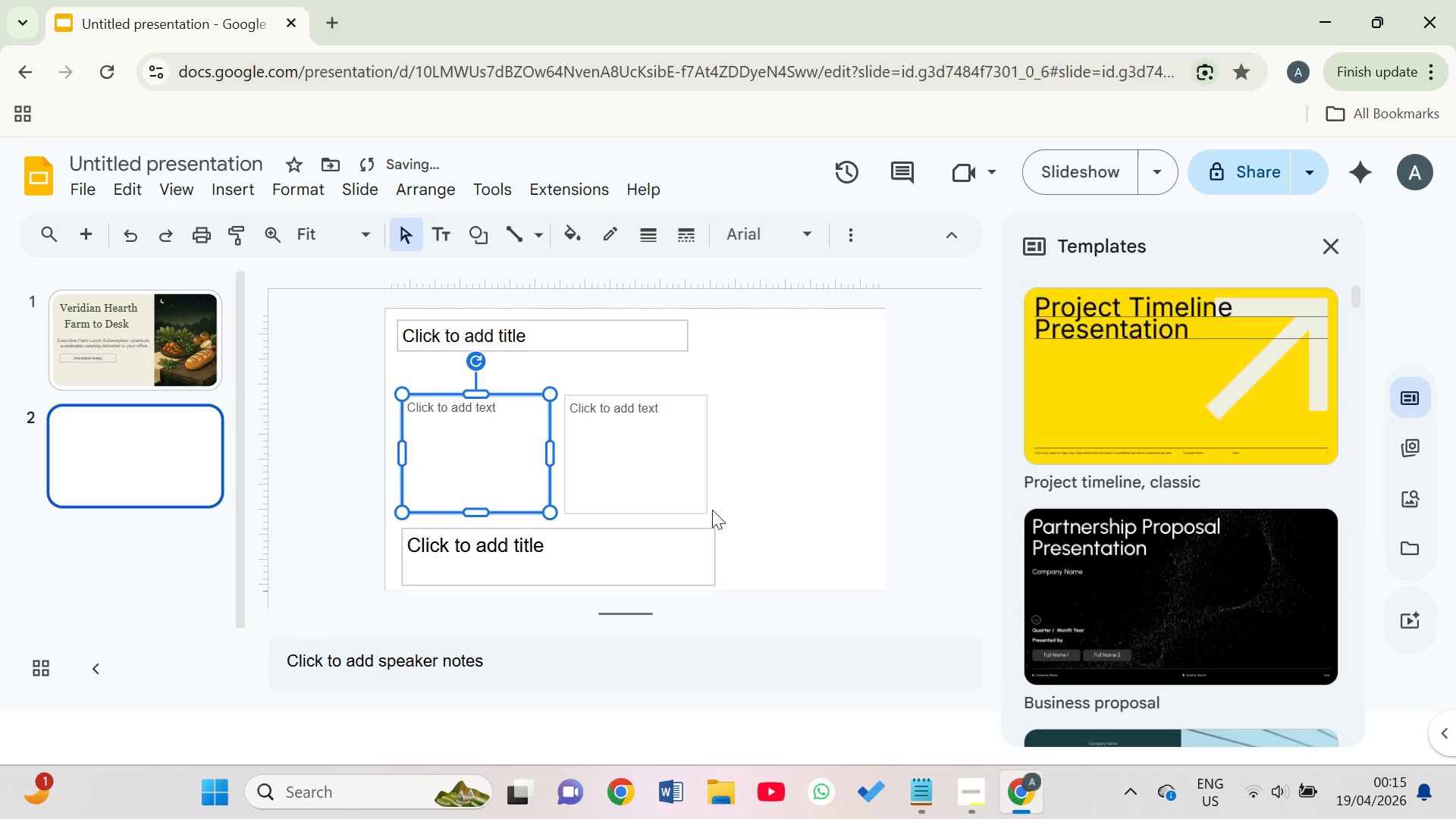 
left_click([685, 480])
 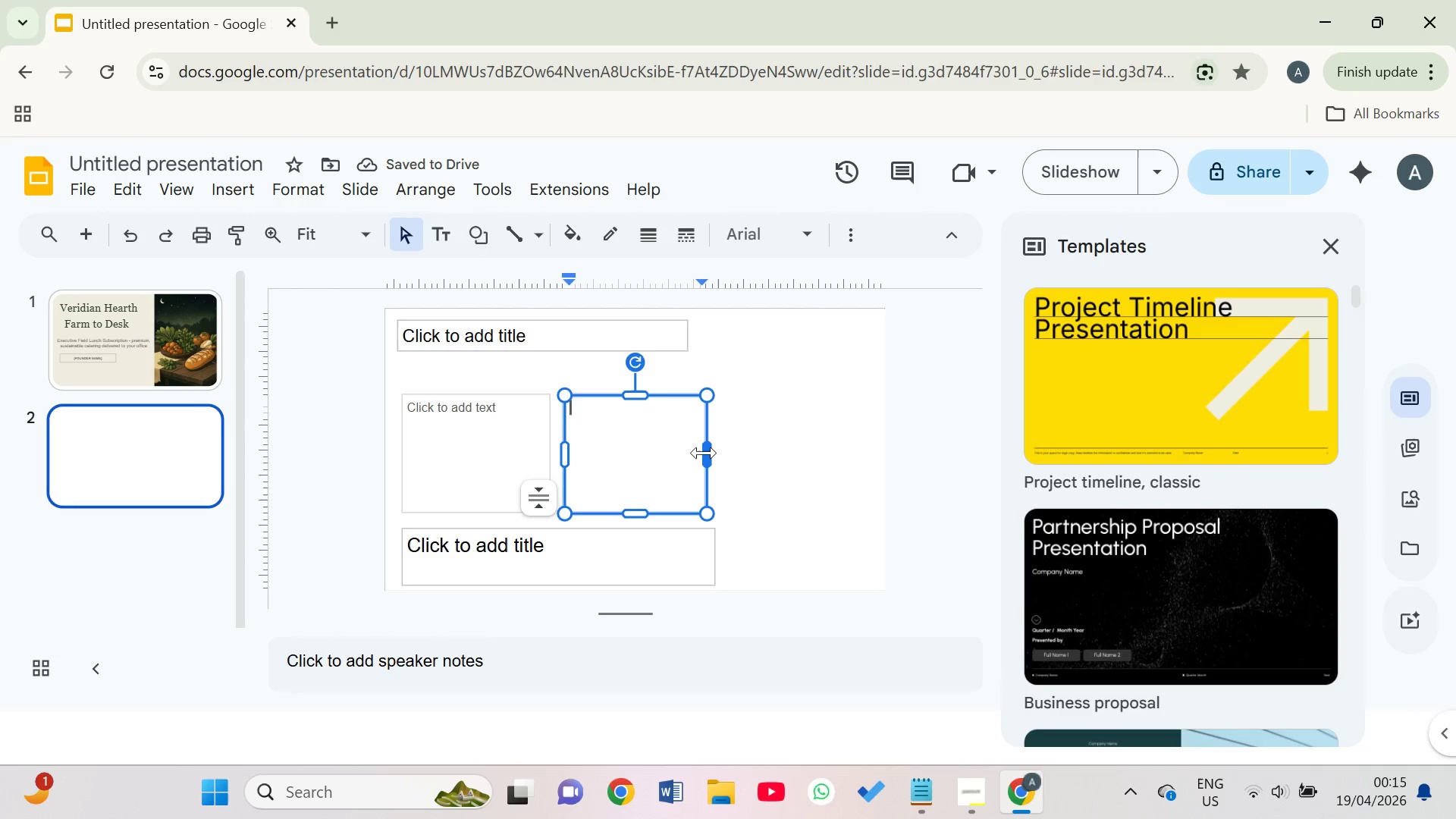 
left_click_drag(start_coordinate=[708, 453], to_coordinate=[716, 453])
 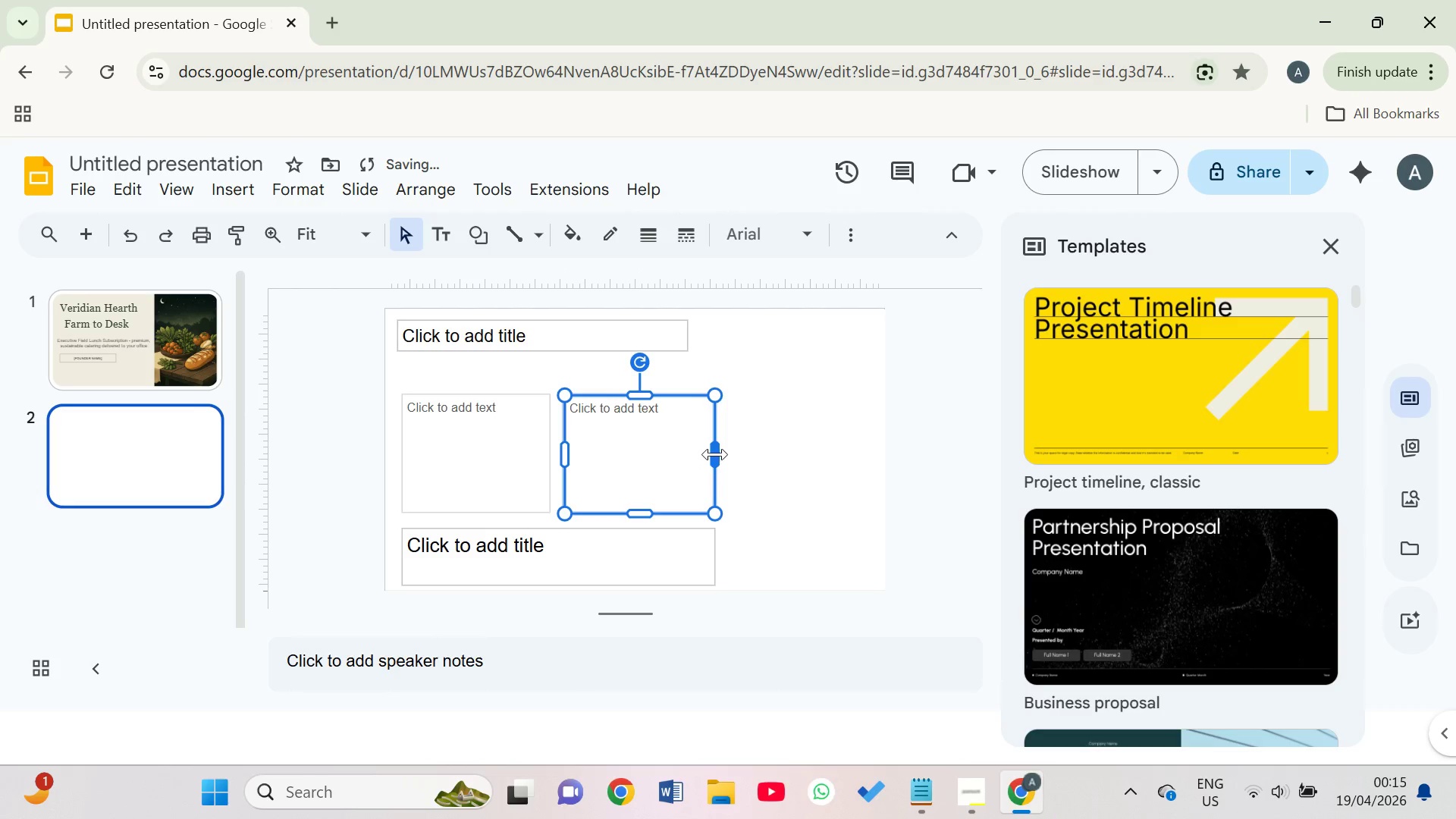 
left_click_drag(start_coordinate=[718, 451], to_coordinate=[716, 456])
 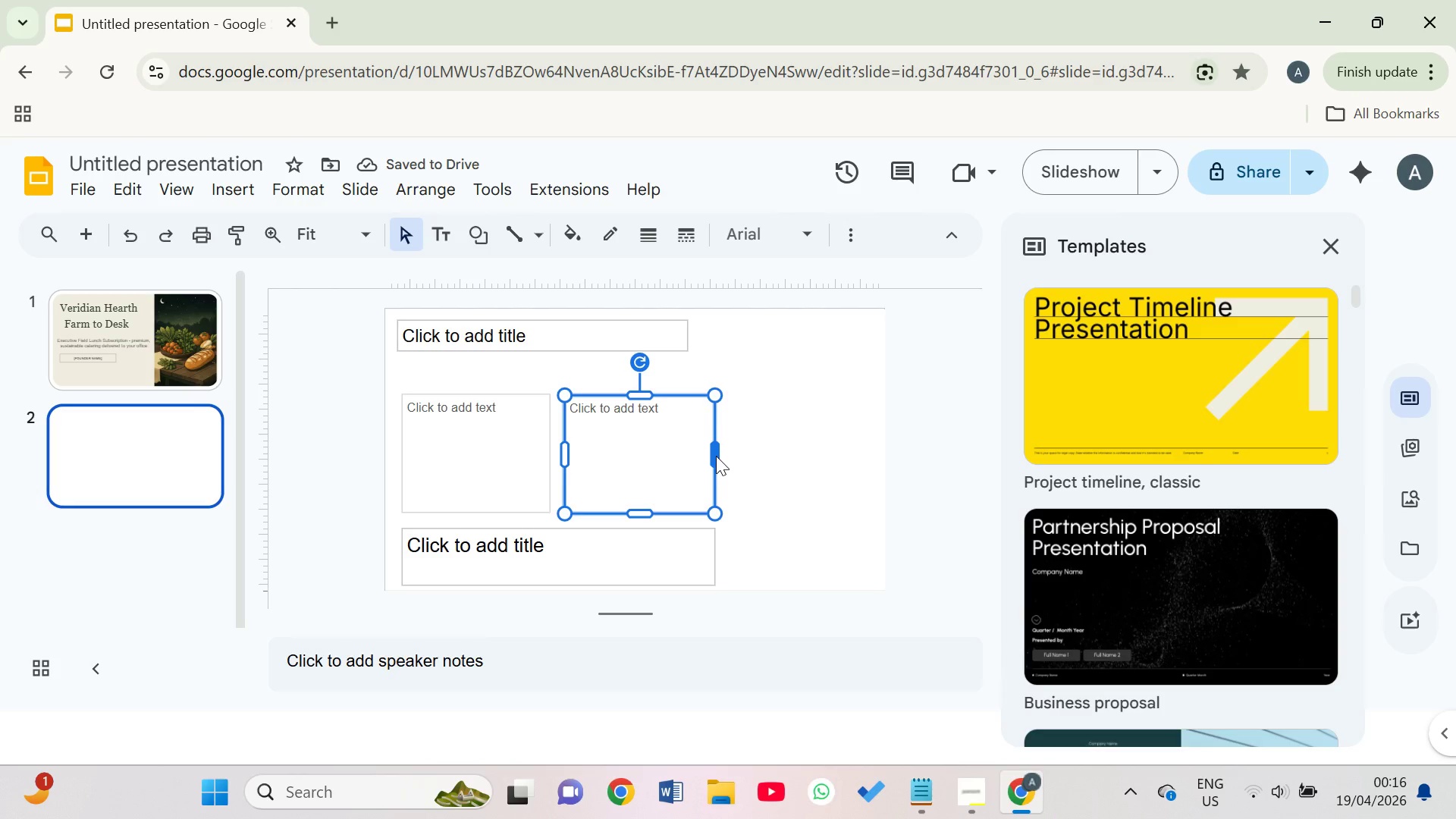 
wait(9.06)
 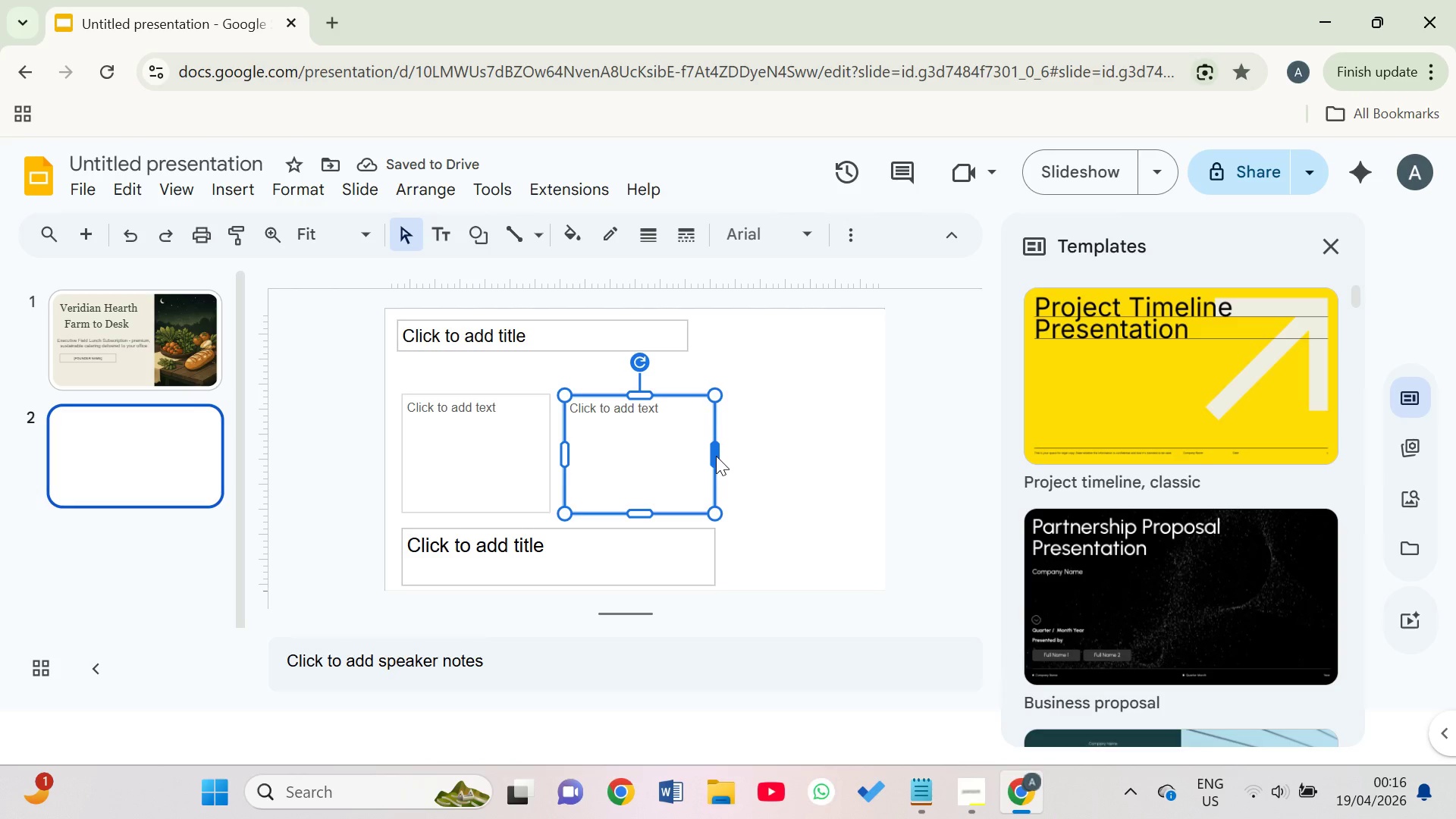 
left_click([403, 330])
 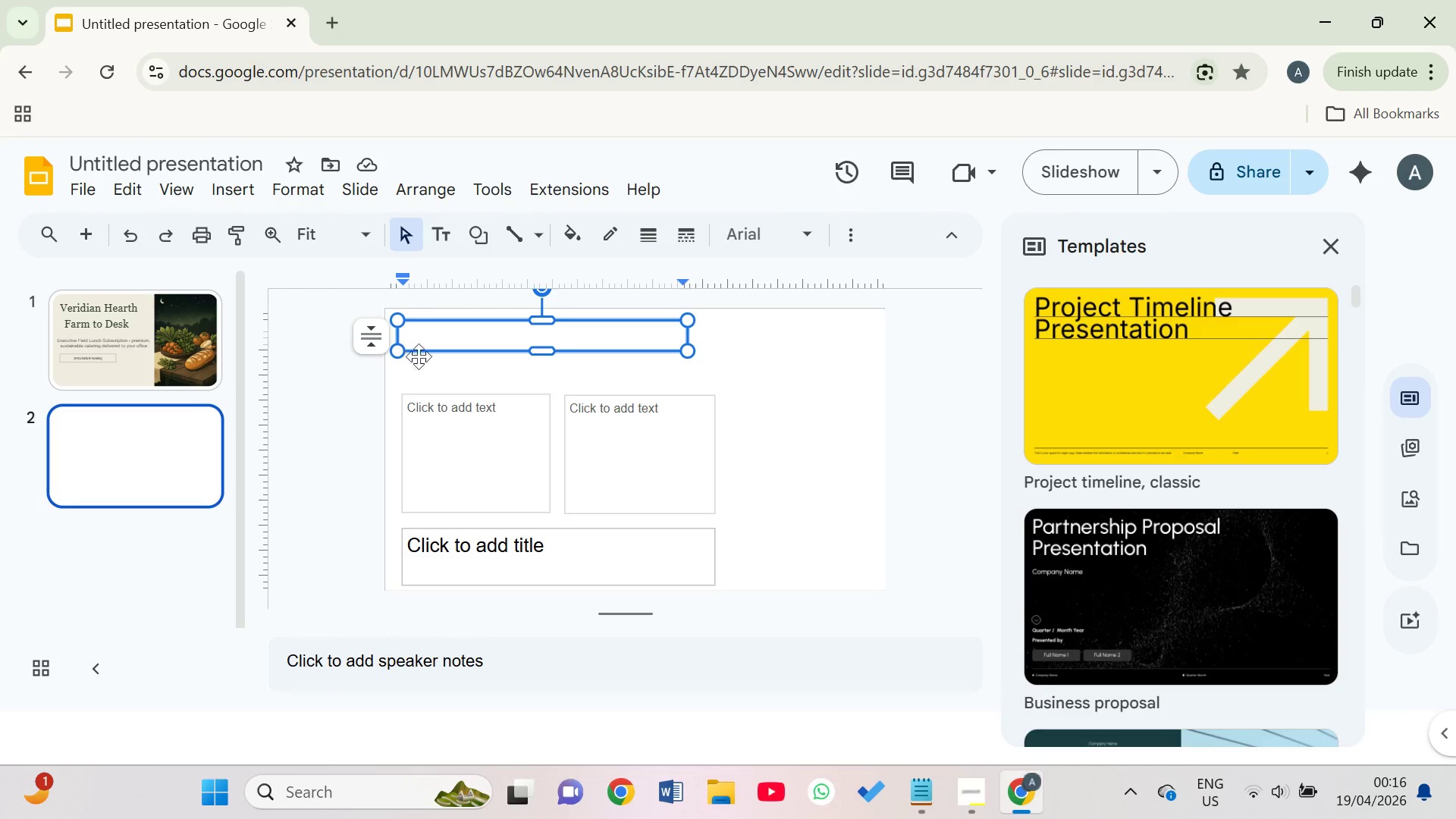 
left_click([435, 365])
 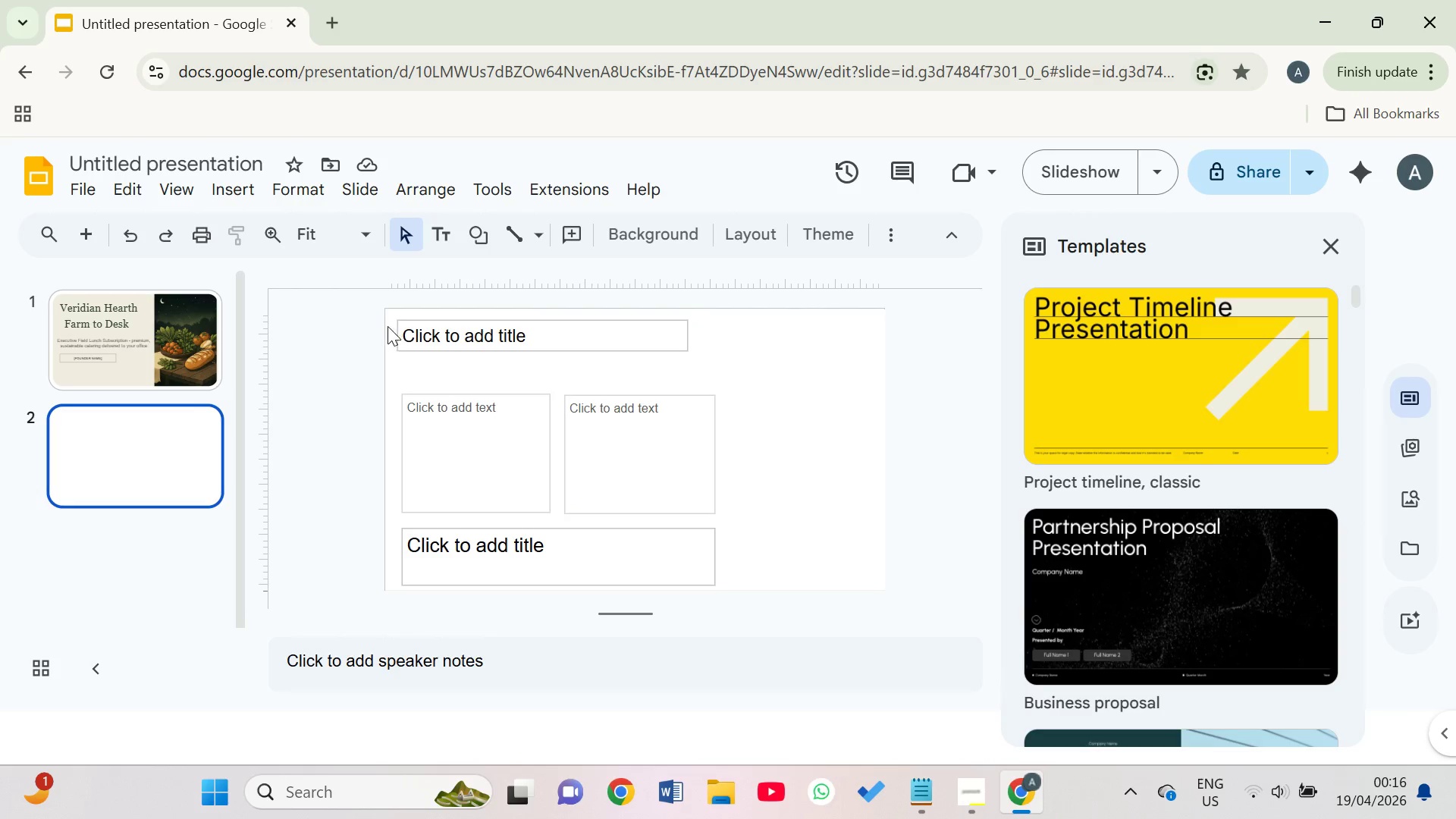 
left_click([422, 309])
 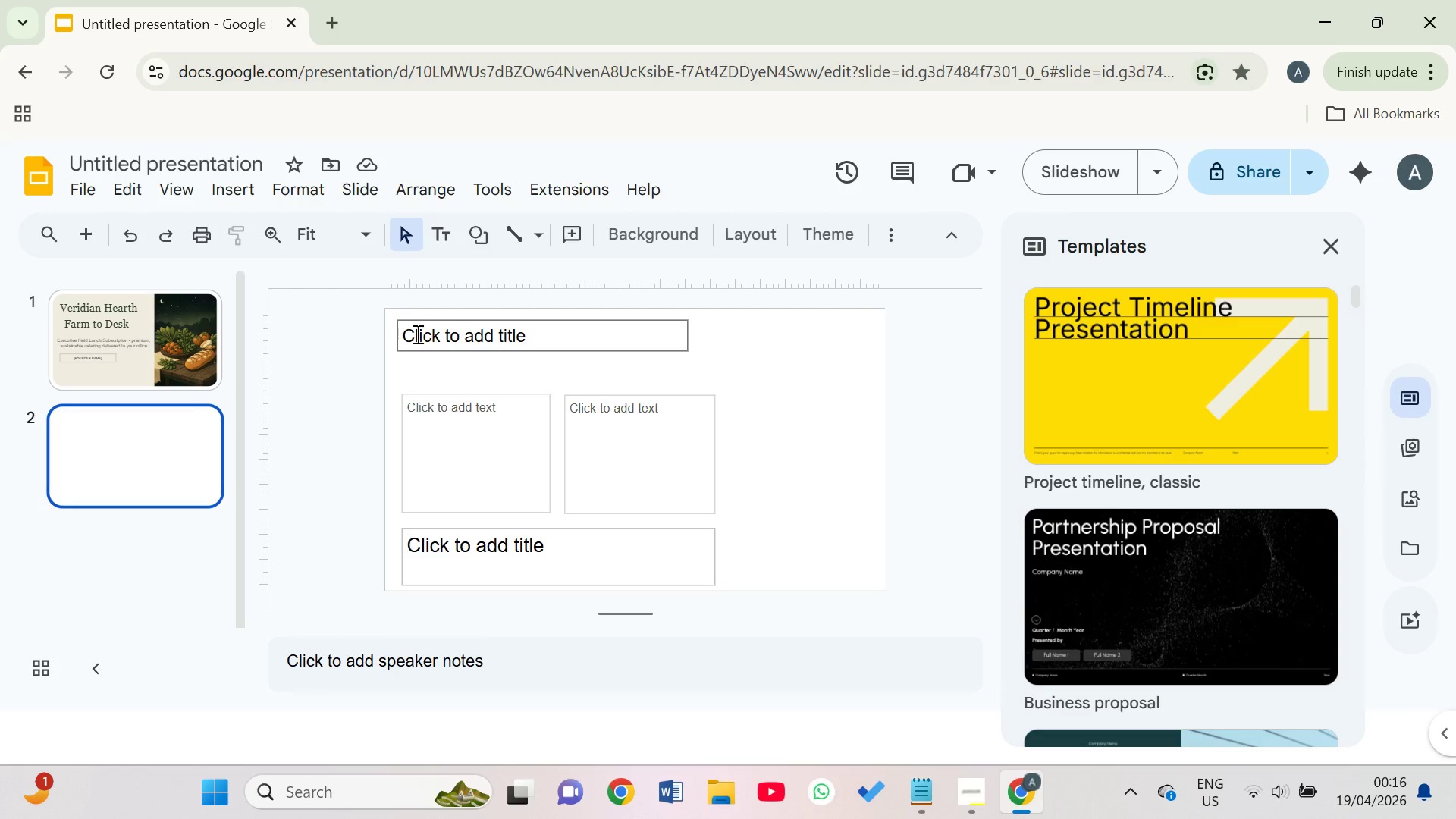 
left_click_drag(start_coordinate=[396, 331], to_coordinate=[403, 363])
 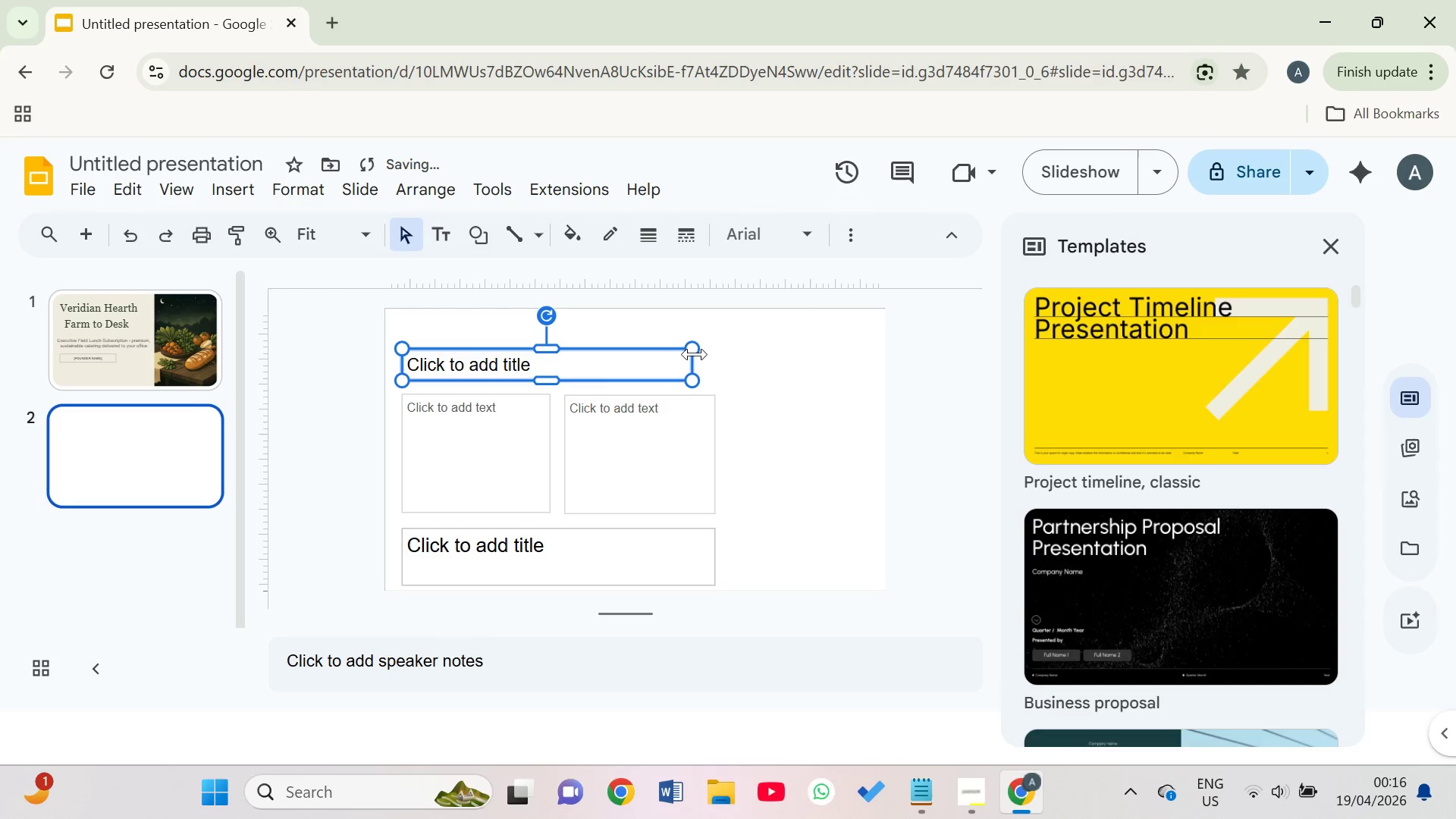 
left_click_drag(start_coordinate=[695, 358], to_coordinate=[714, 362])
 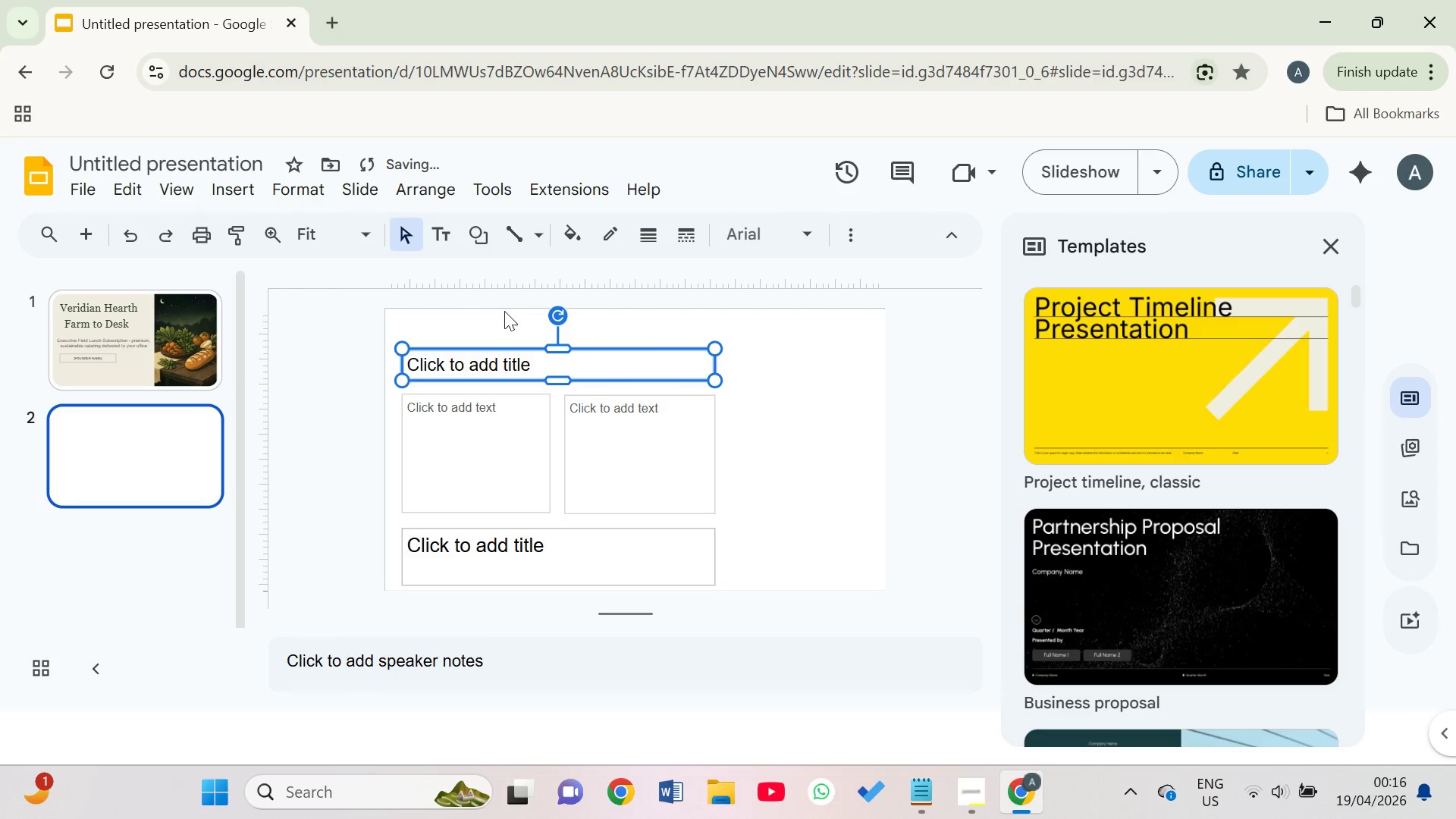 
left_click([500, 324])
 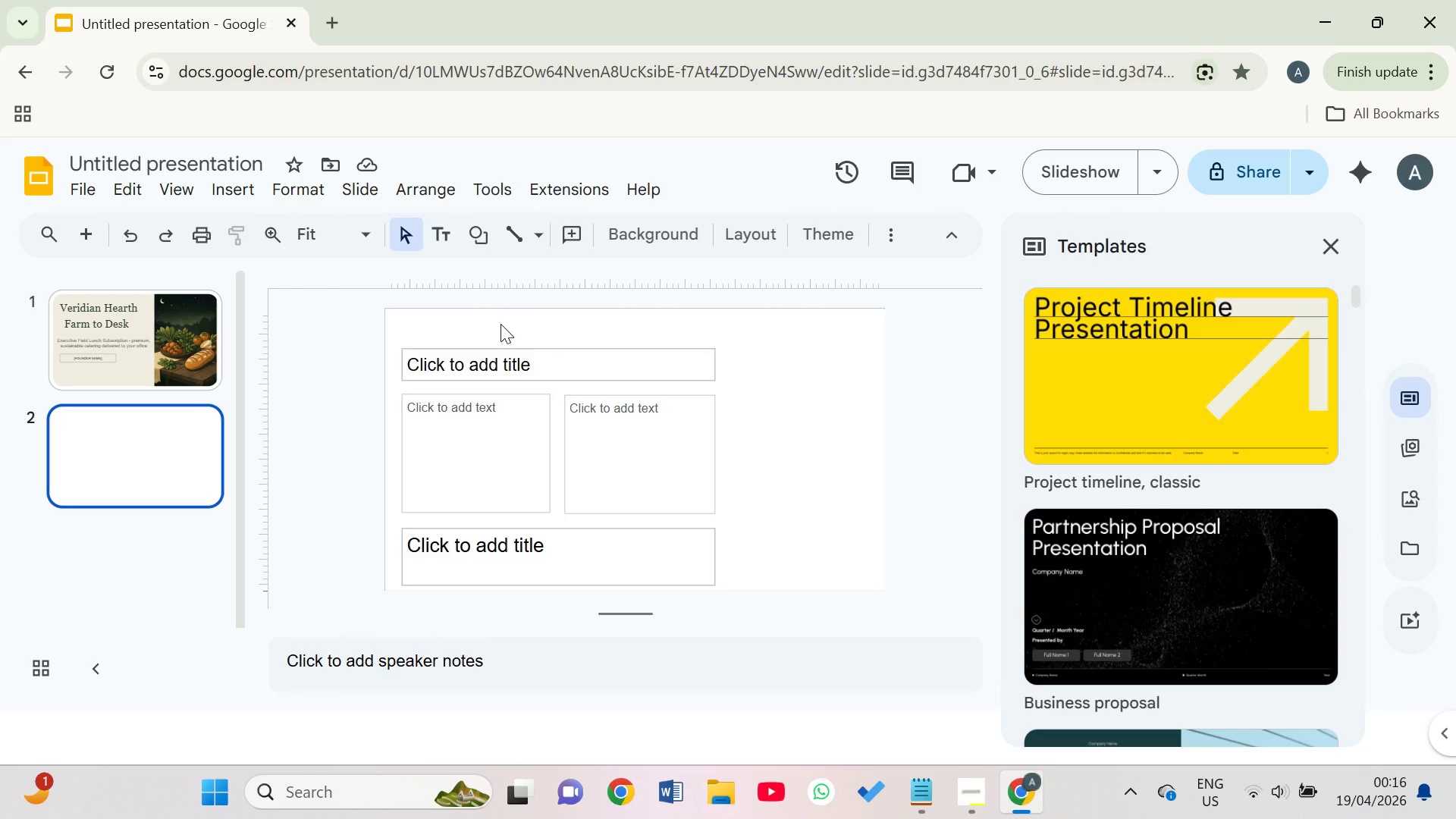 
left_click([551, 369])
 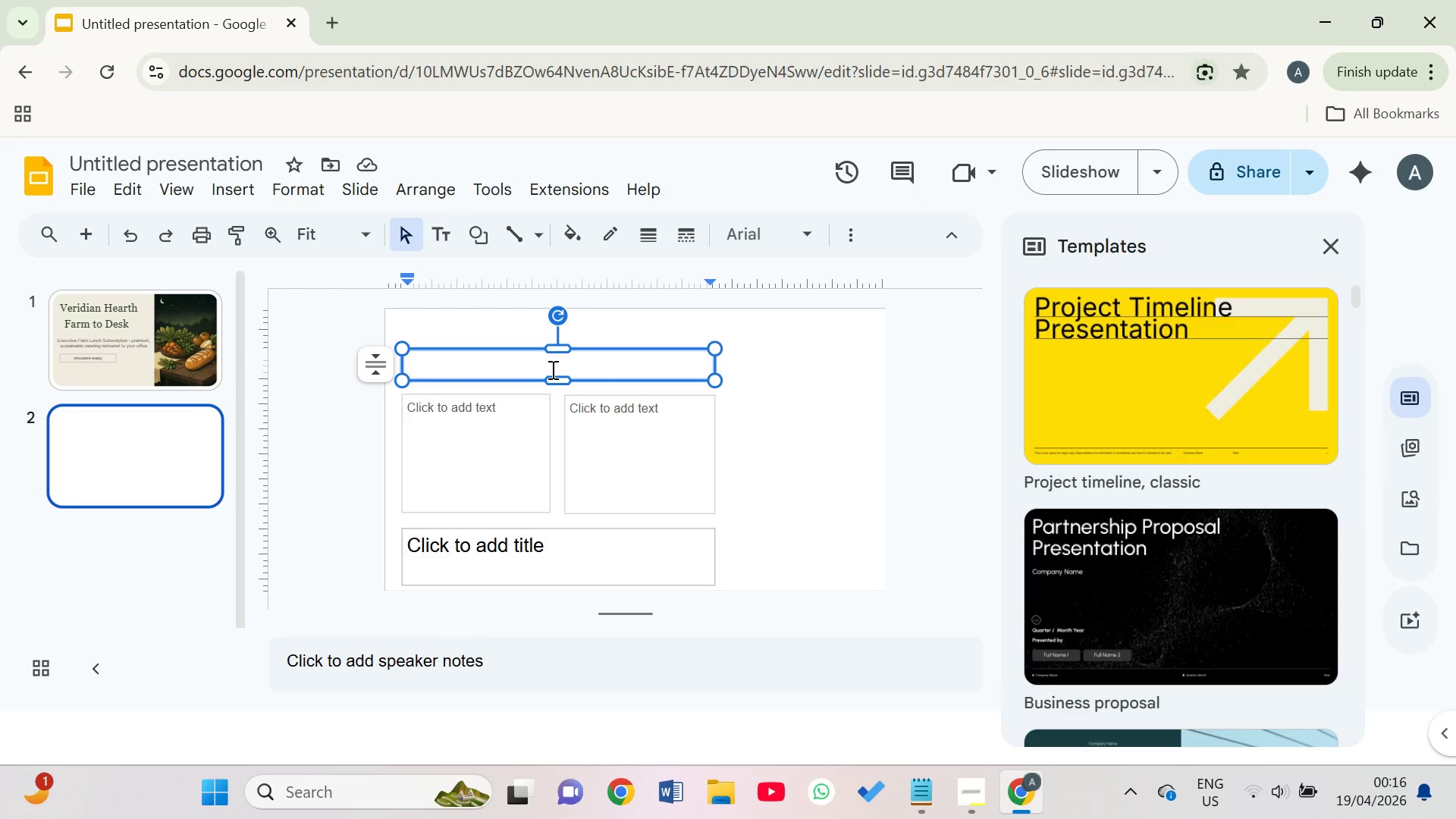 
key(Control+D)
 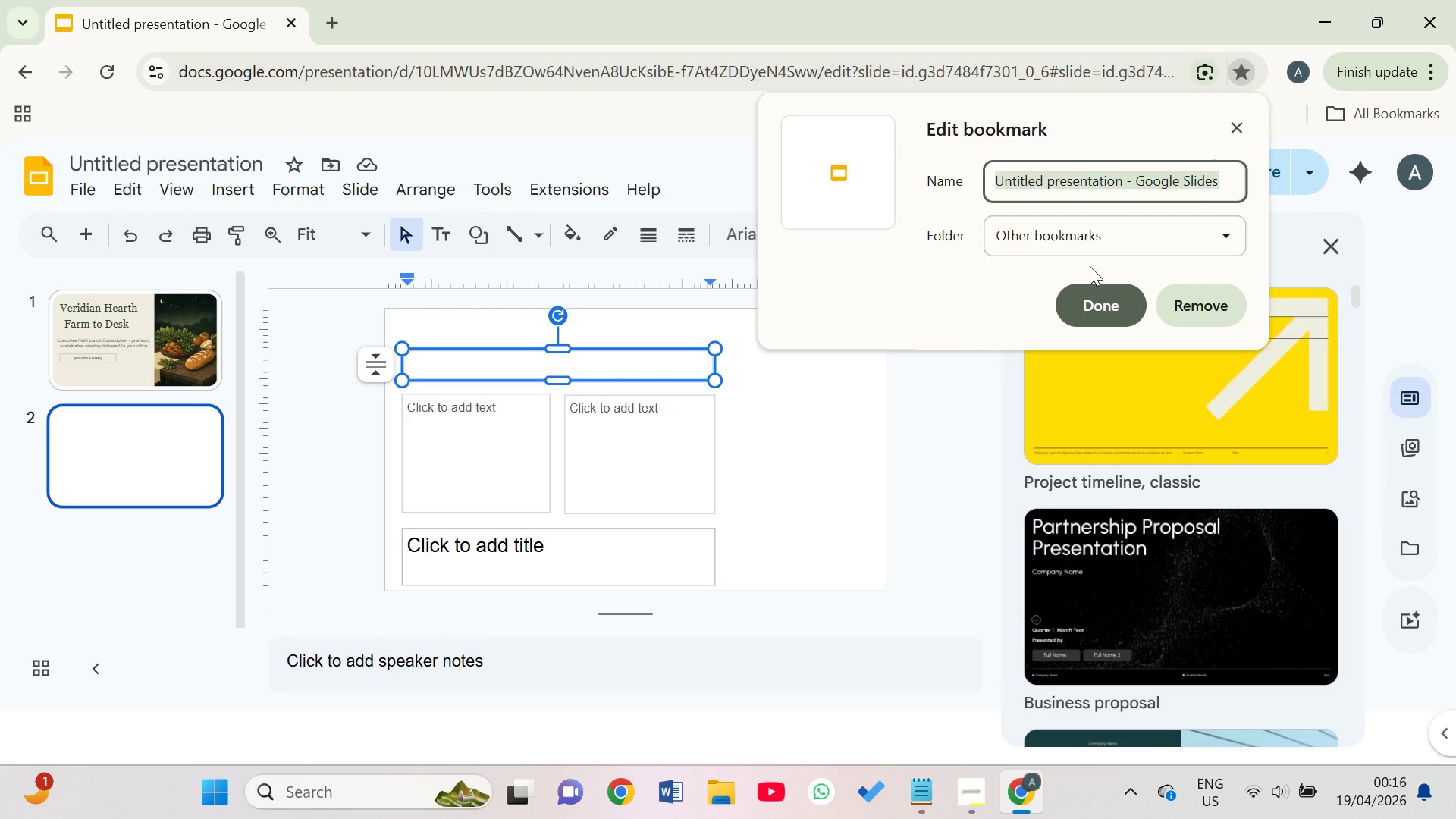 
left_click([1092, 289])
 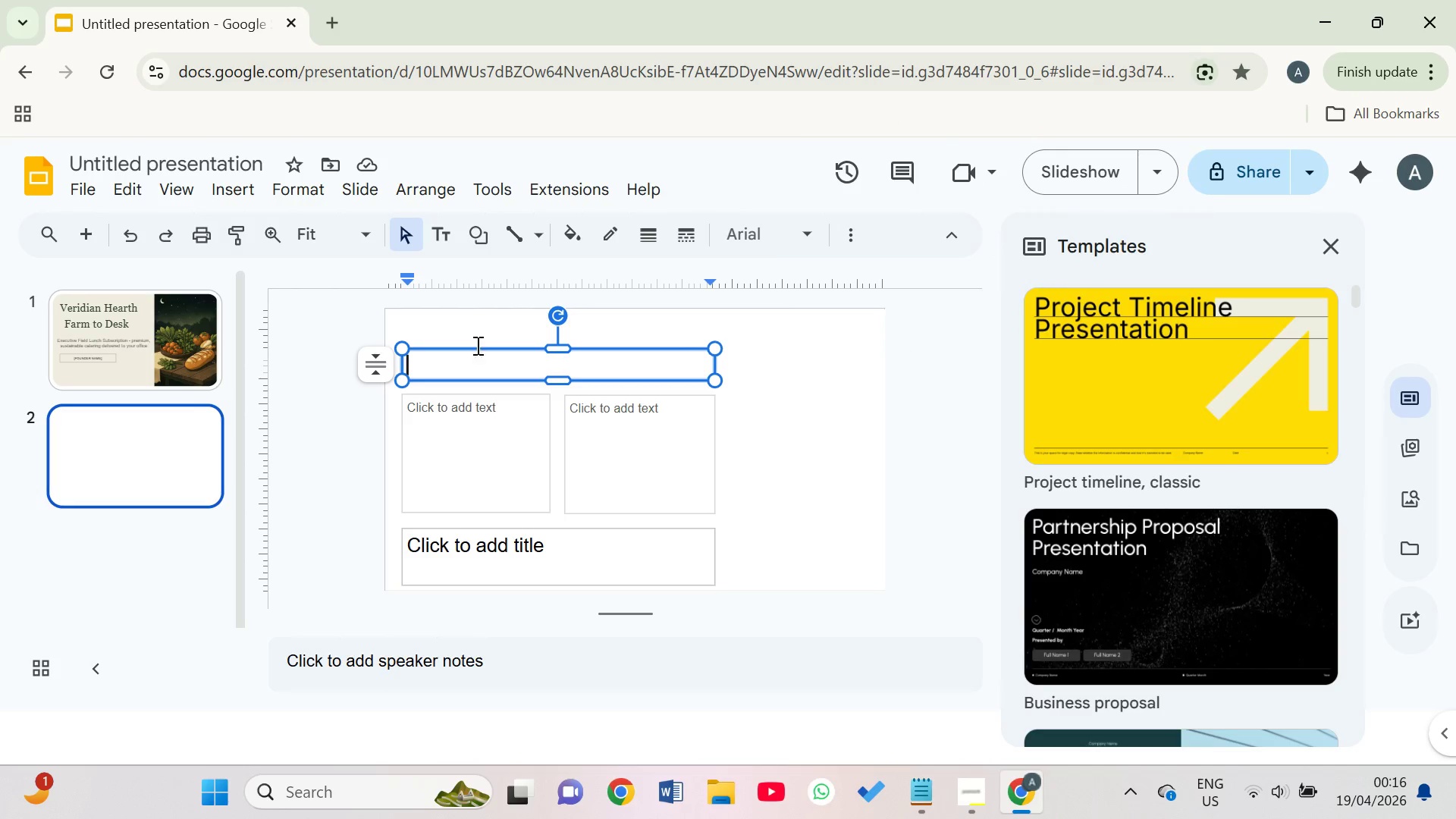 
left_click([476, 340])
 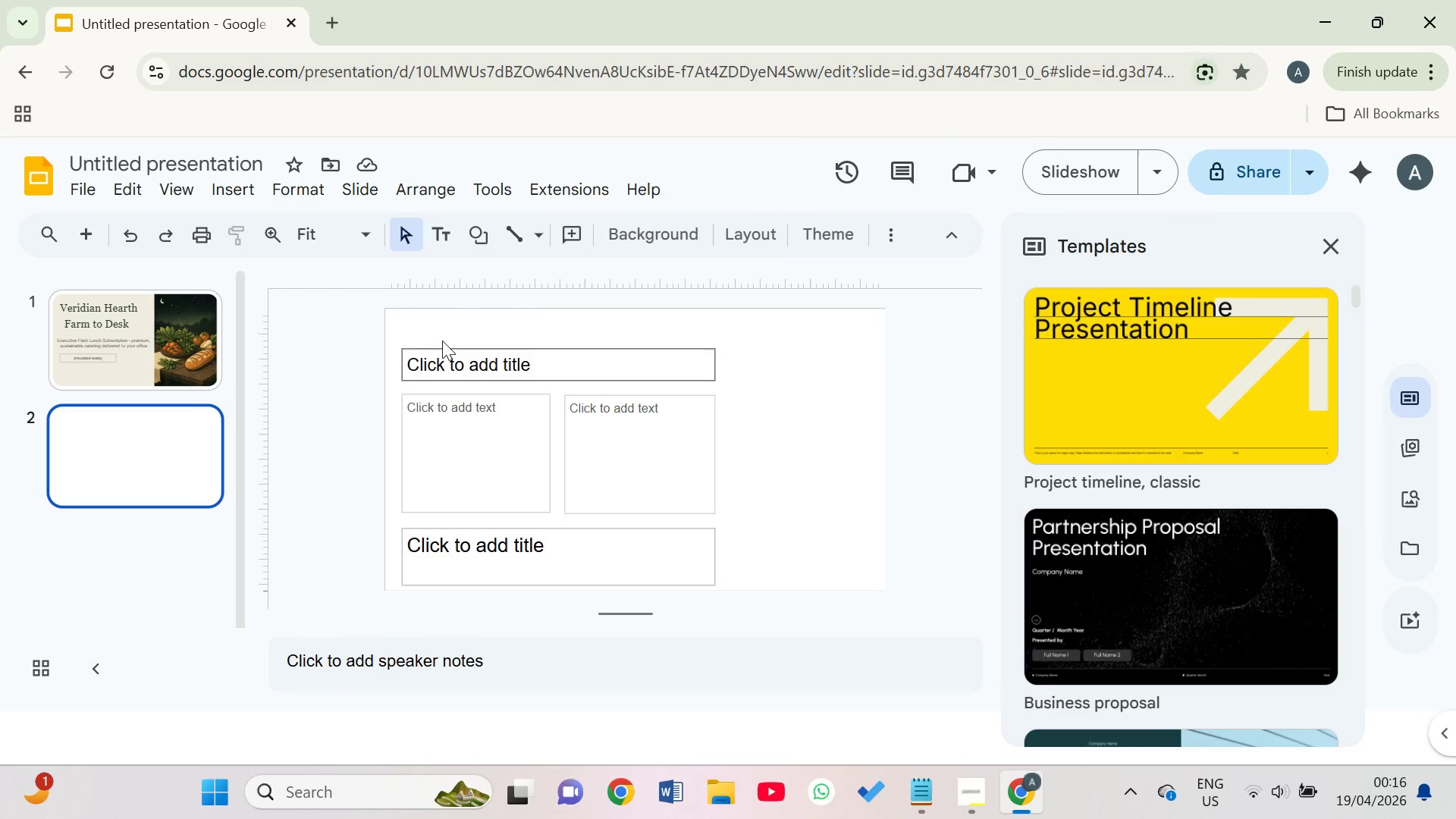 
key(Control+D)
 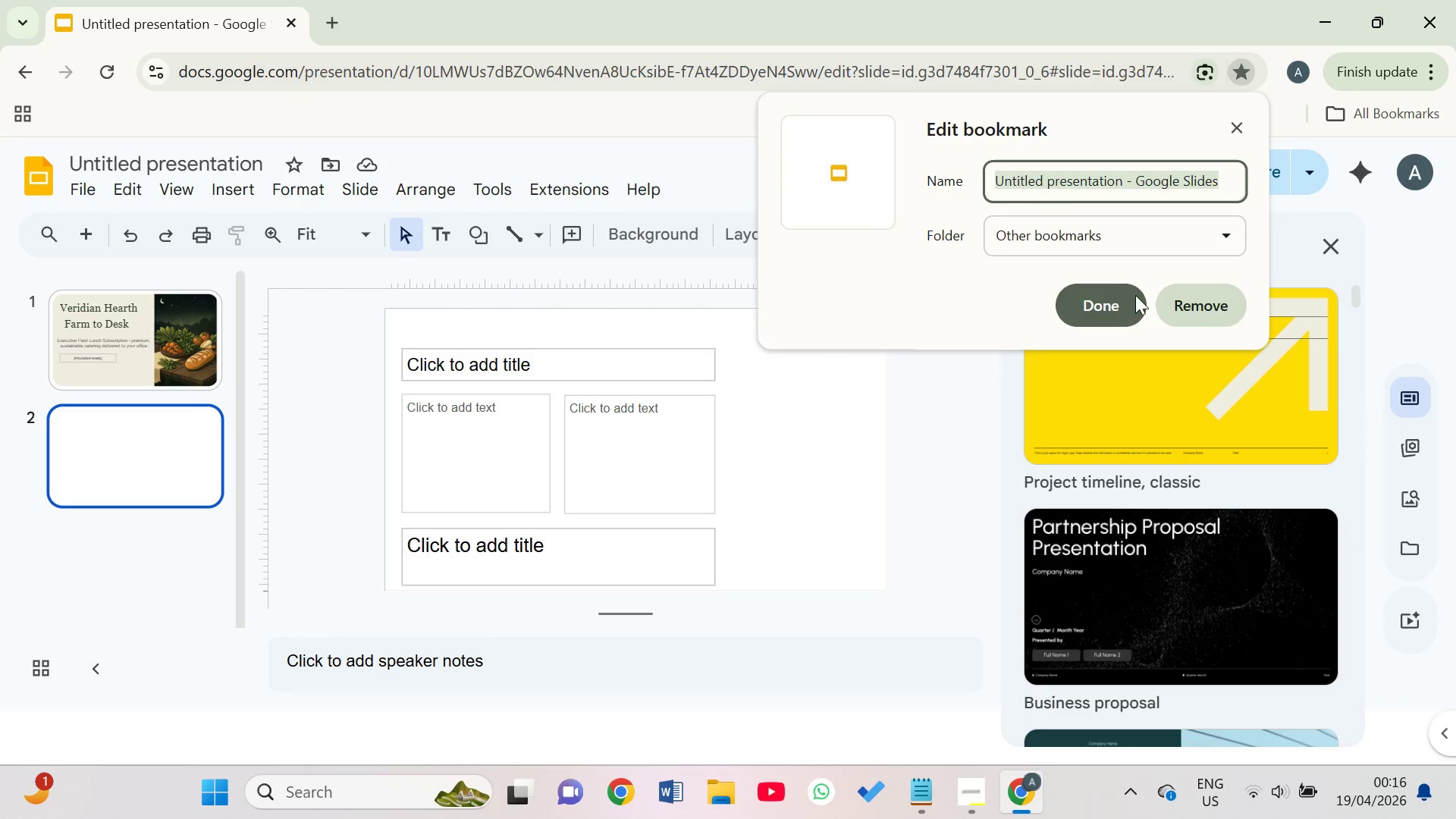 
left_click([1105, 295])
 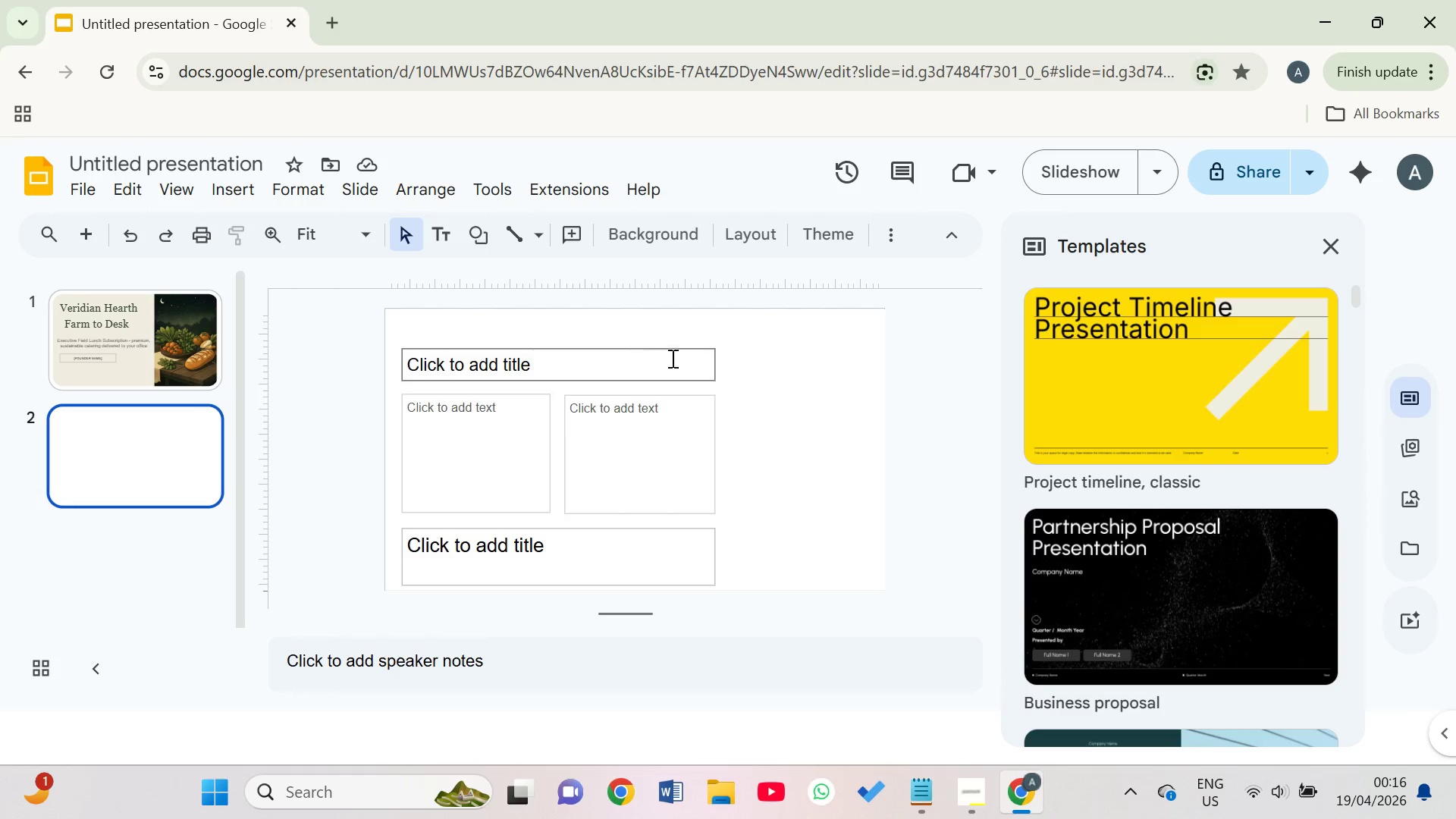 
wait(7.09)
 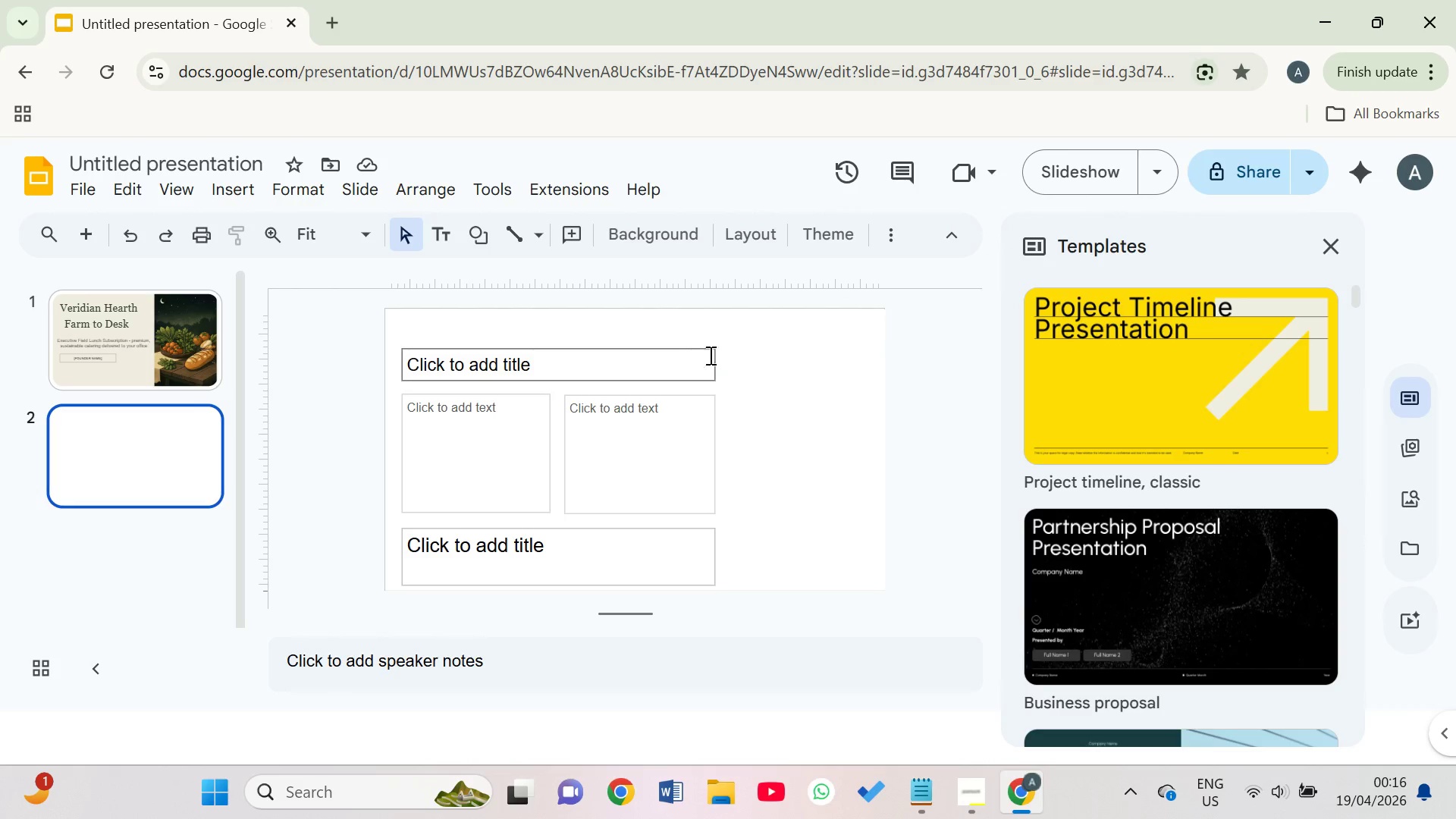 
key(CapsLock)
 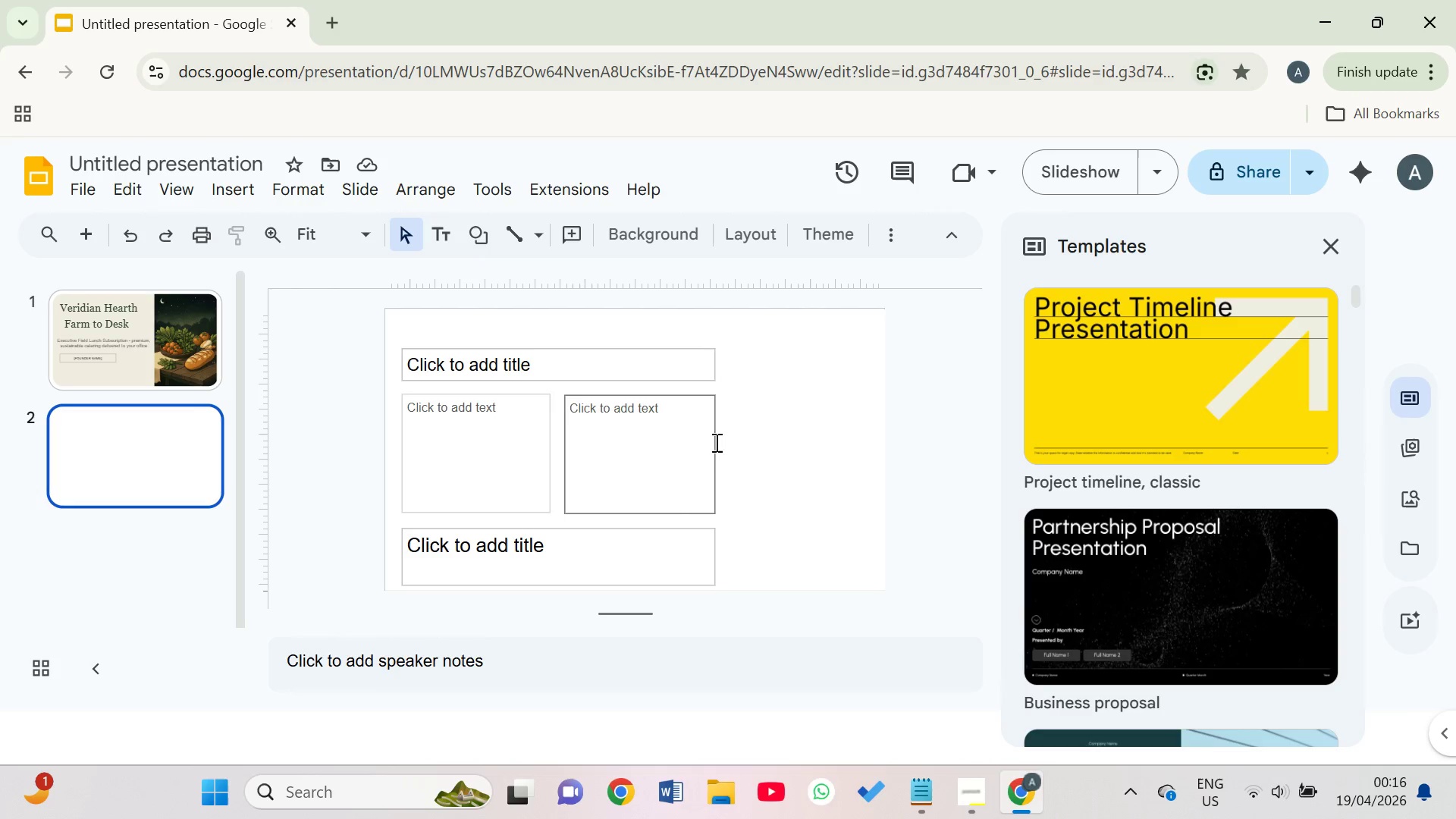 
left_click([772, 447])
 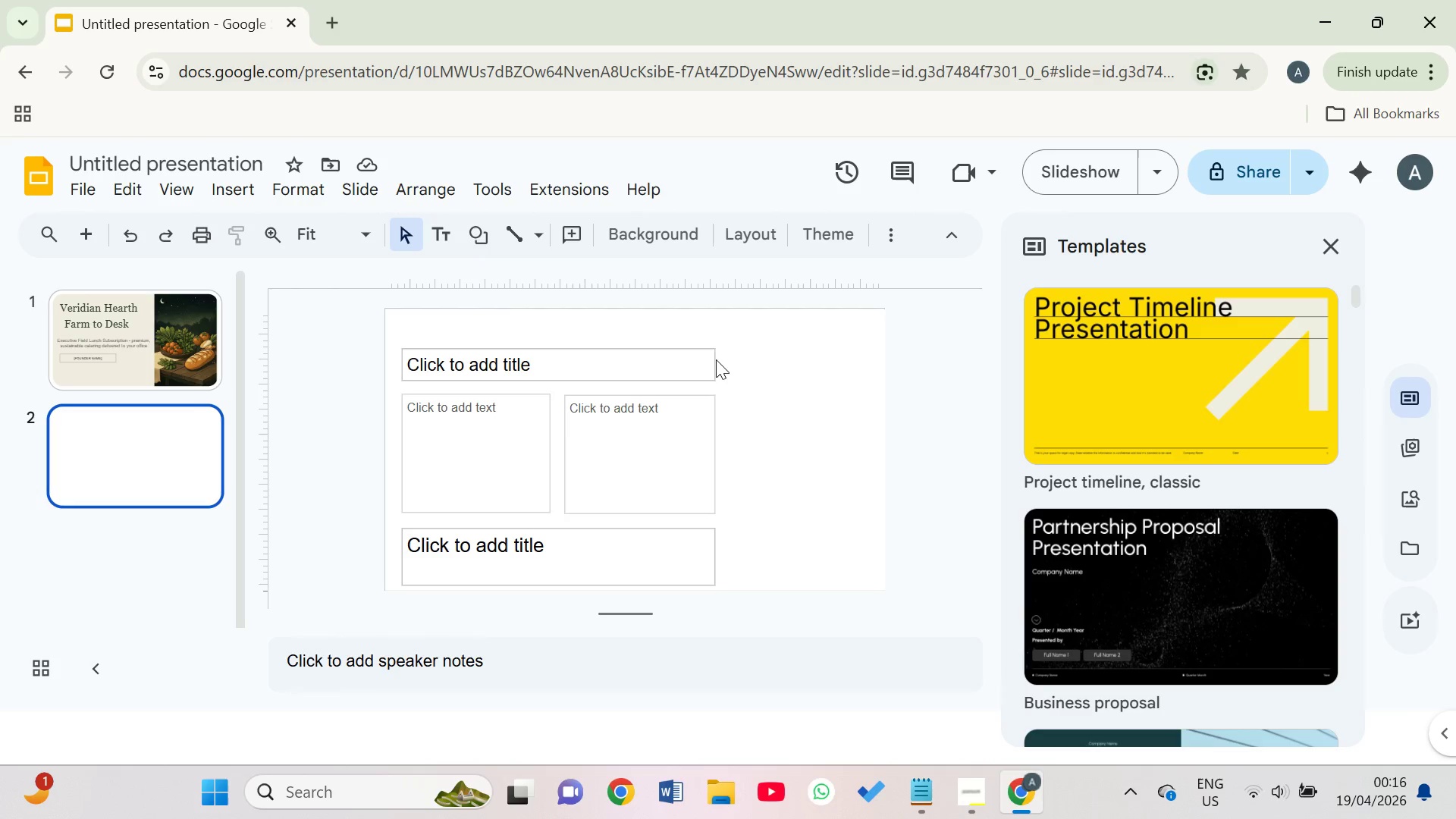 
left_click([653, 366])
 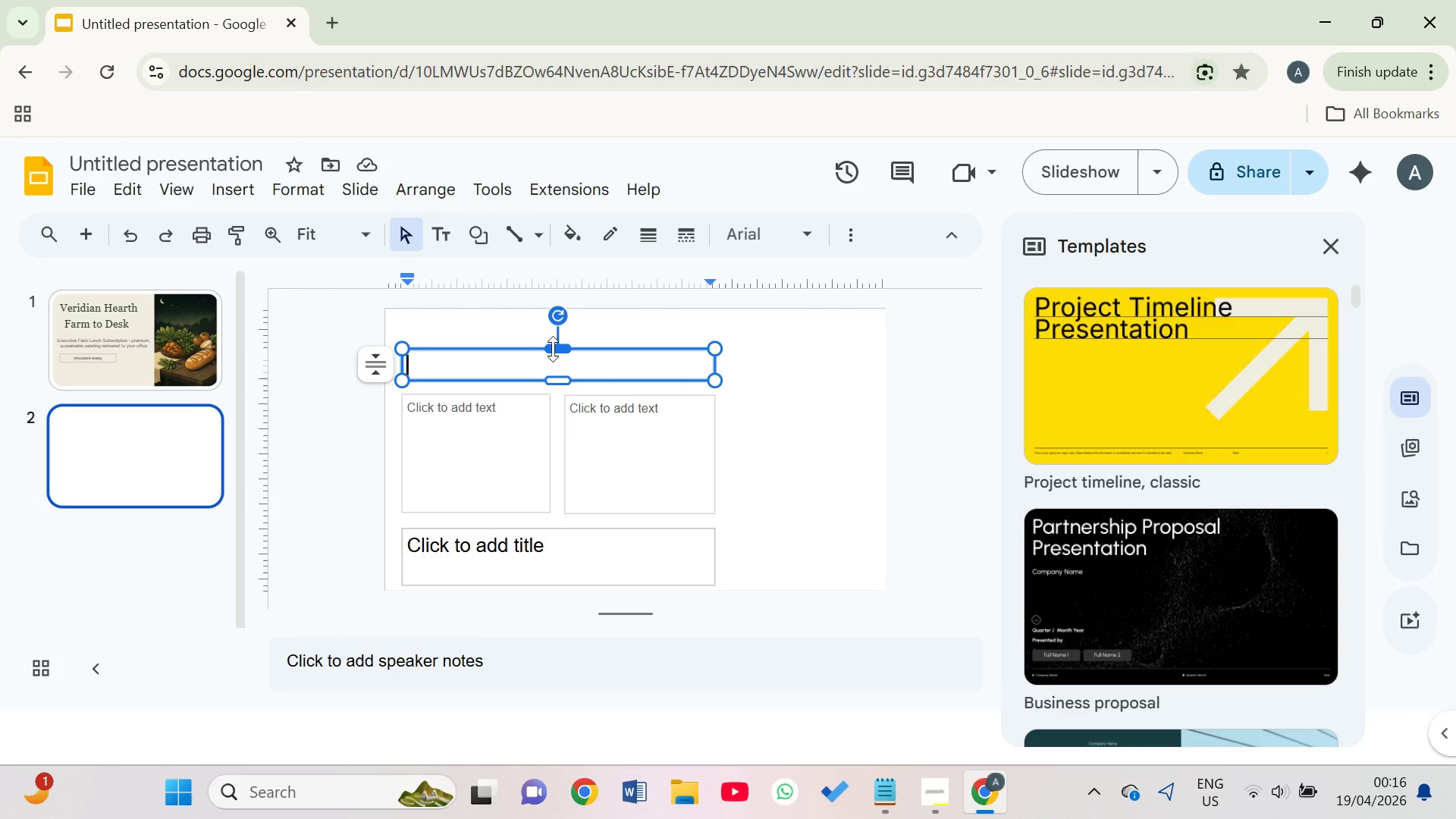 
key(Control+D)
 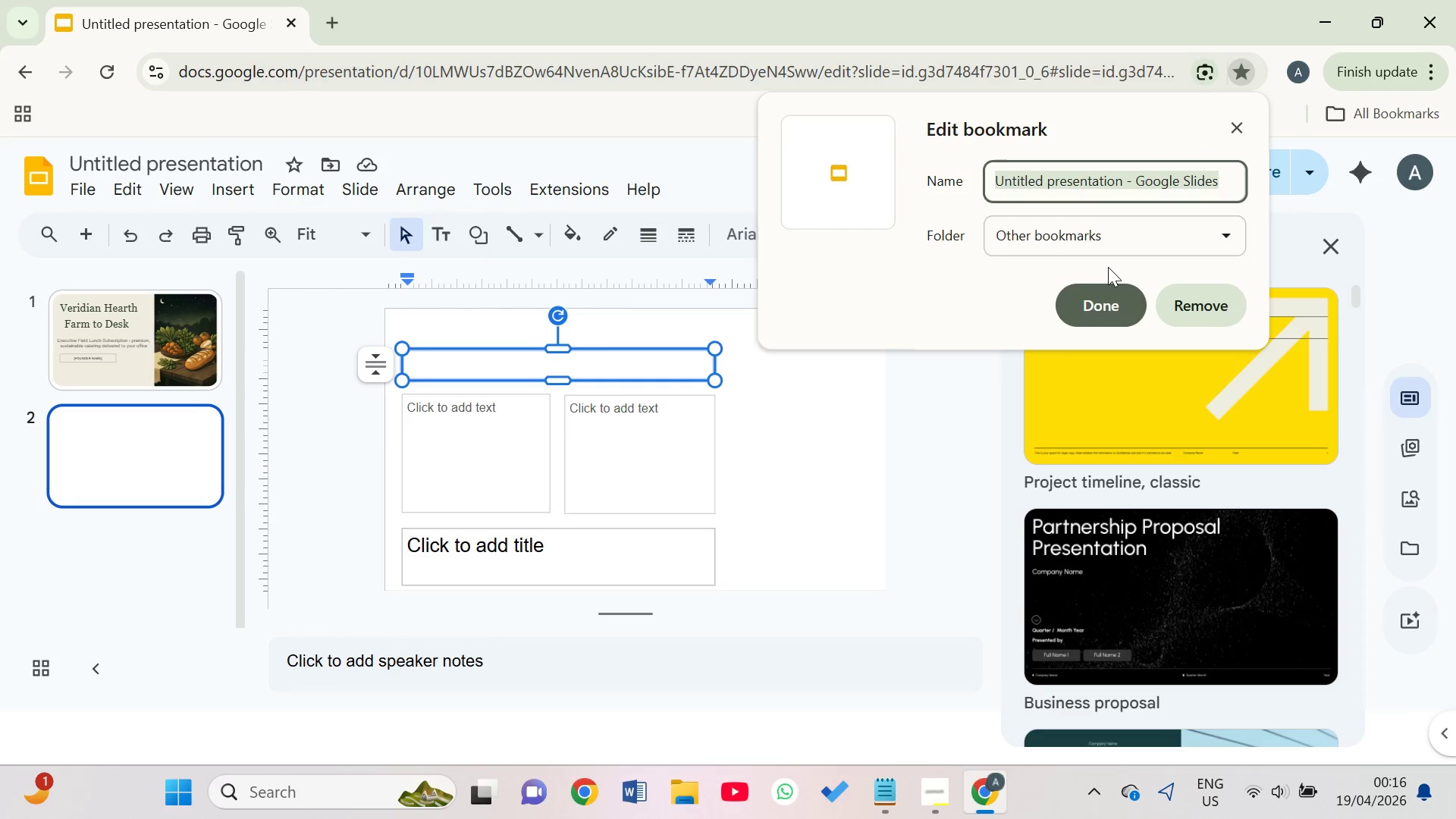 
left_click([1112, 310])
 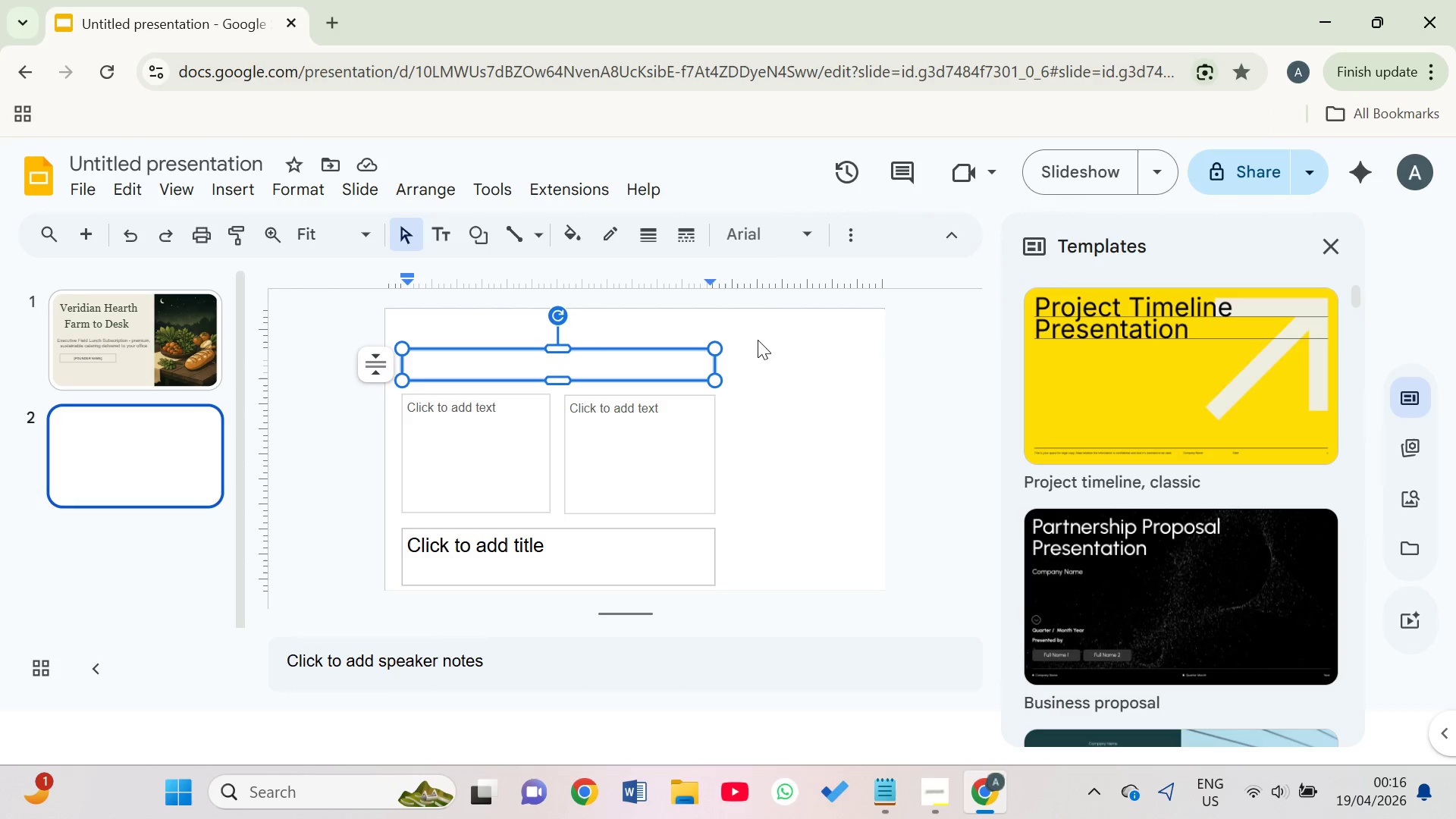 
left_click([744, 339])
 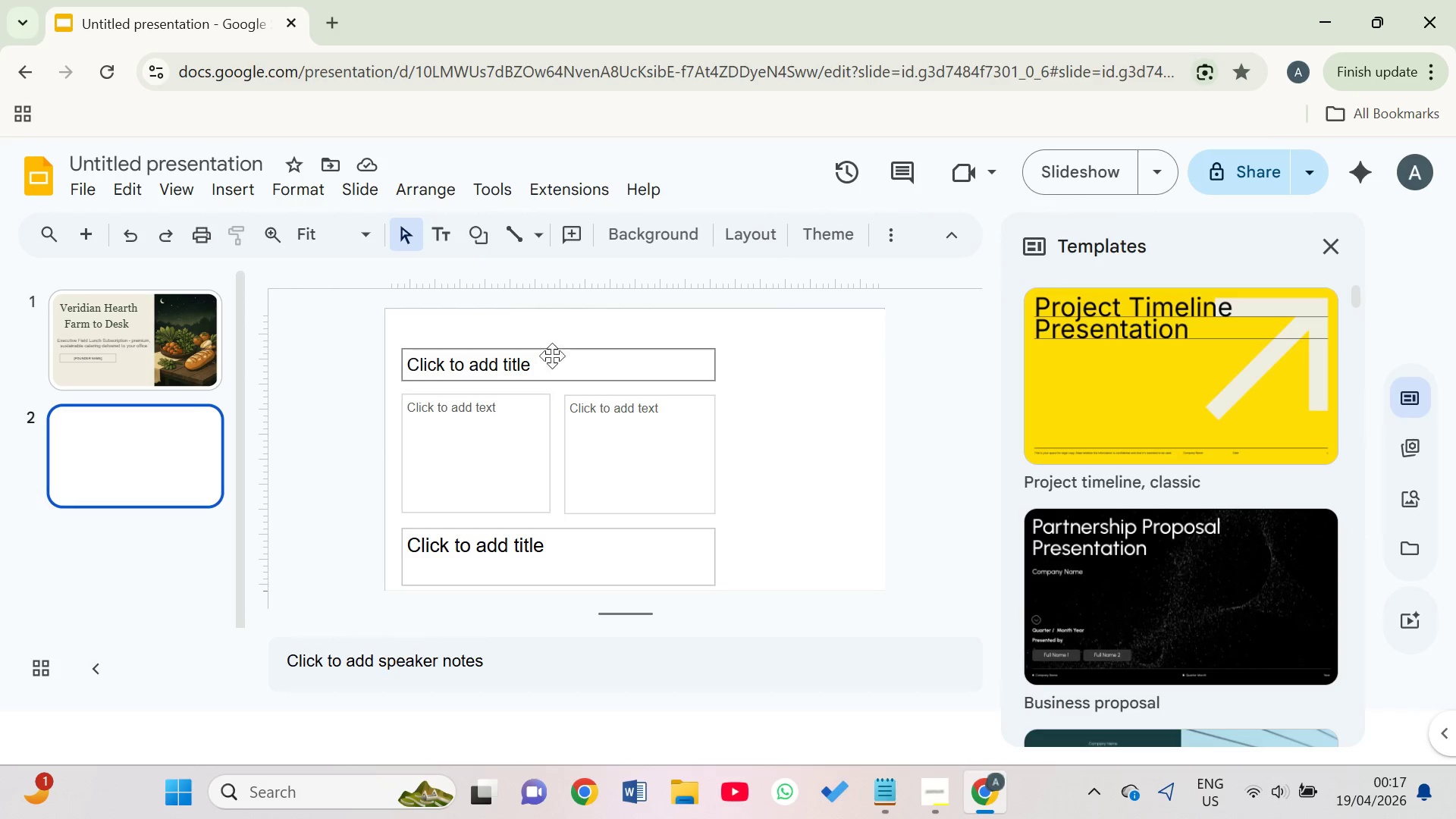 
wait(6.11)
 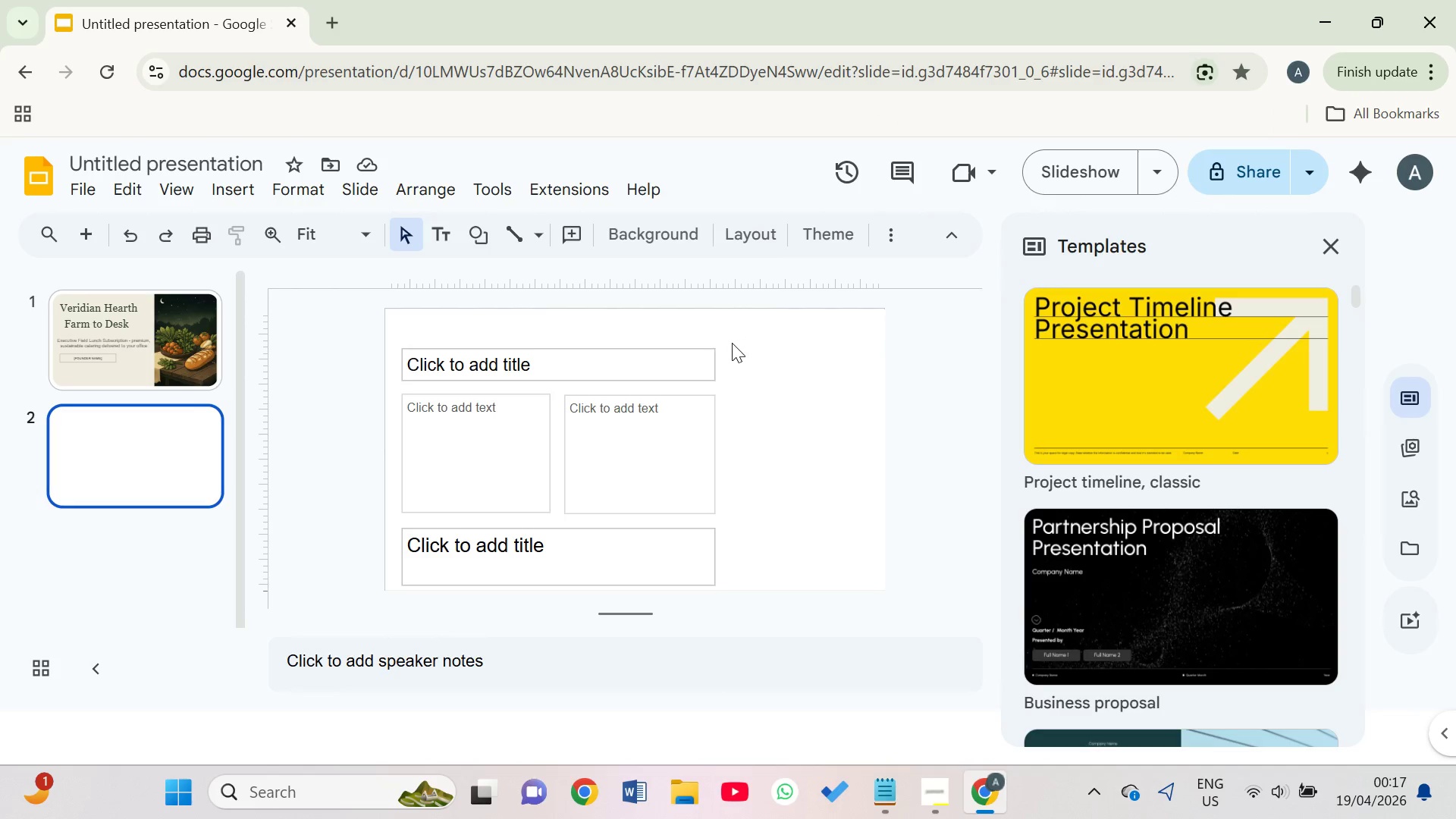 
key(Control+D)
 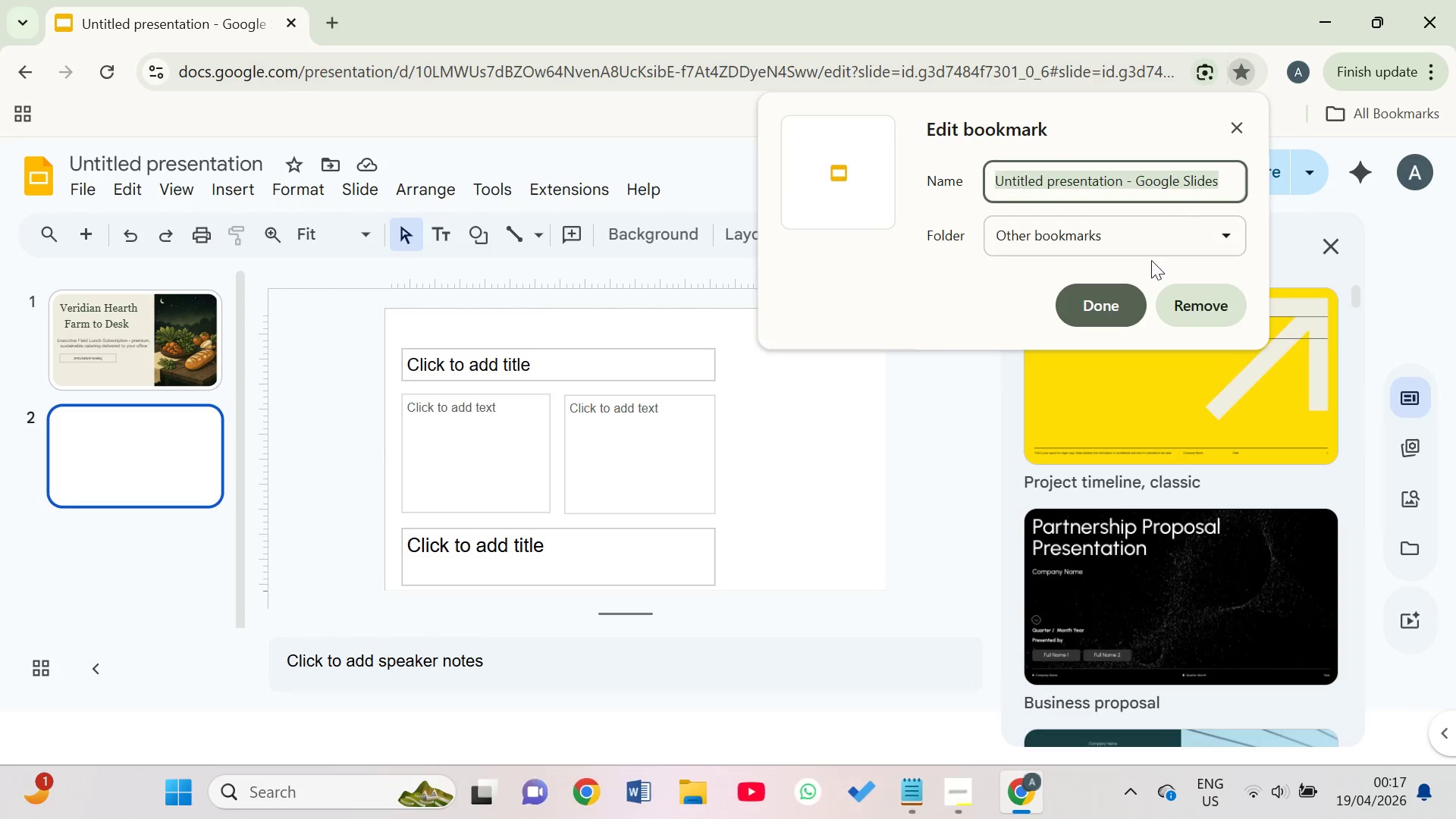 
left_click([1105, 295])
 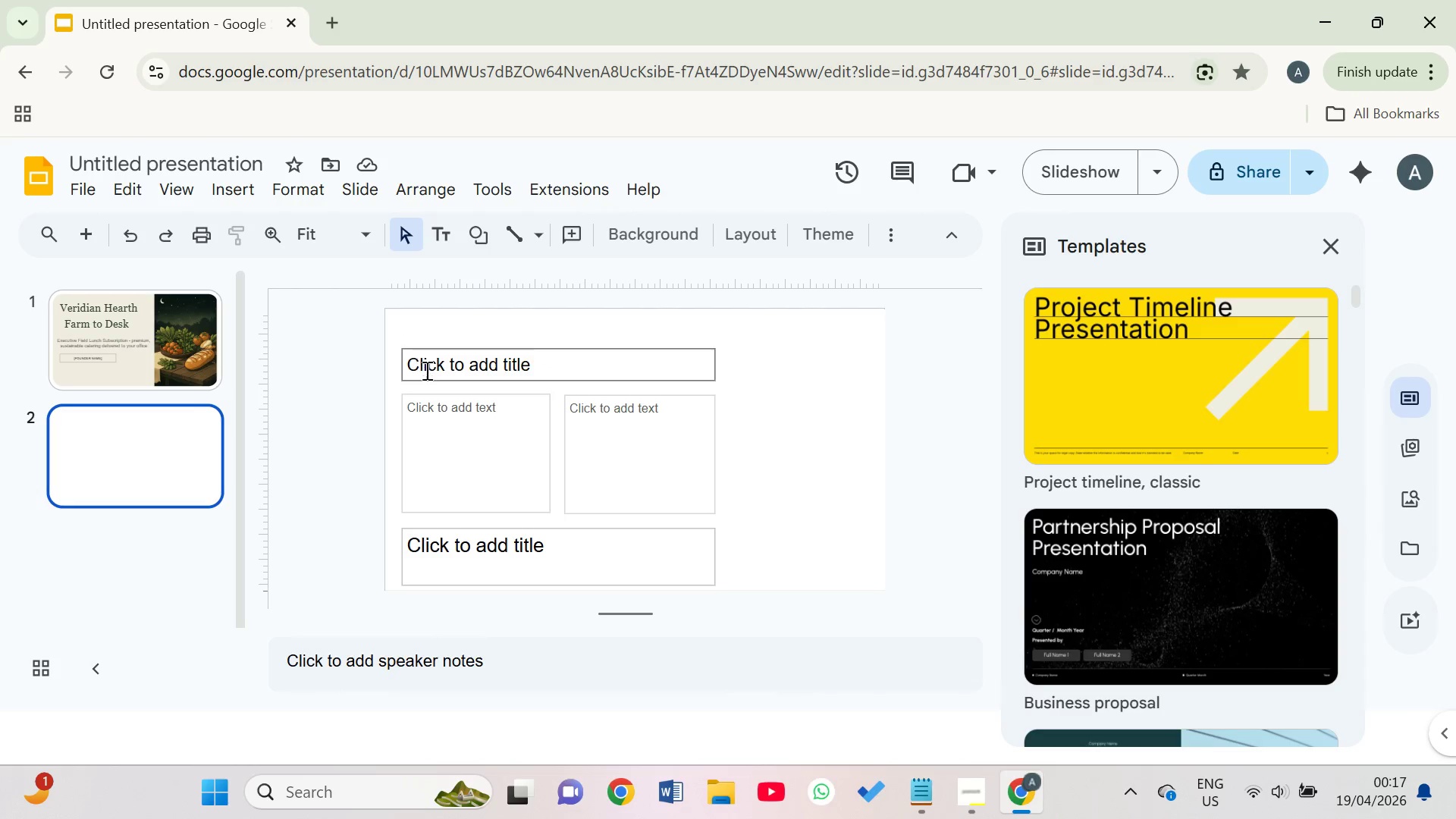 
left_click([400, 361])
 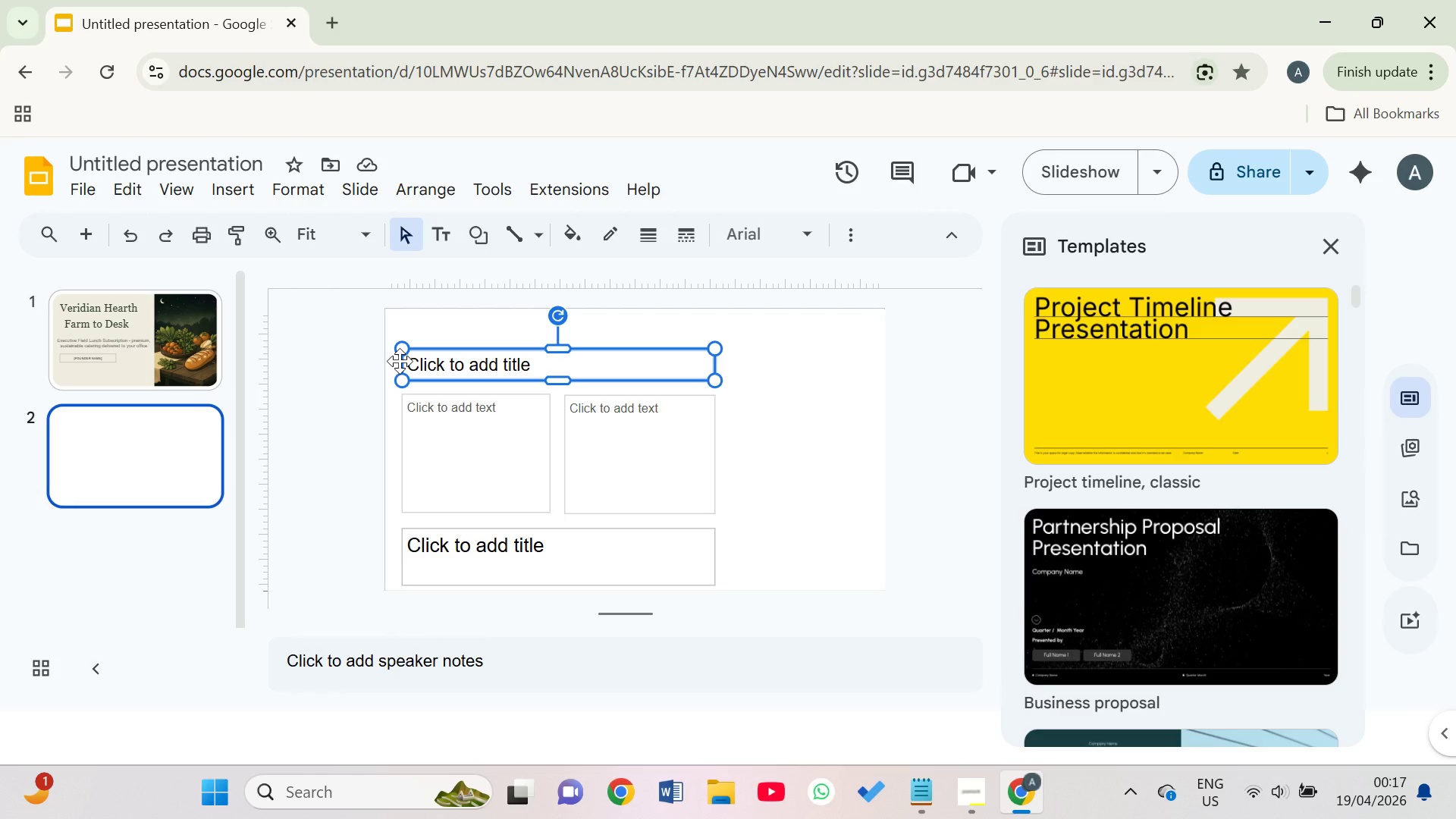 
key(Control+D)
 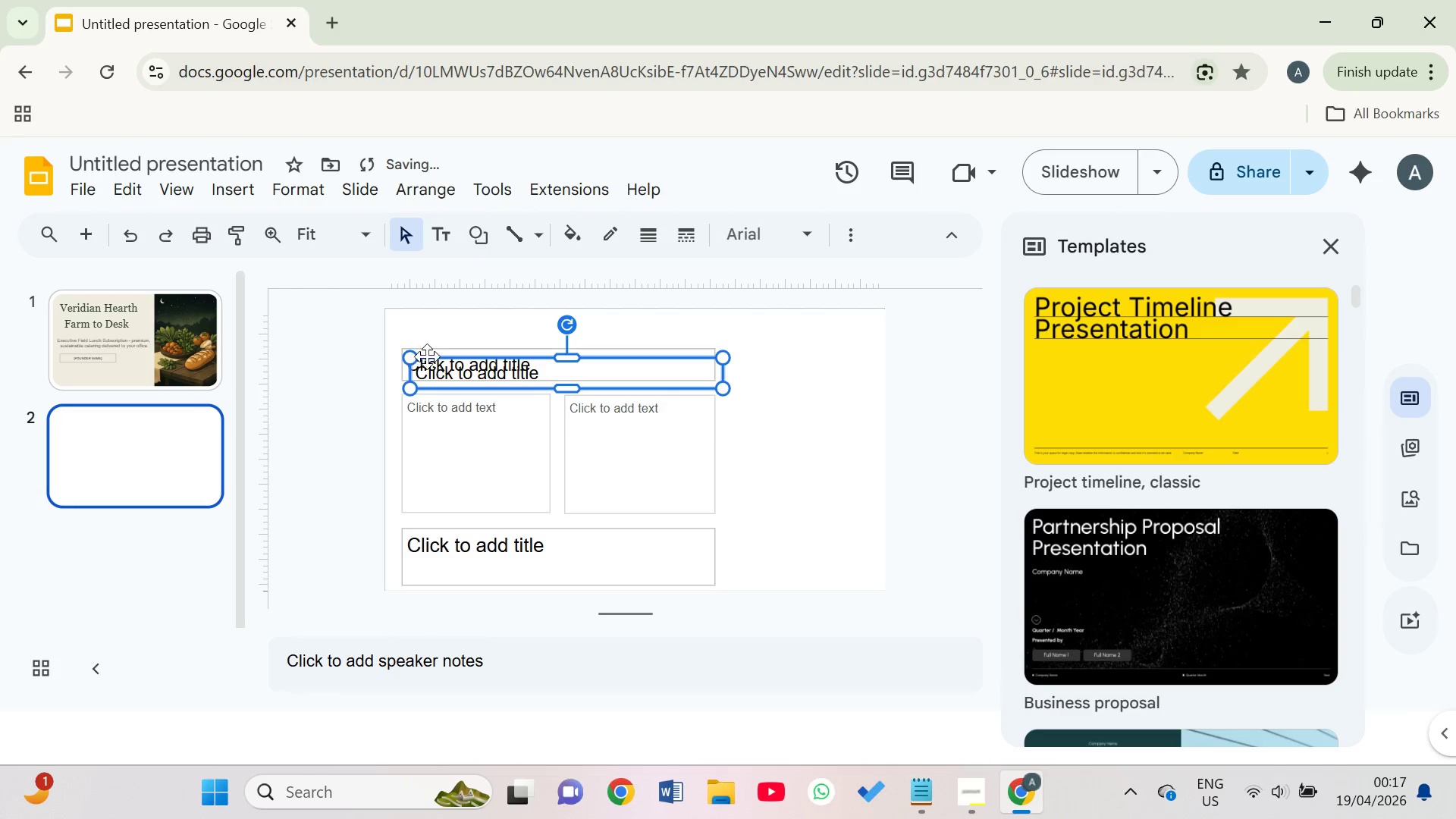 
left_click_drag(start_coordinate=[437, 356], to_coordinate=[431, 318])
 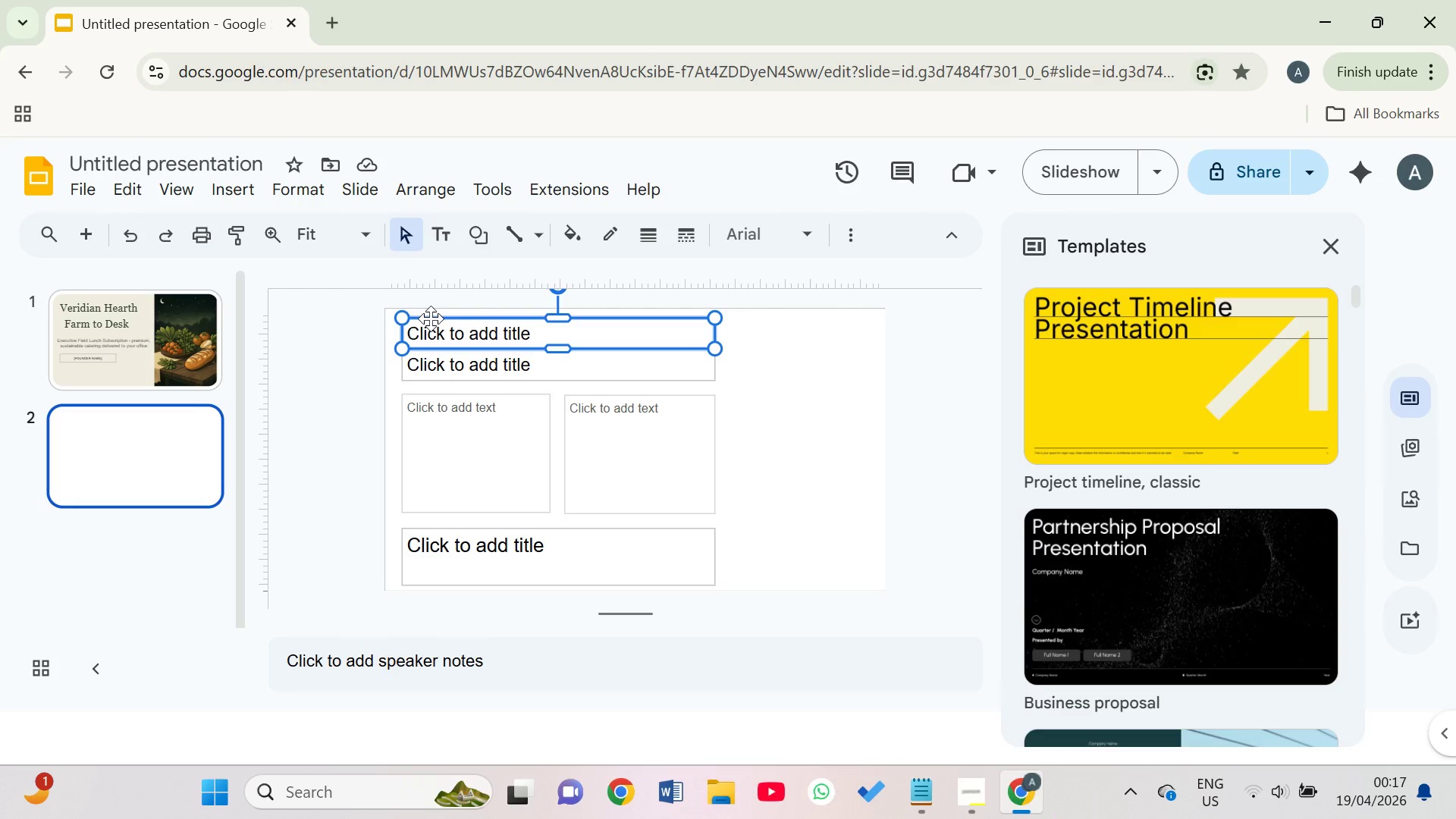 
wait(7.23)
 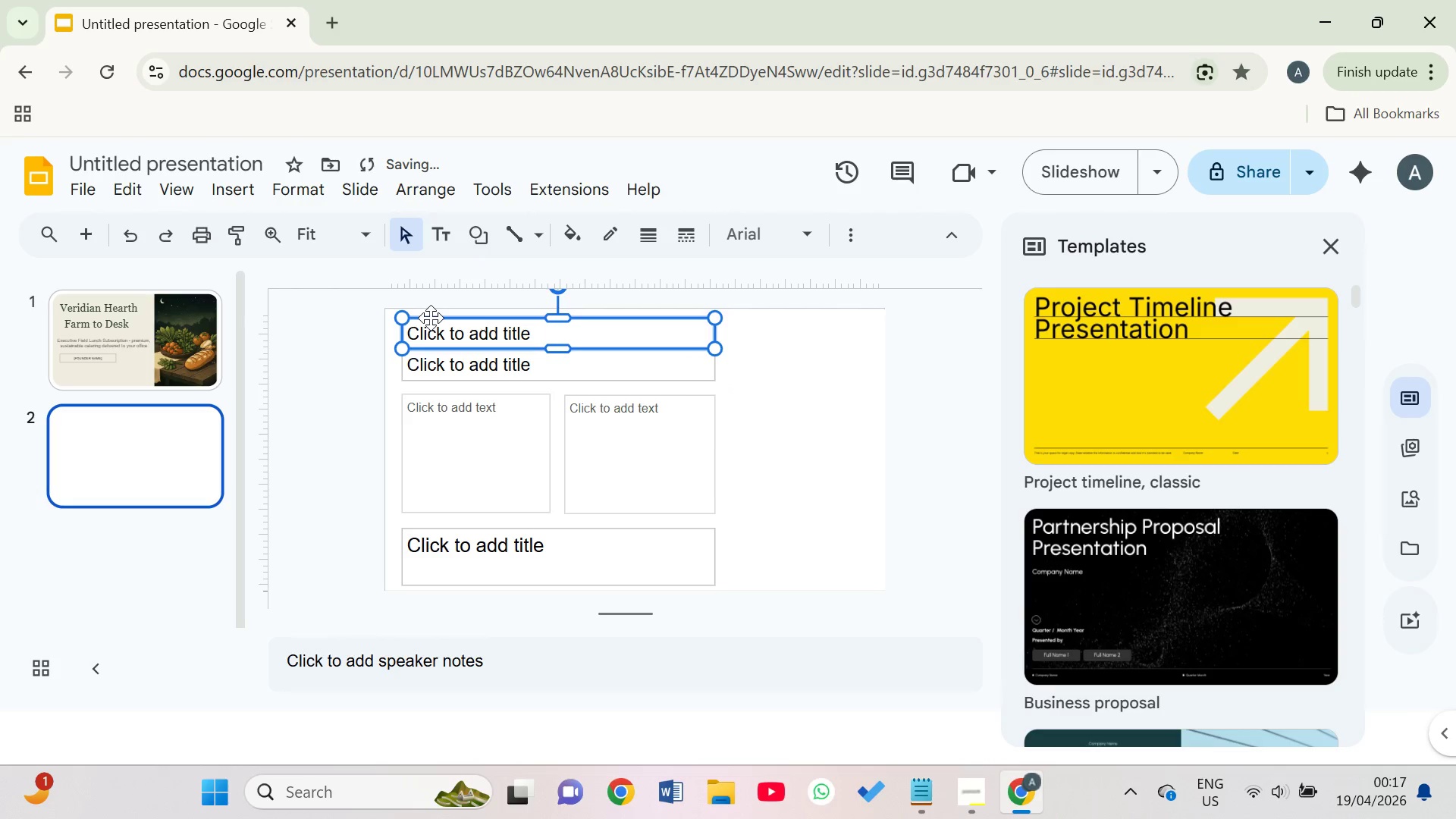 
right_click([783, 391])
 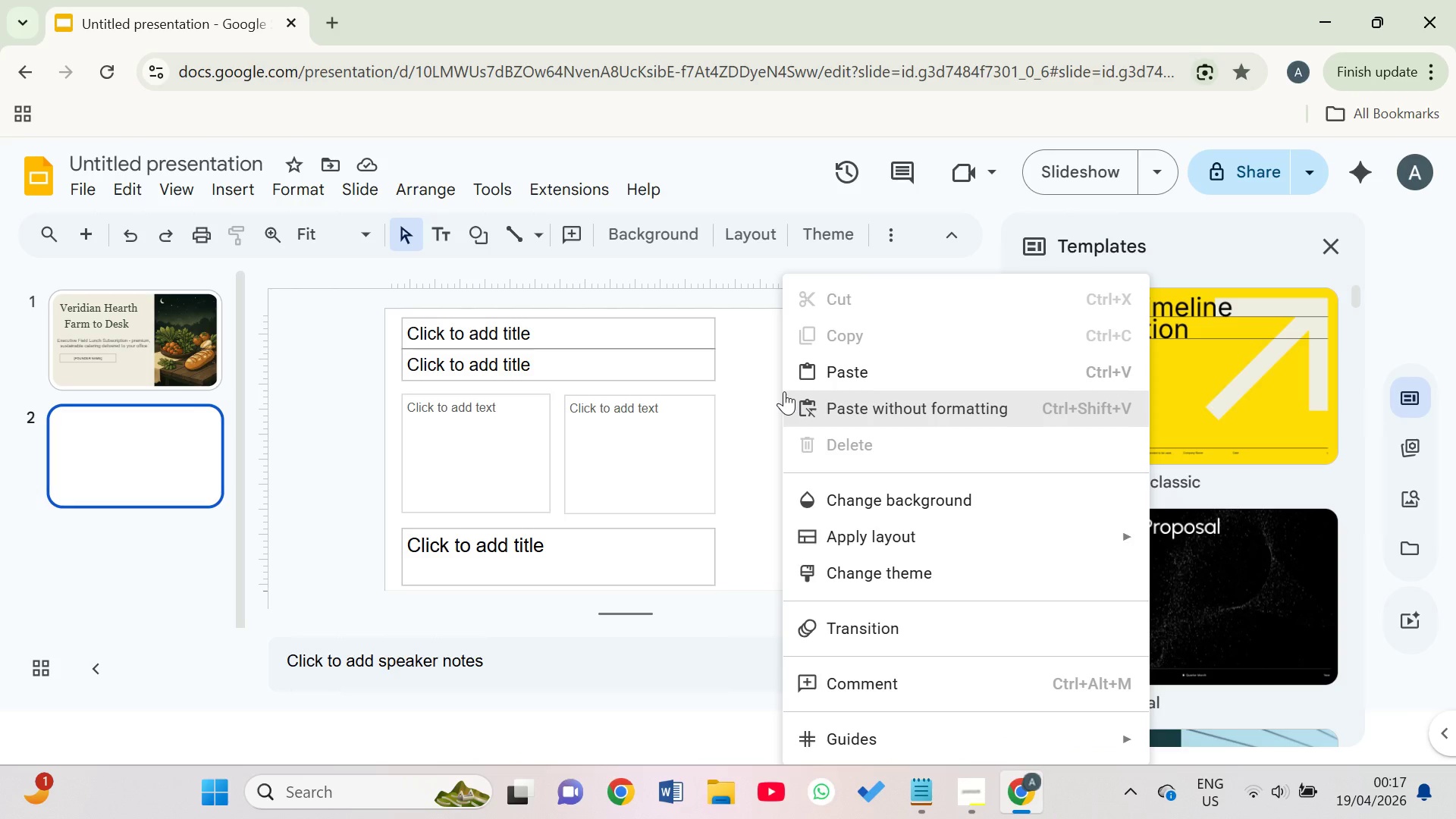 
left_click([784, 391])
 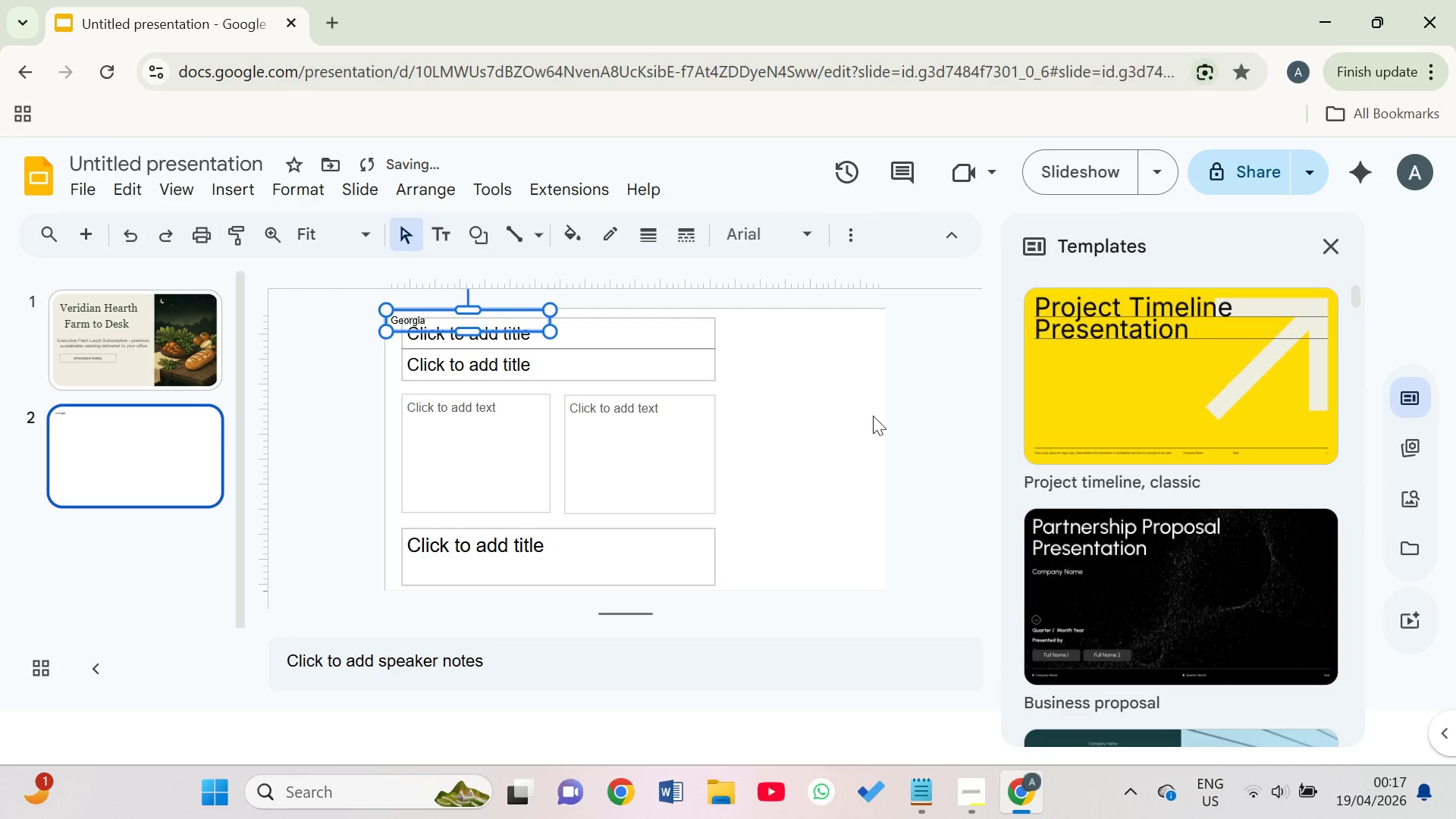 
left_click([816, 363])
 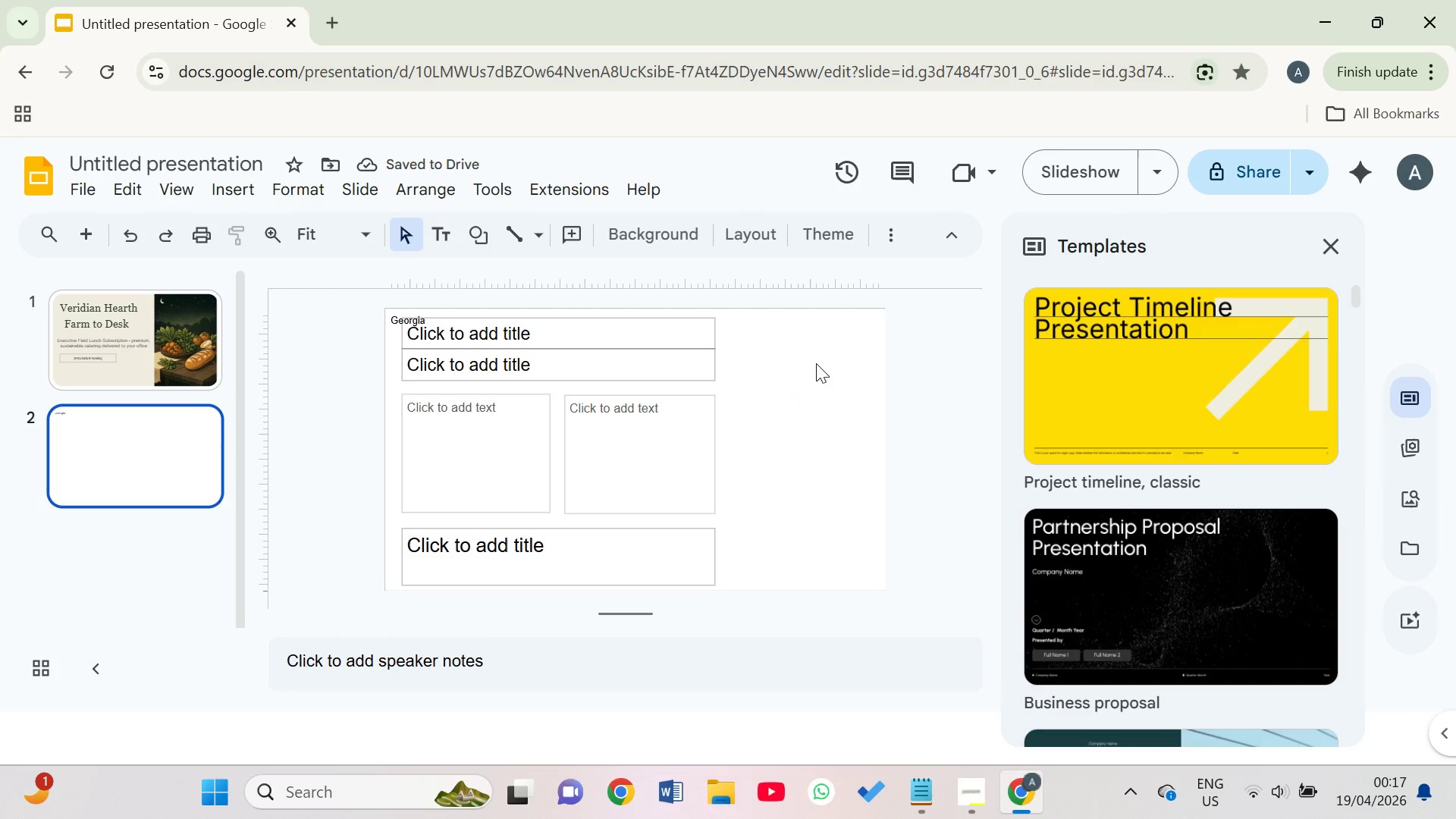 
key(Control+Z)
 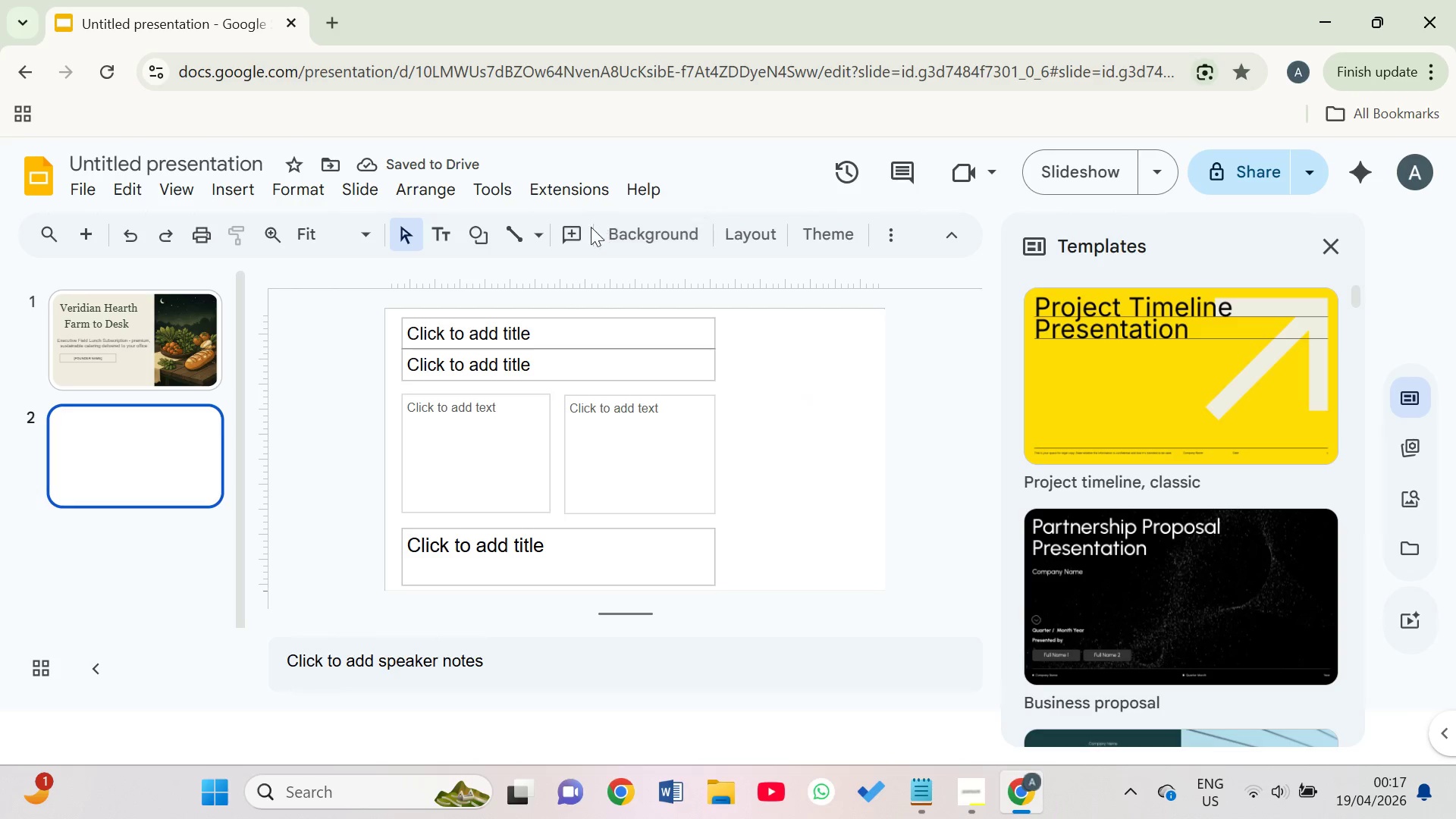 
left_click([431, 237])
 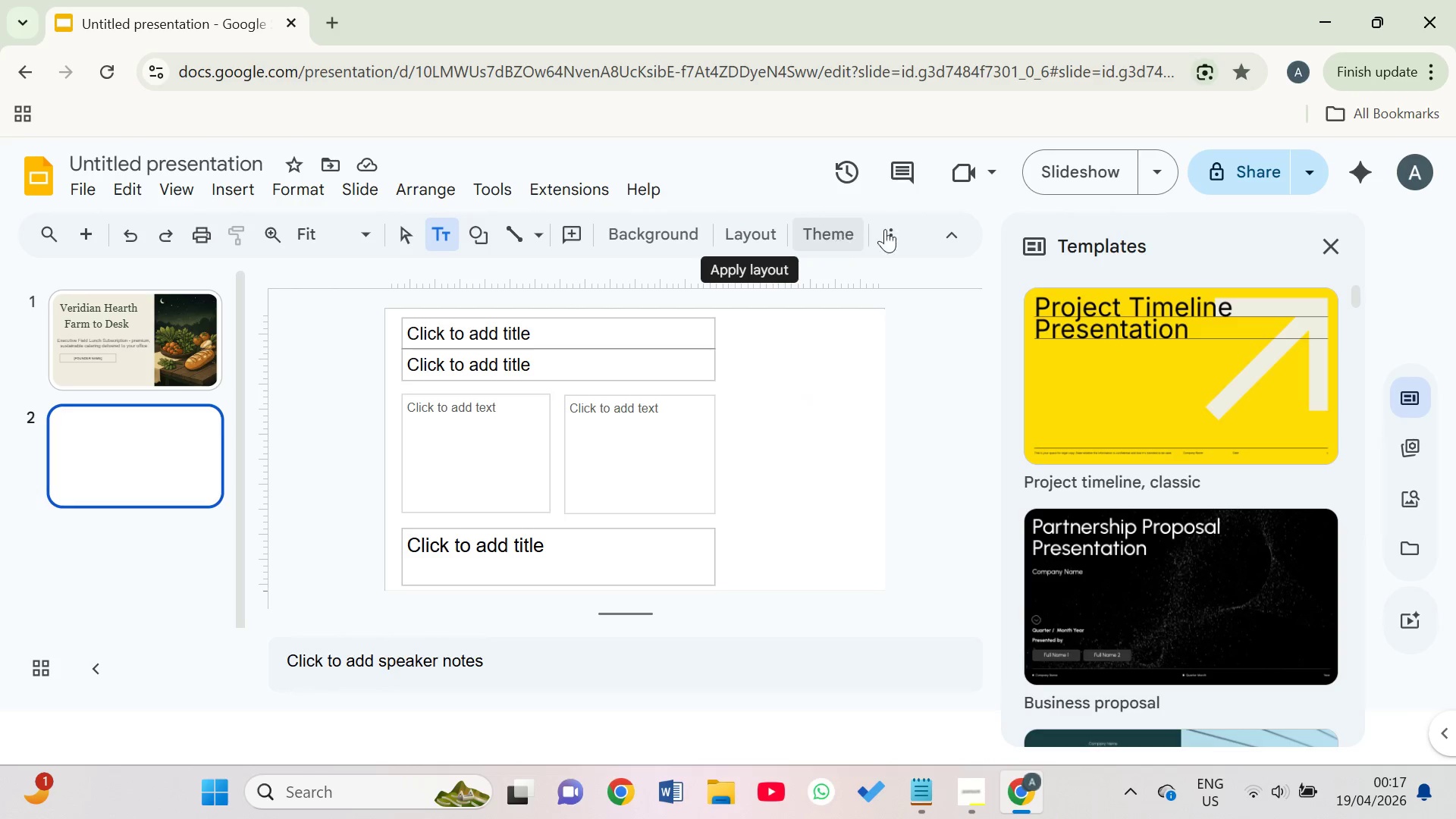 
left_click([886, 237])
 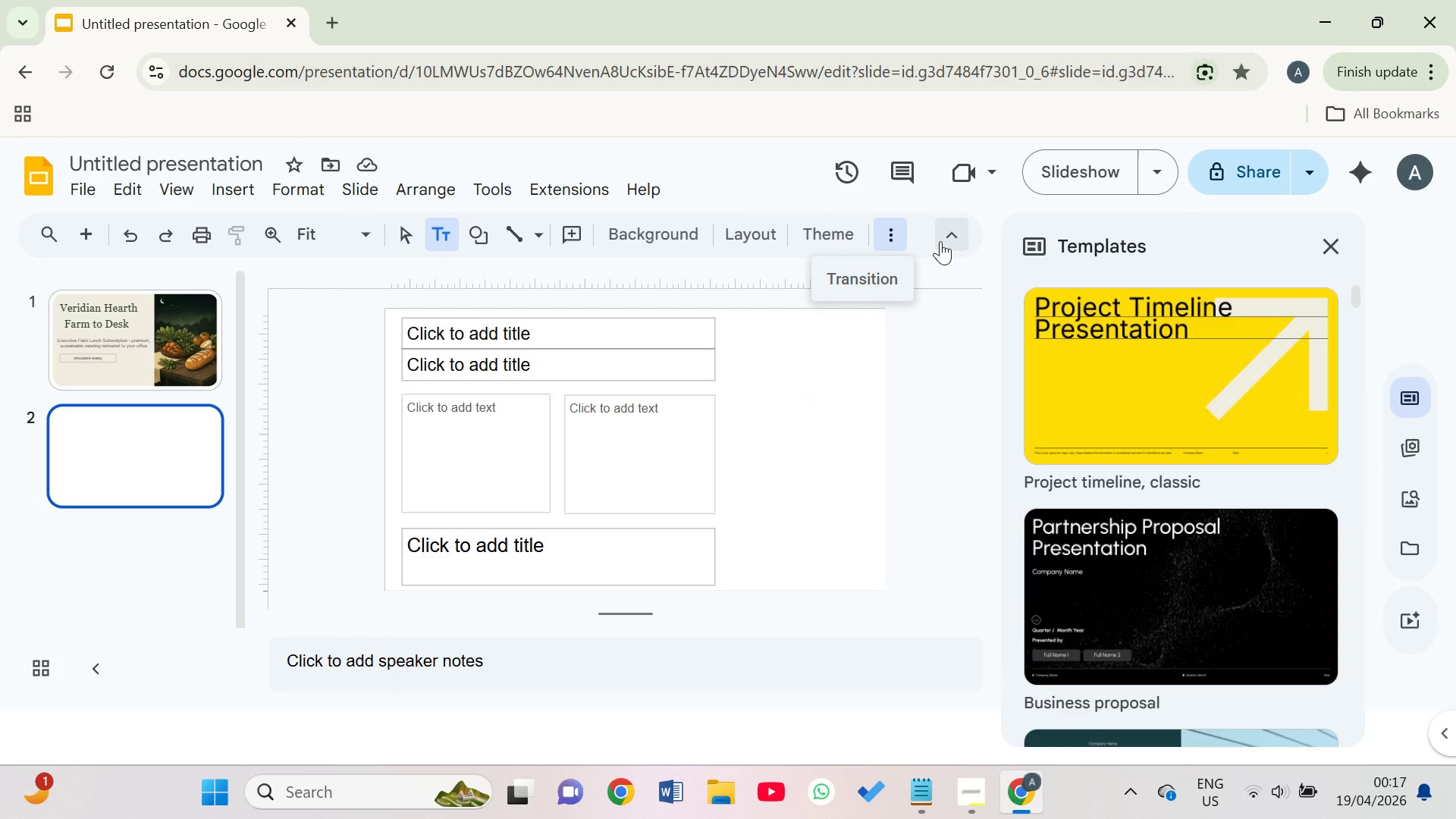 
left_click([954, 234])
 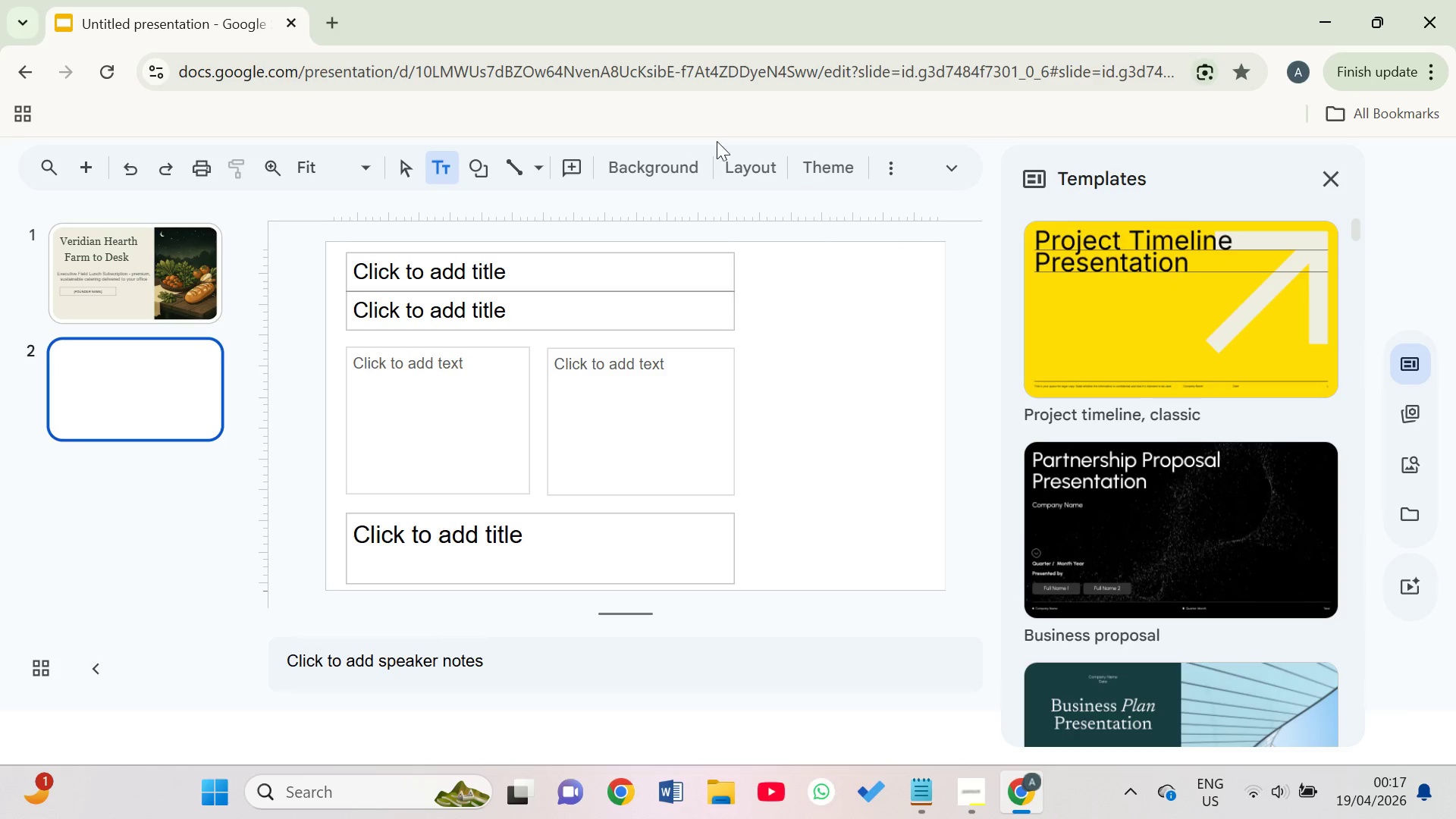 
left_click([962, 171])
 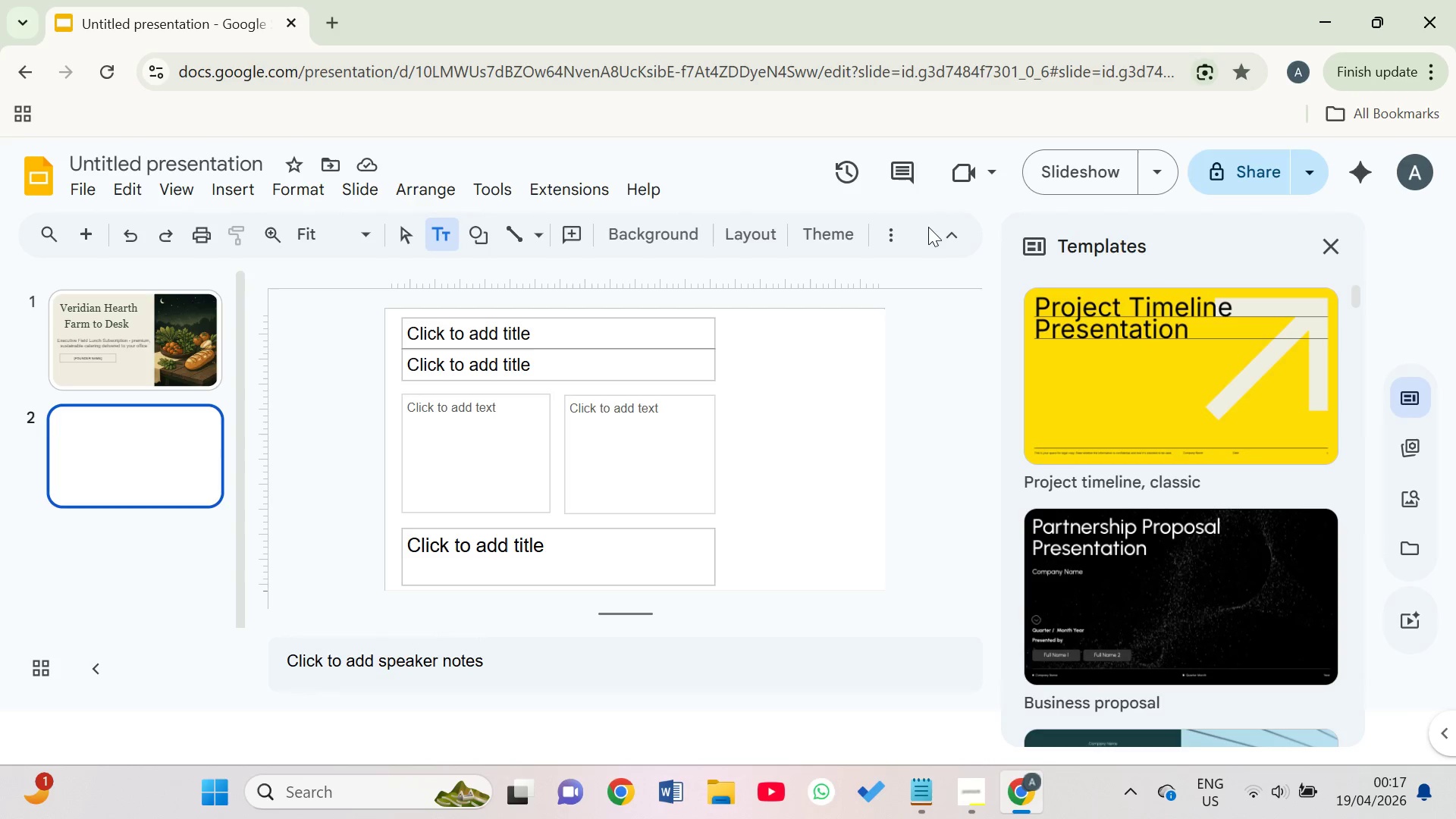 
wait(7.14)
 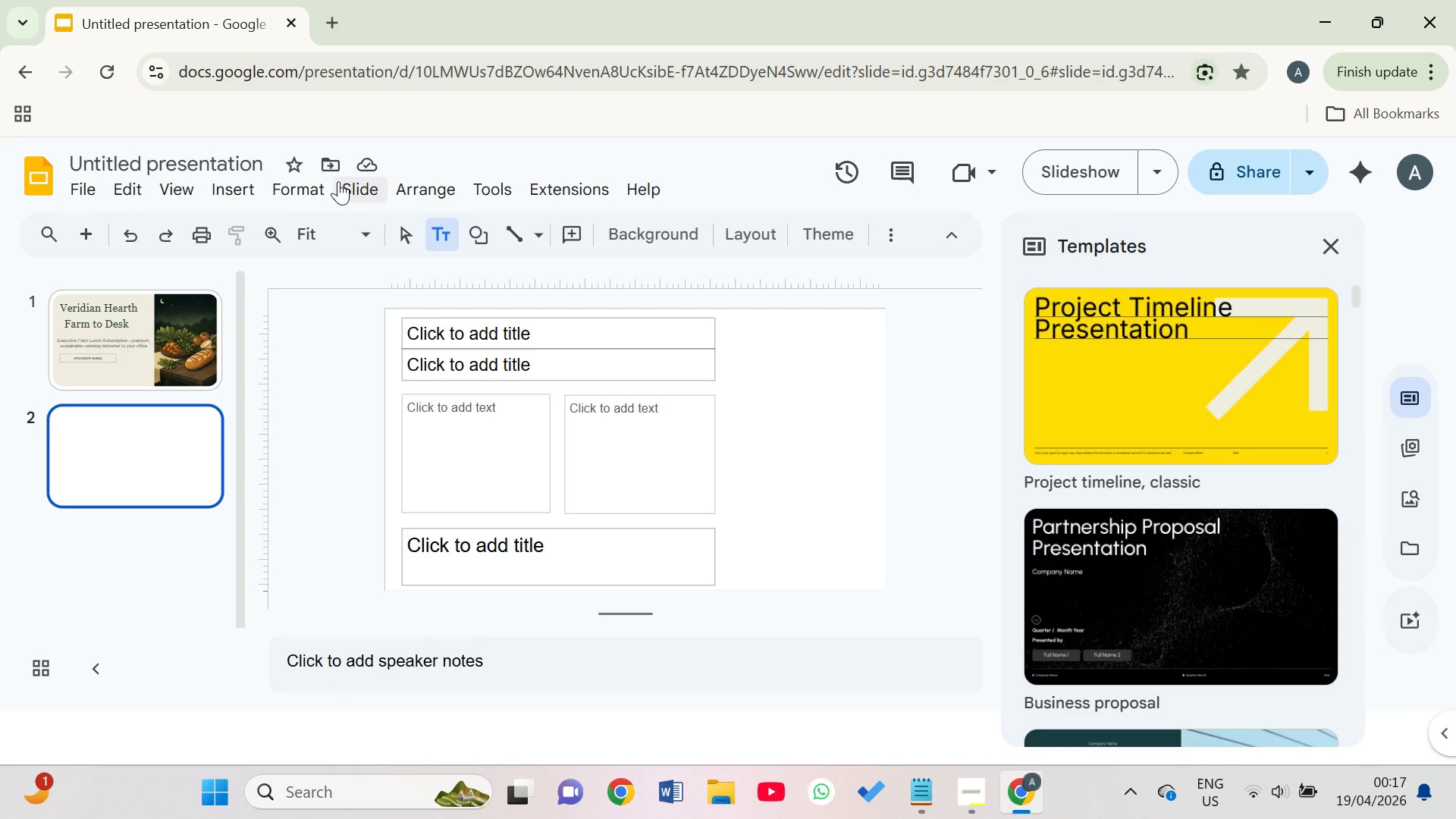 
left_click([952, 225])
 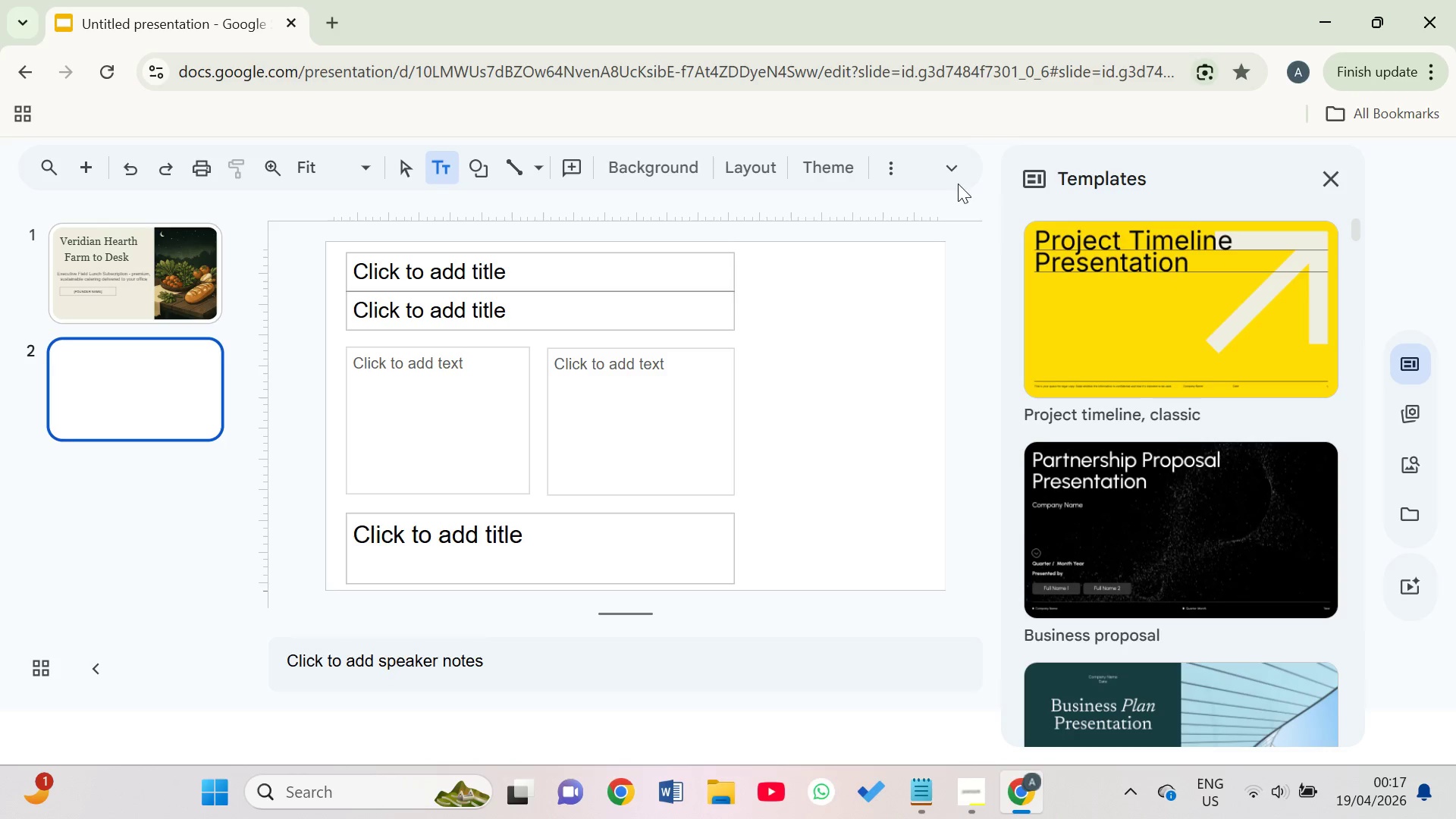 
left_click([958, 169])
 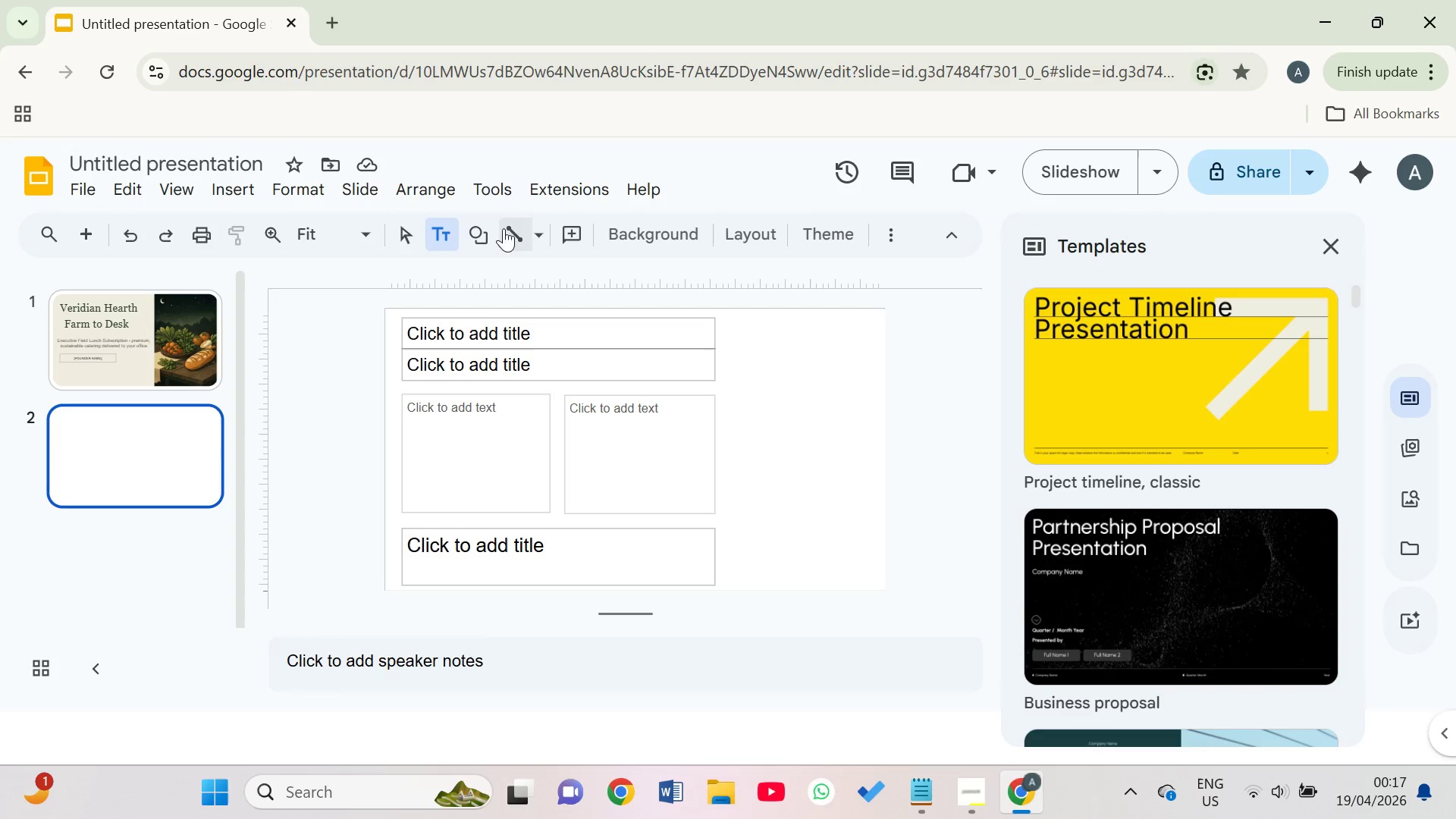 
left_click([419, 231])
 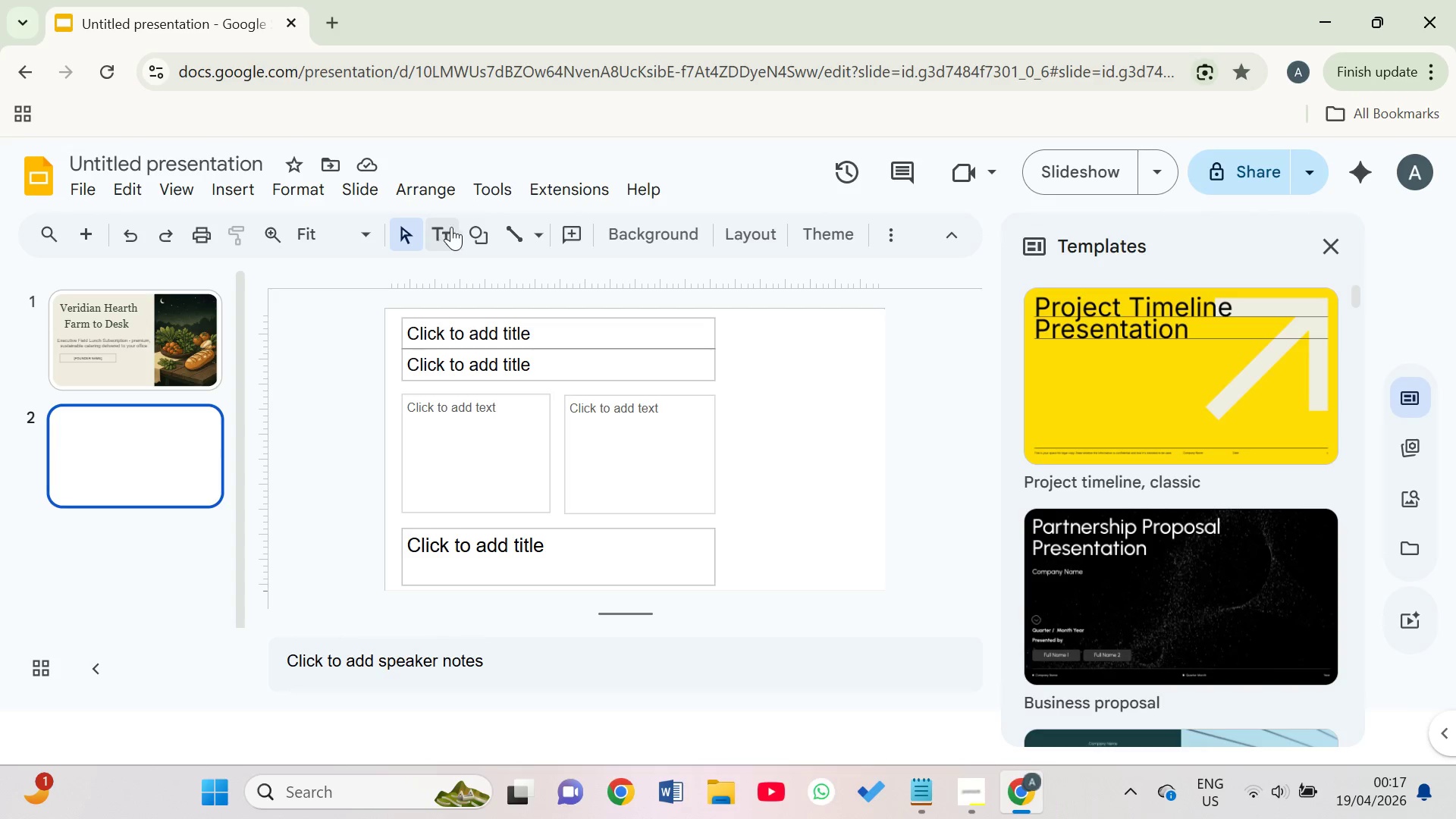 
left_click([453, 227])
 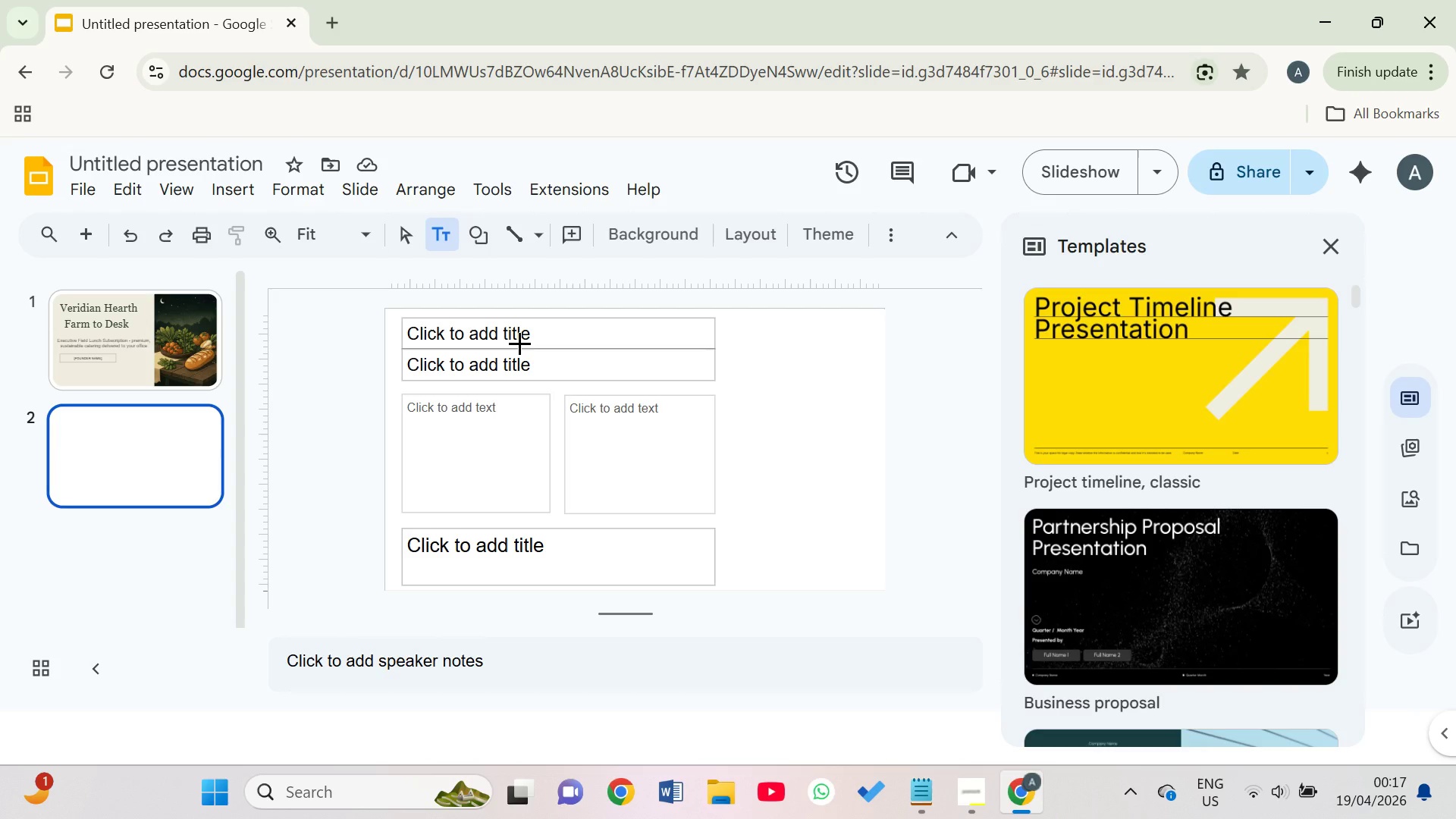 
left_click([519, 343])
 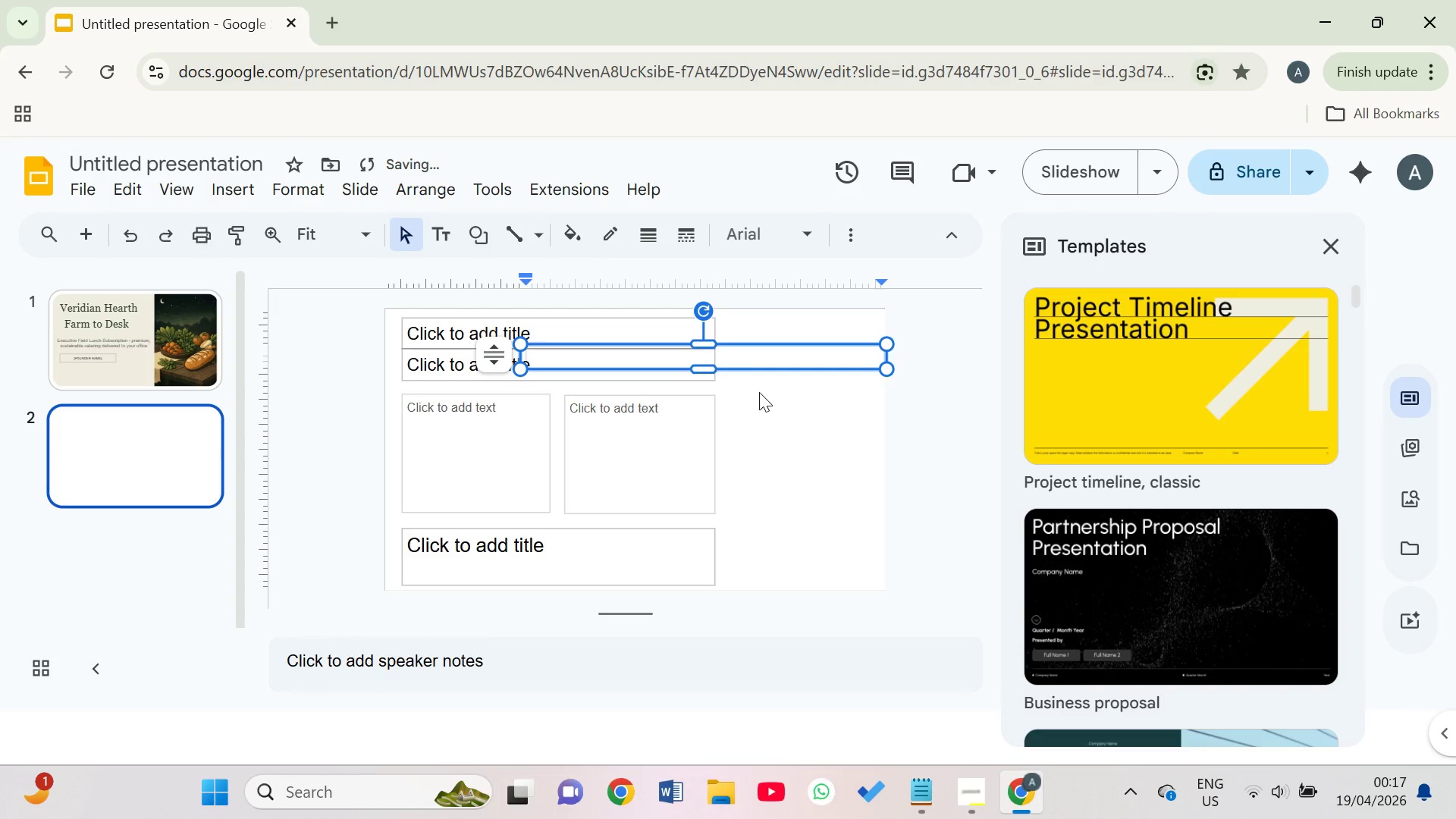 
key(Backspace)
 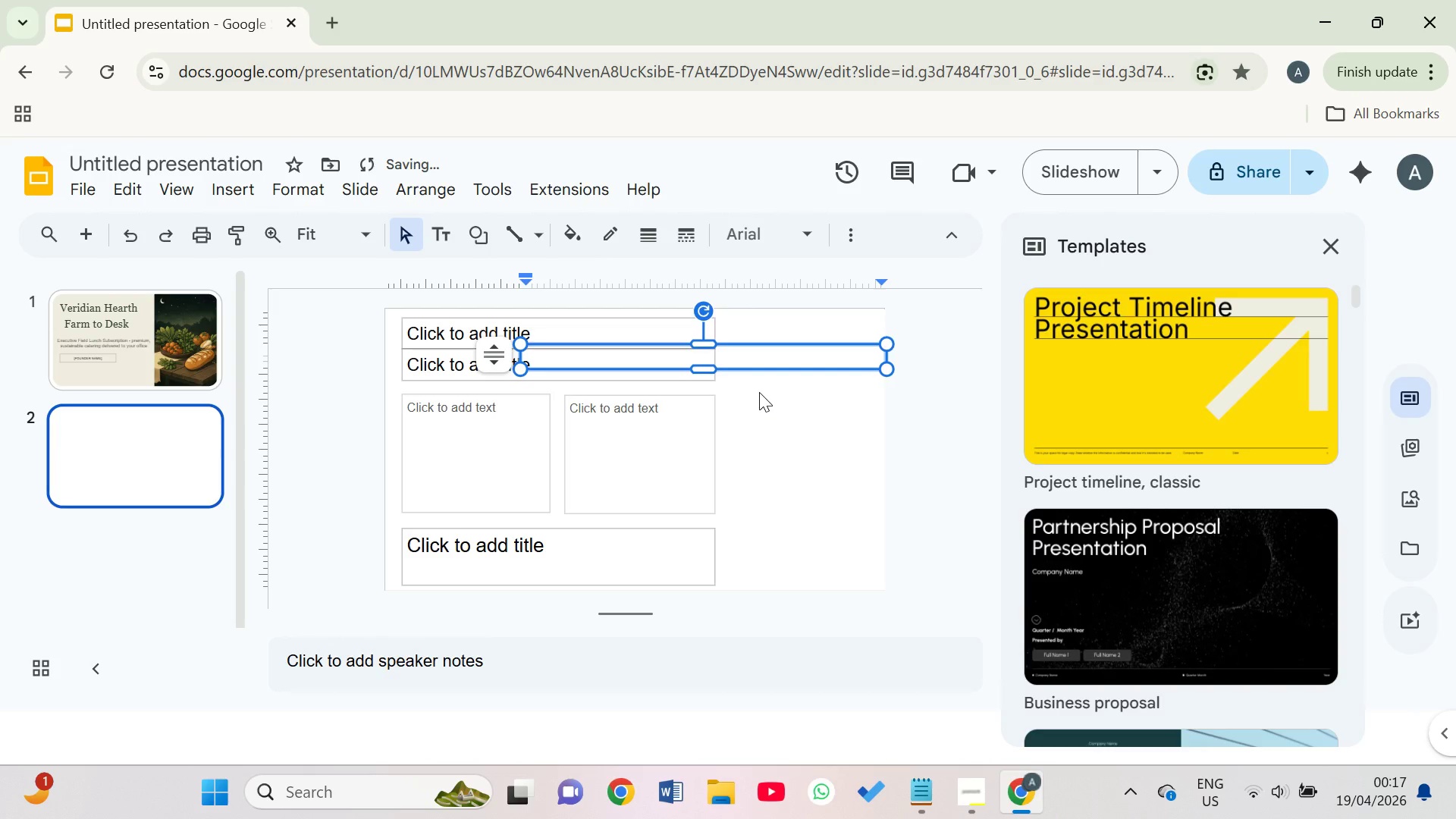 
left_click([759, 392])
 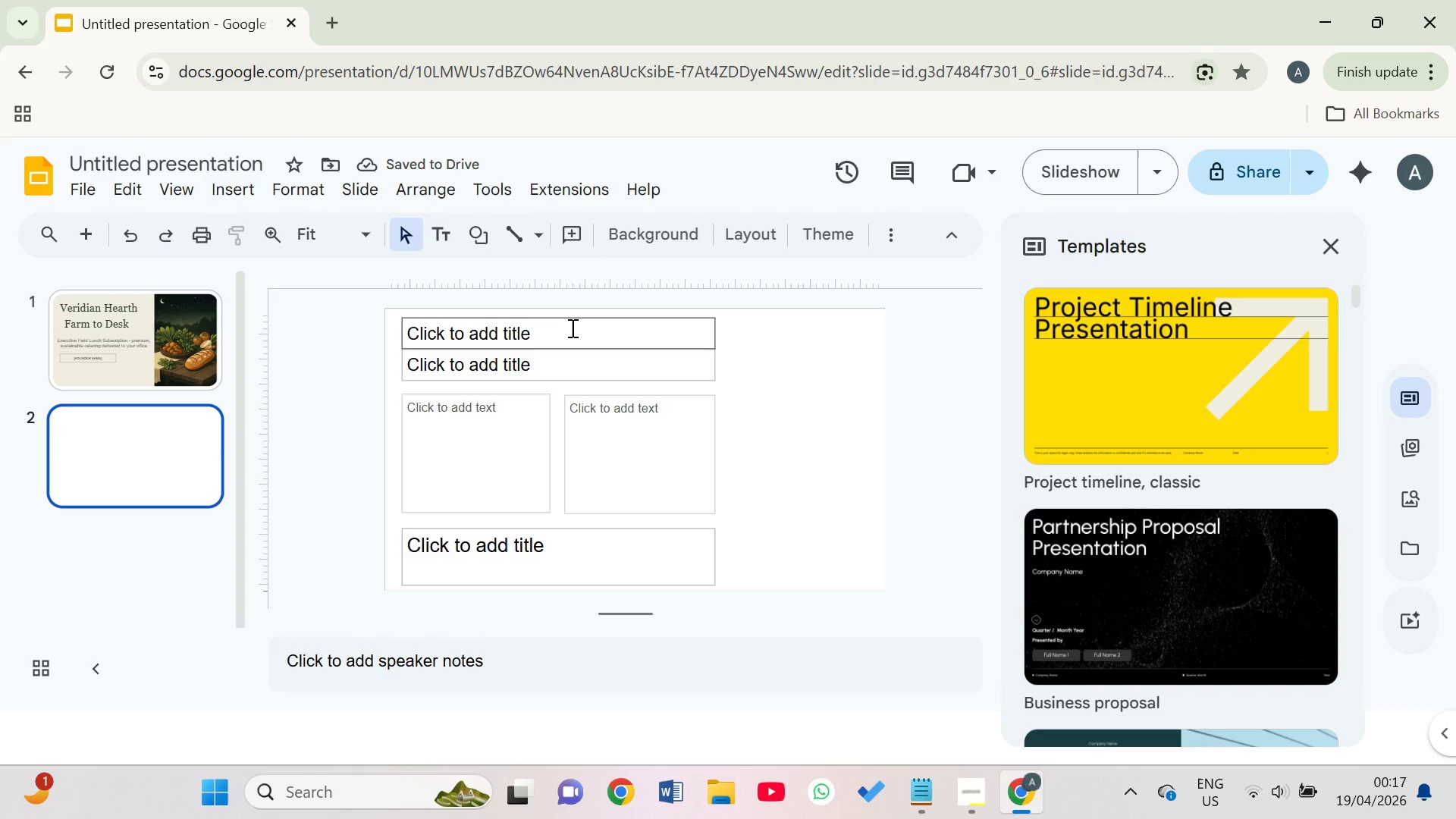 
left_click([567, 329])
 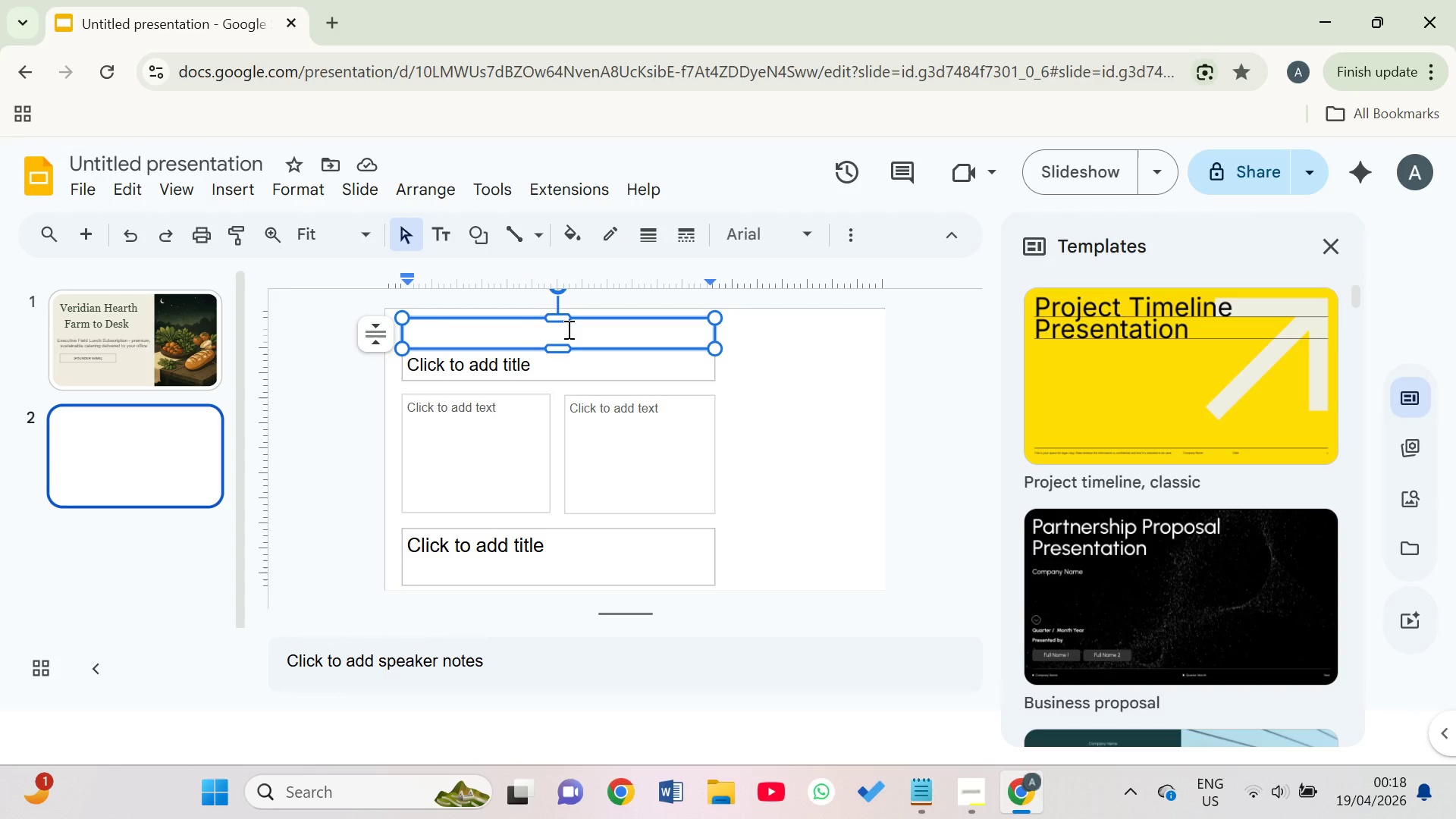 
type(The Veridian Difference)
 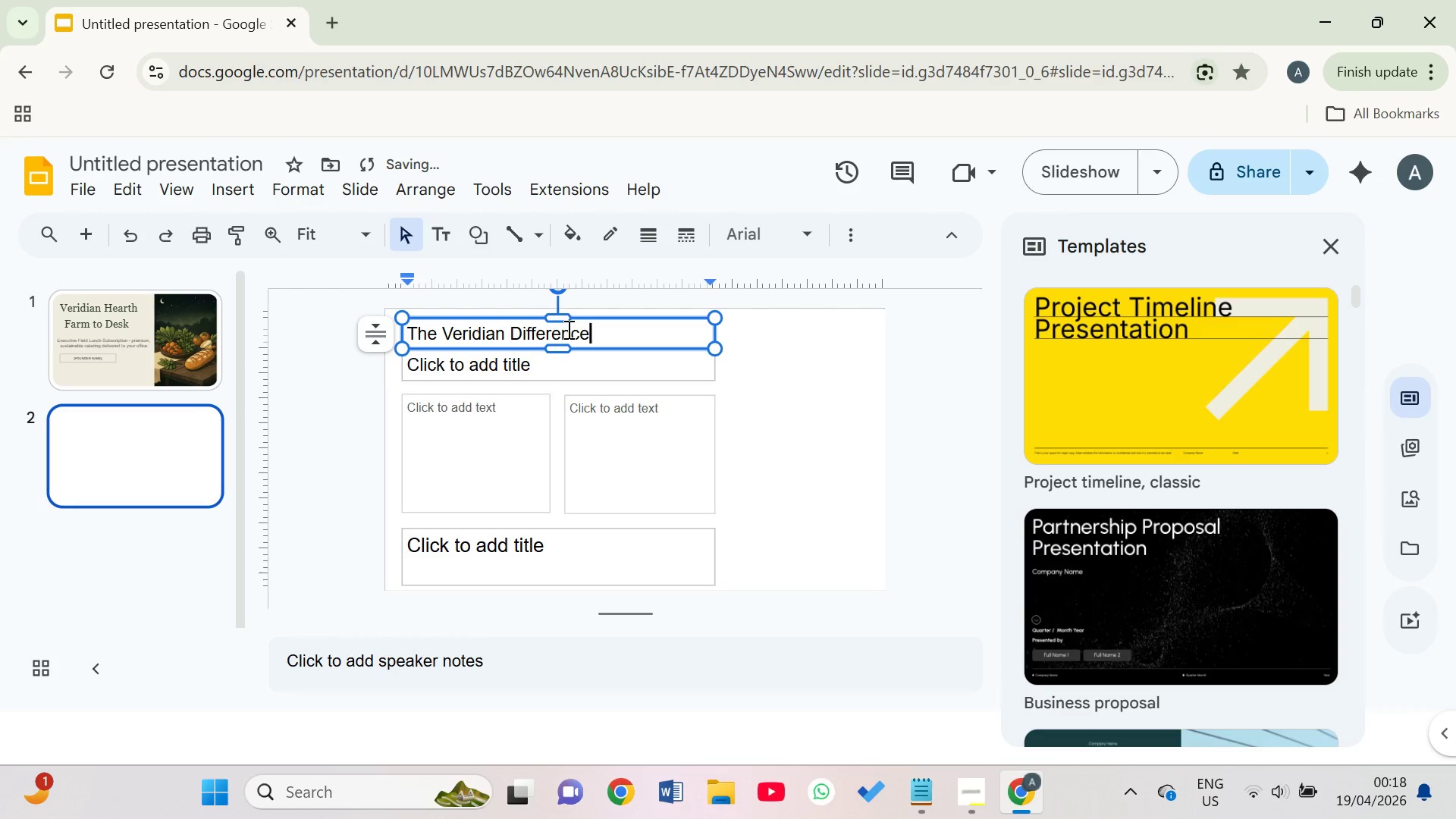 
left_click([813, 397])
 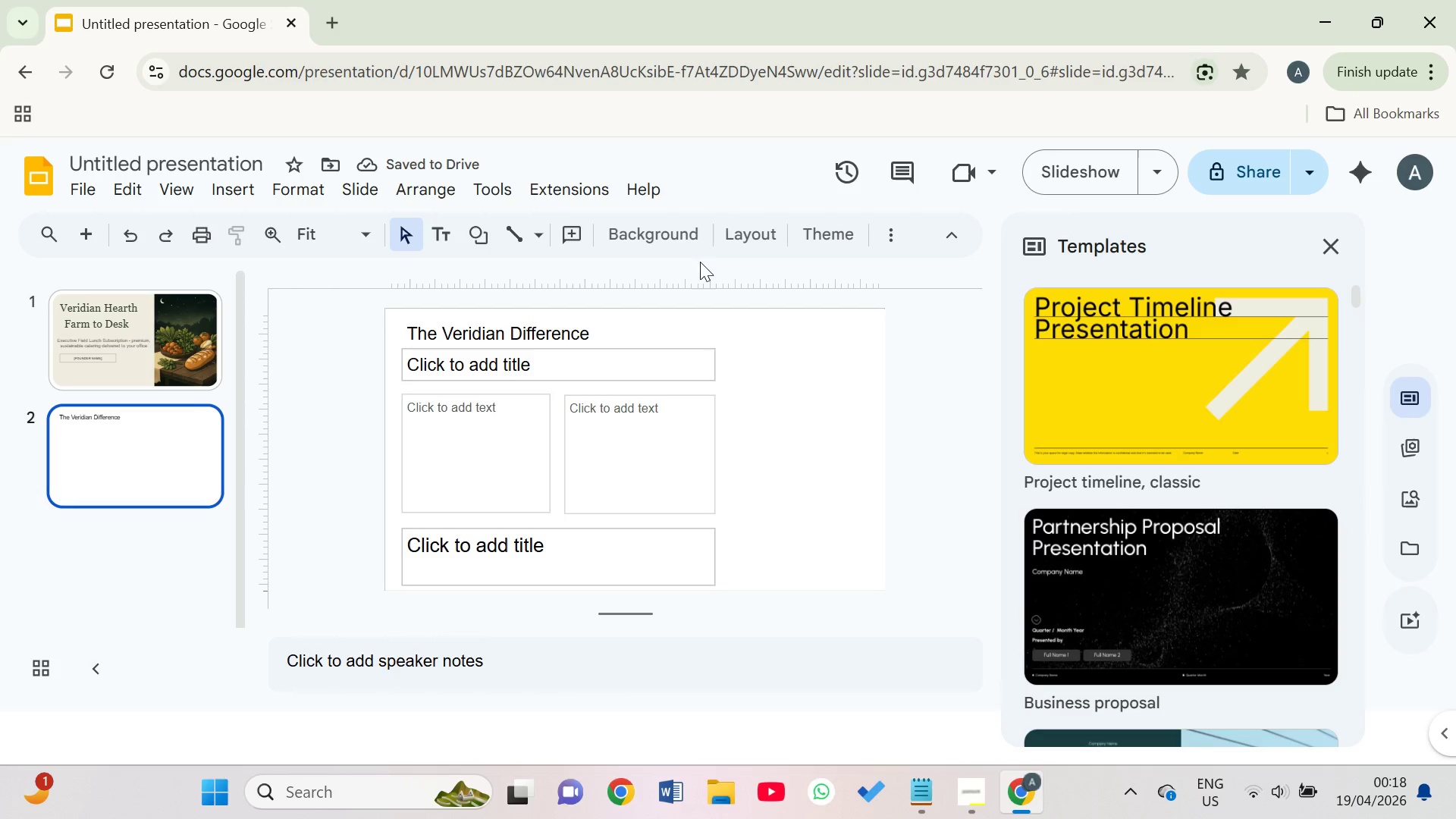 
left_click([663, 233])
 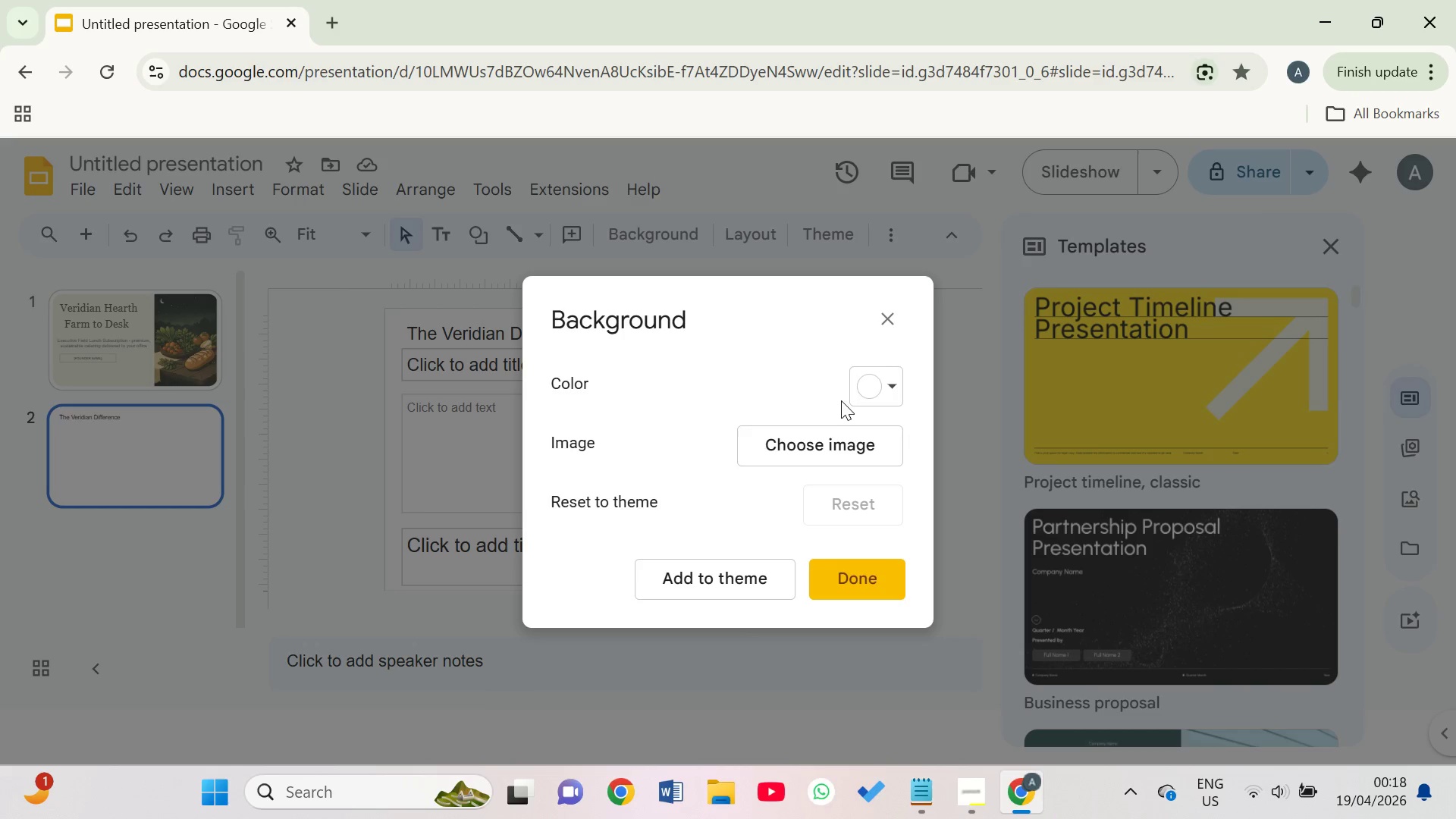 
left_click([868, 385])
 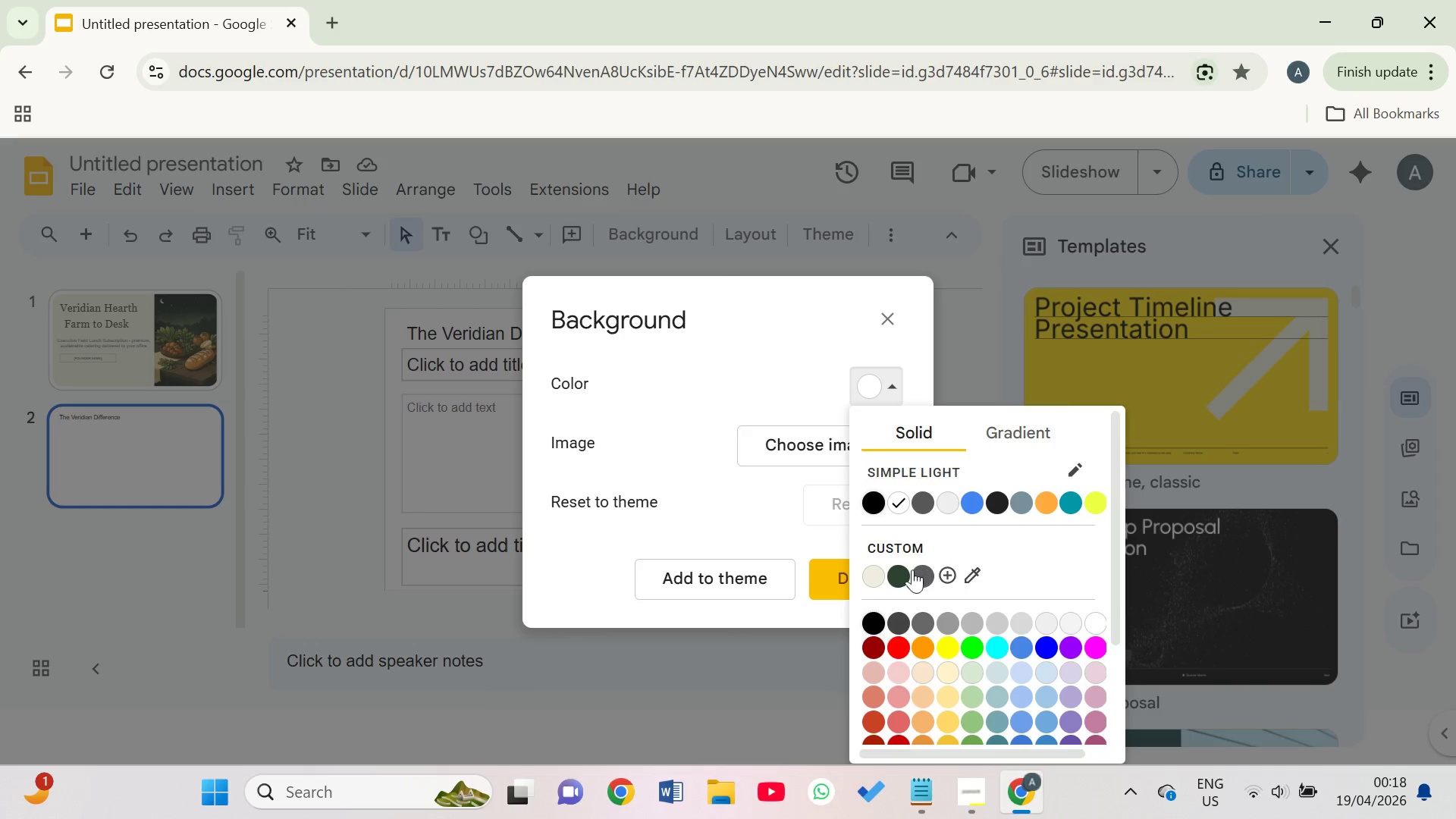 
left_click([897, 576])
 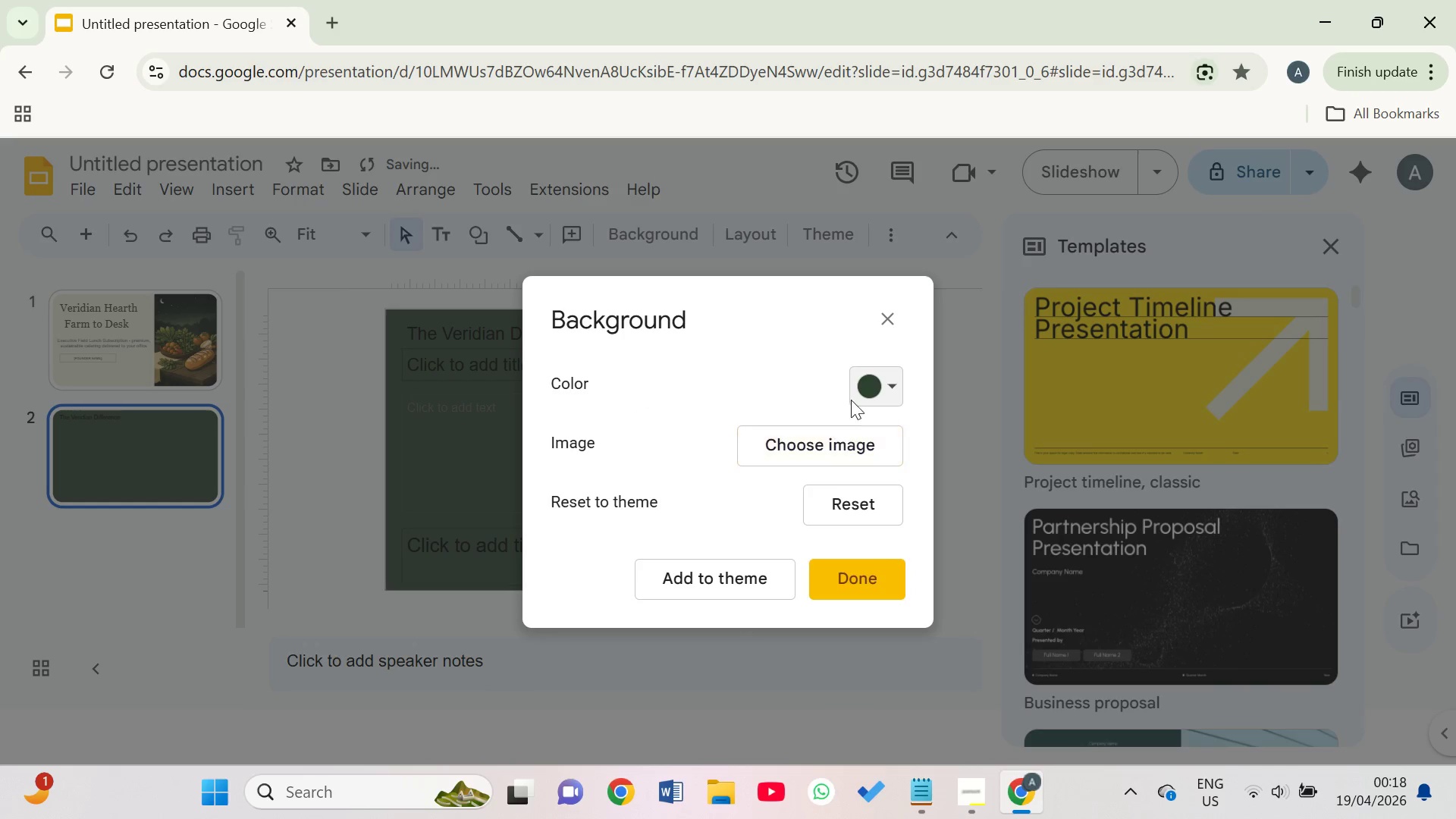 
left_click([893, 384])
 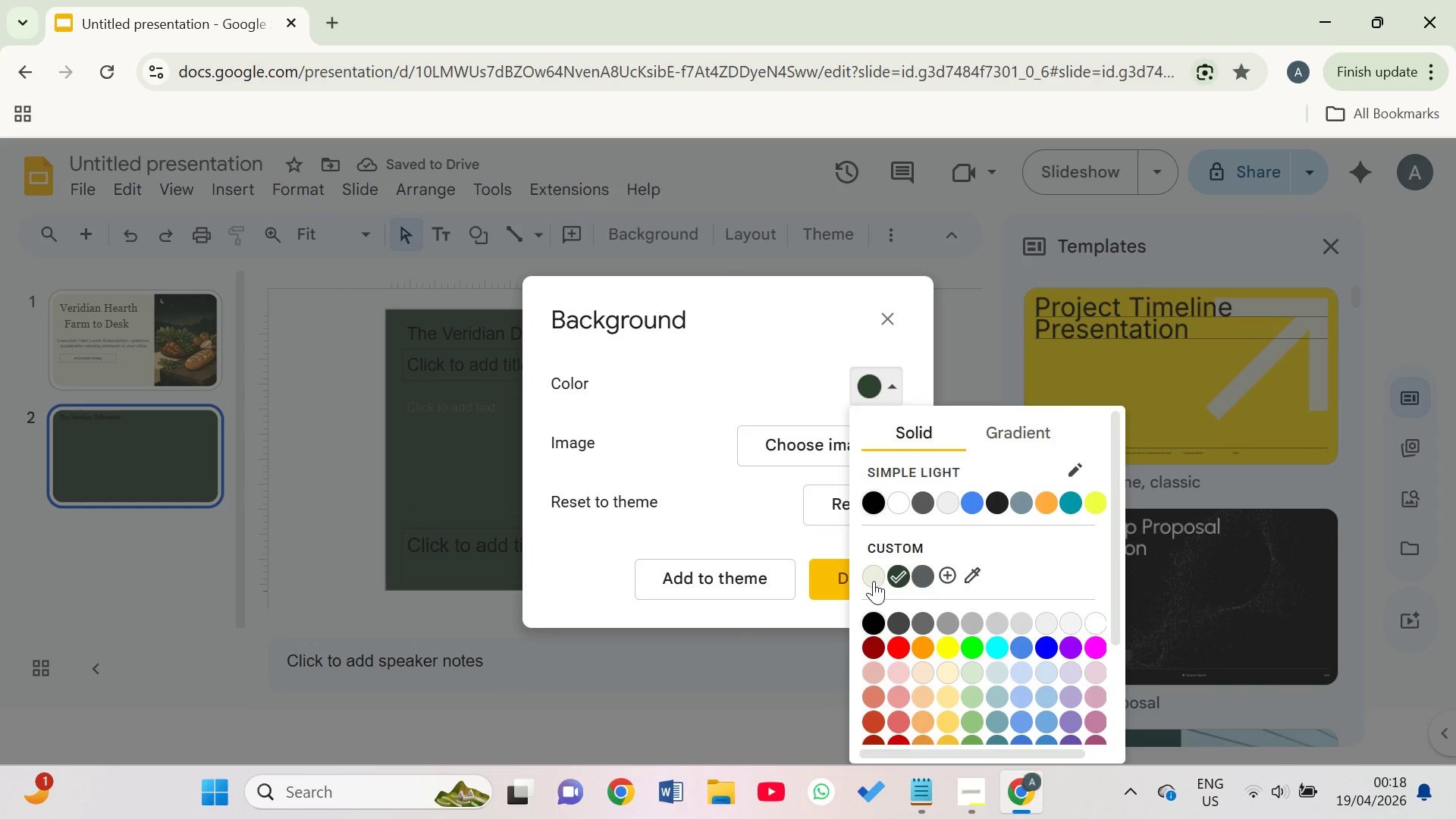 
left_click([874, 577])
 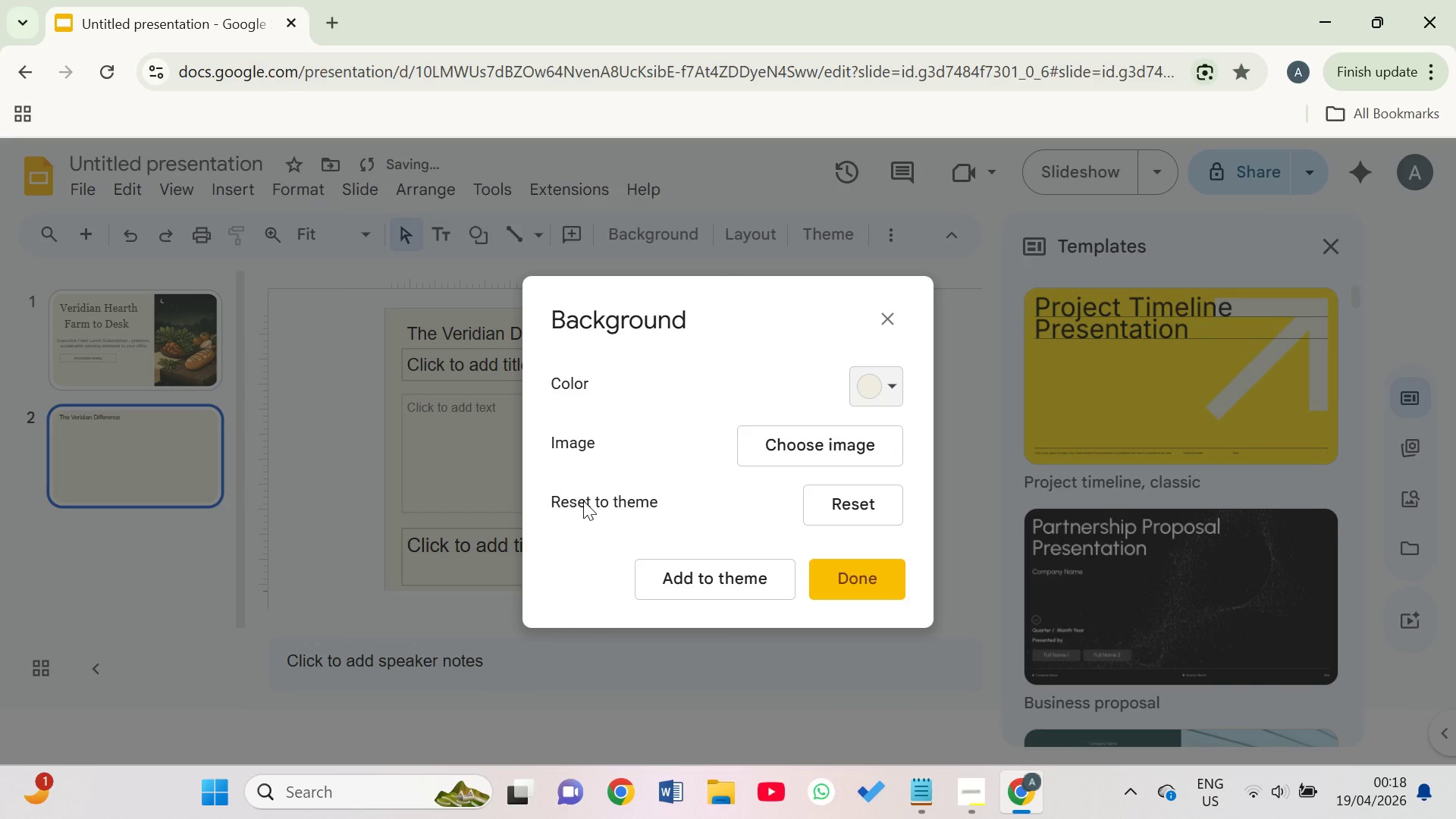 
right_click([495, 465])
 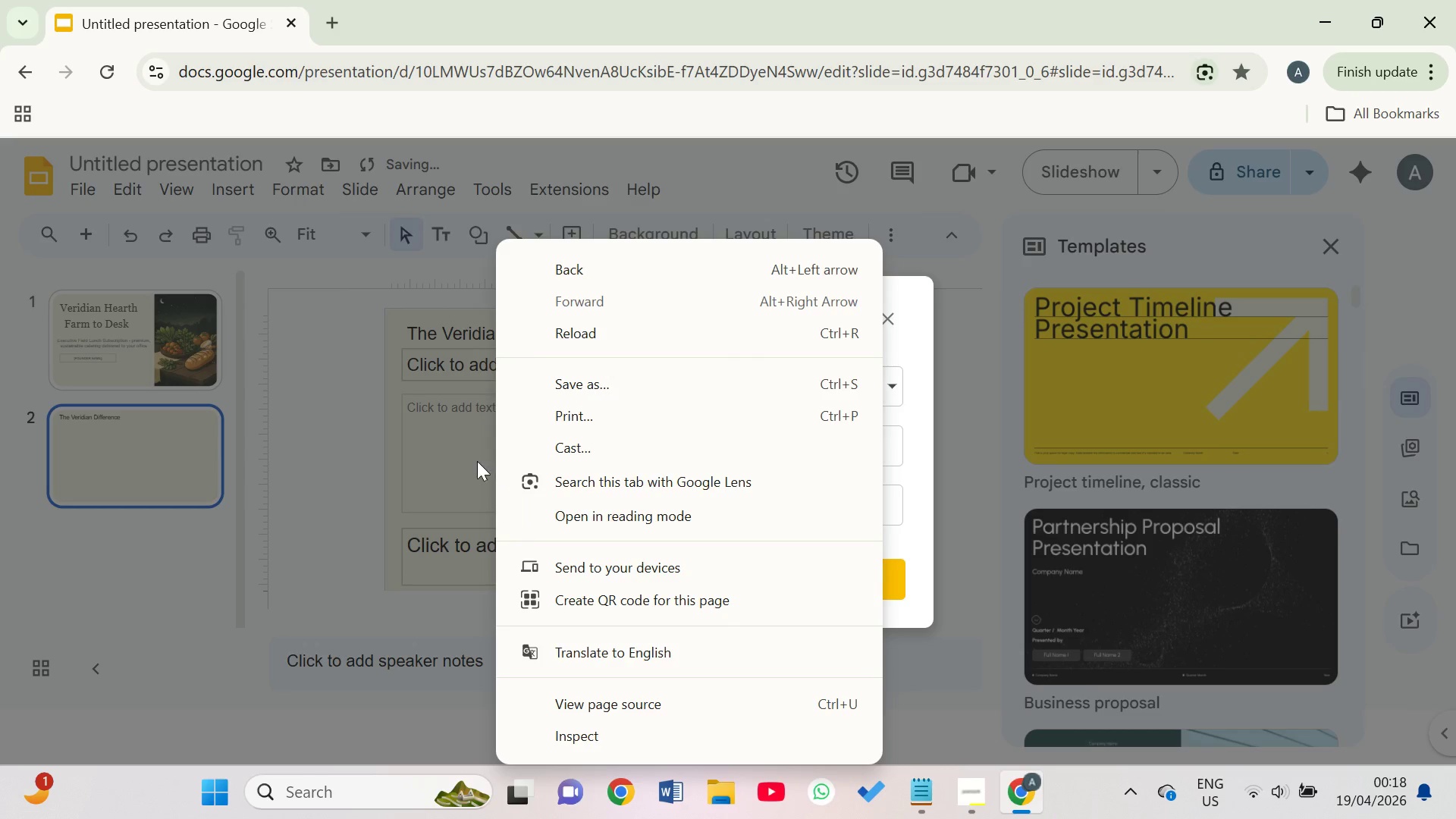 
right_click([469, 461])
 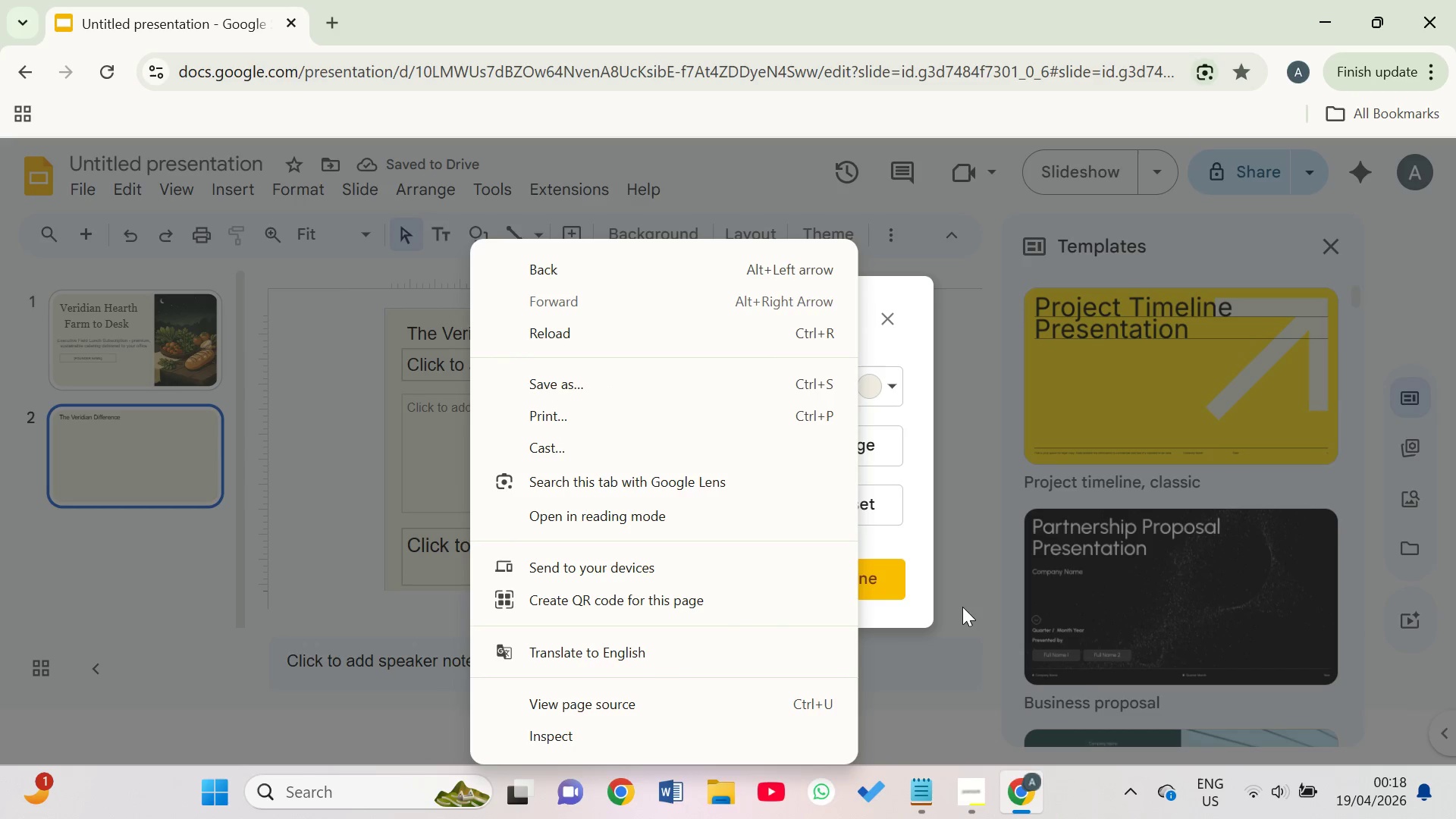 
left_click([941, 626])
 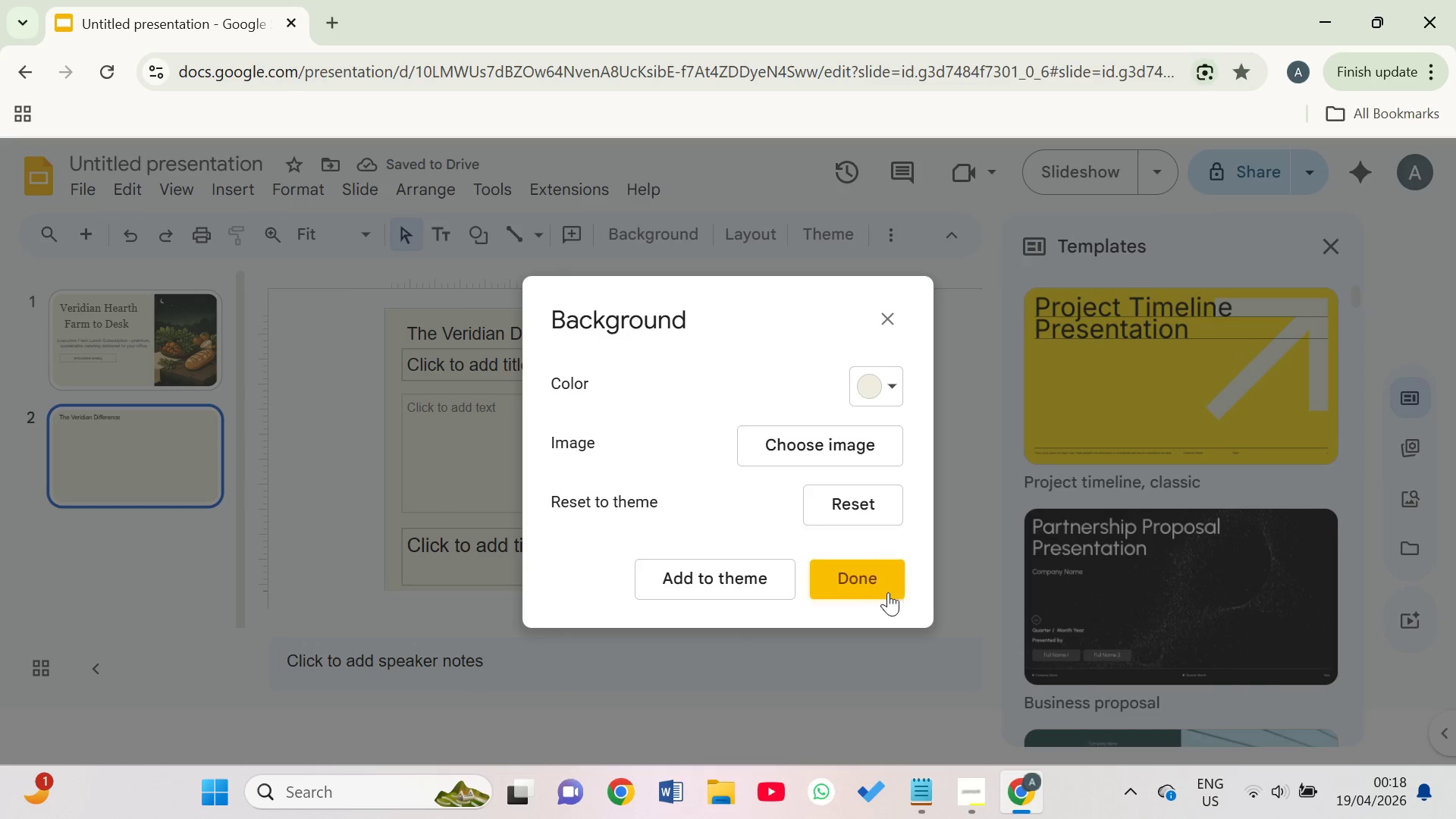 
left_click([869, 584])
 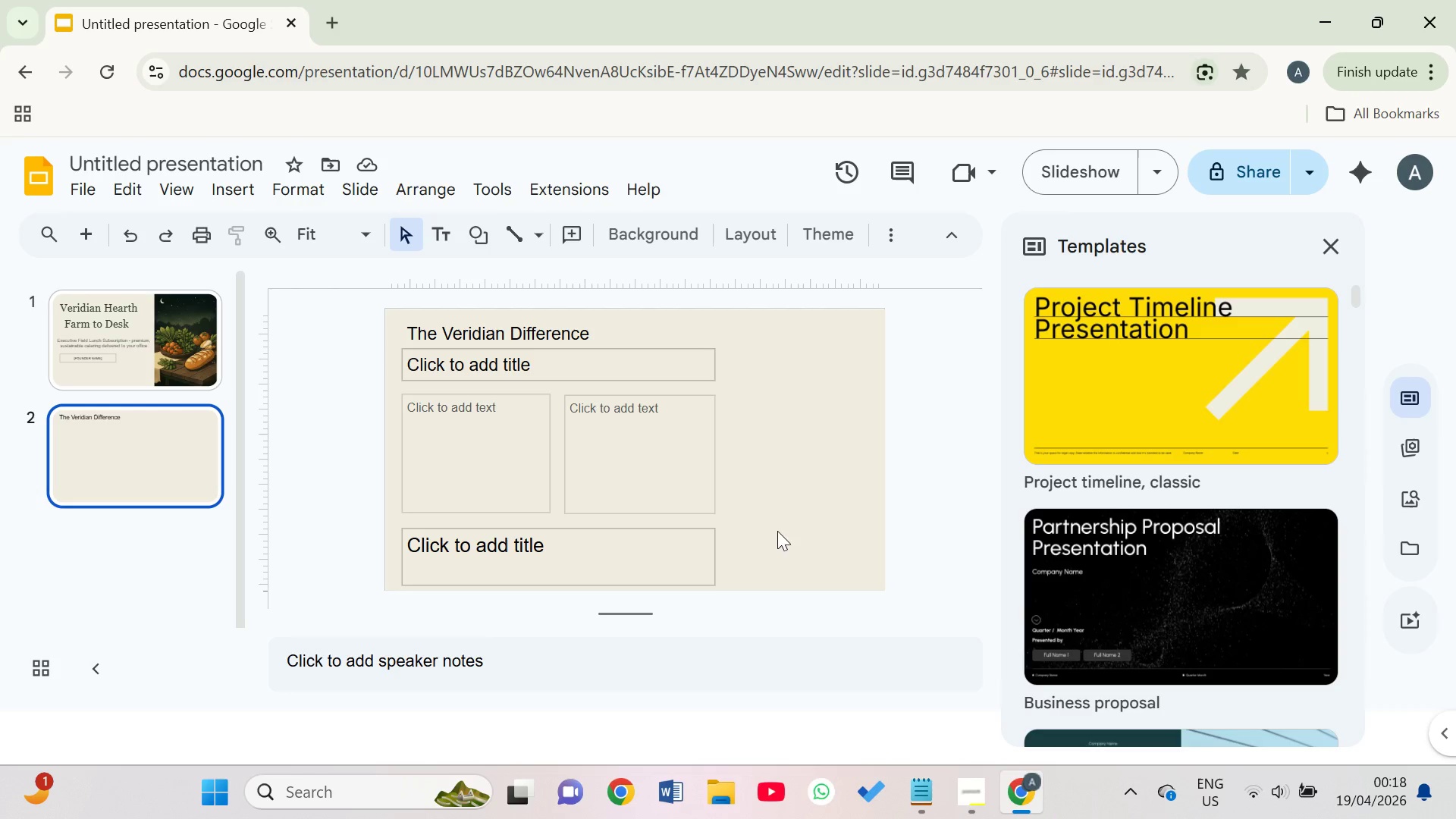 
right_click([624, 442])
 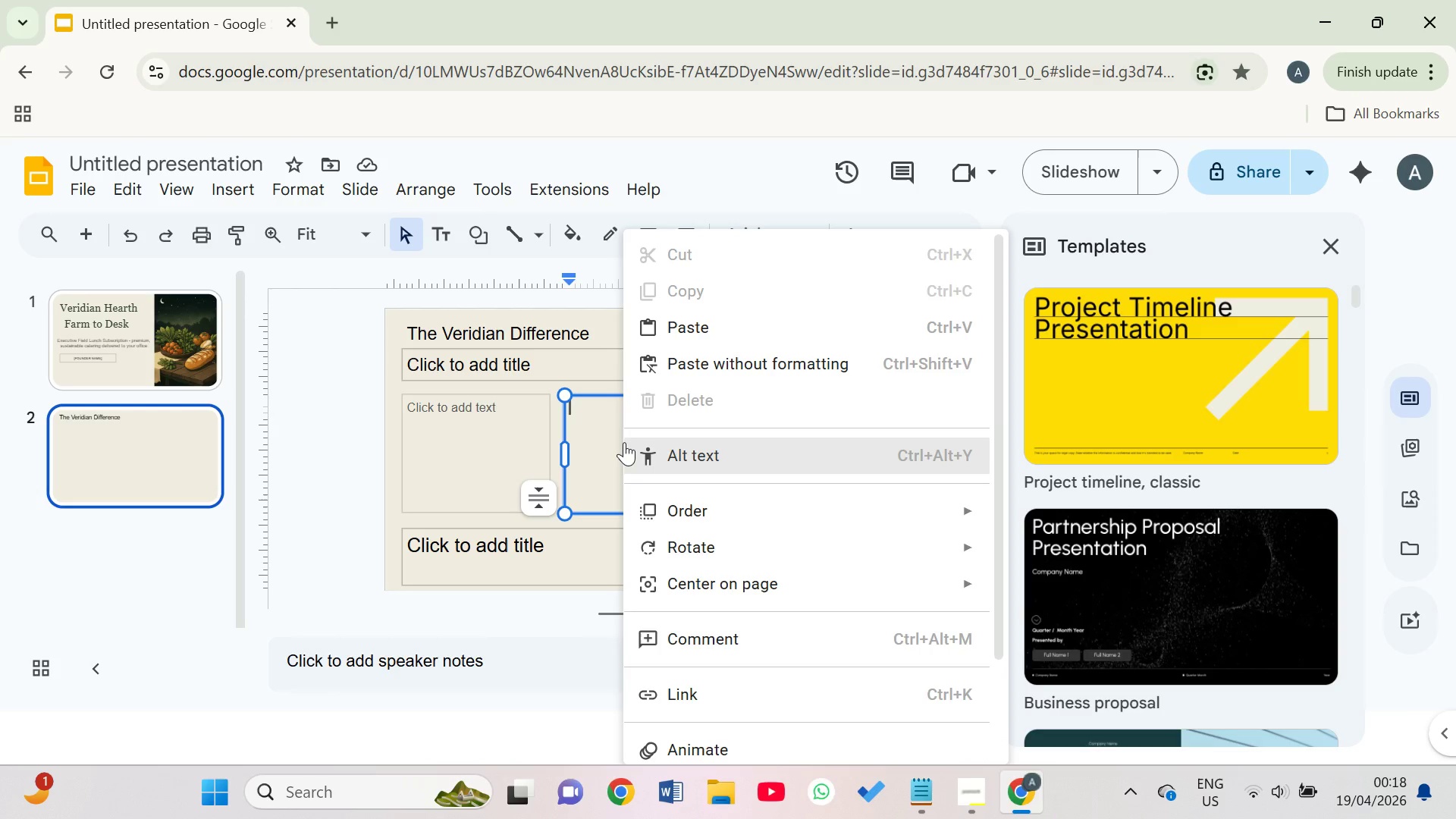 
wait(9.7)
 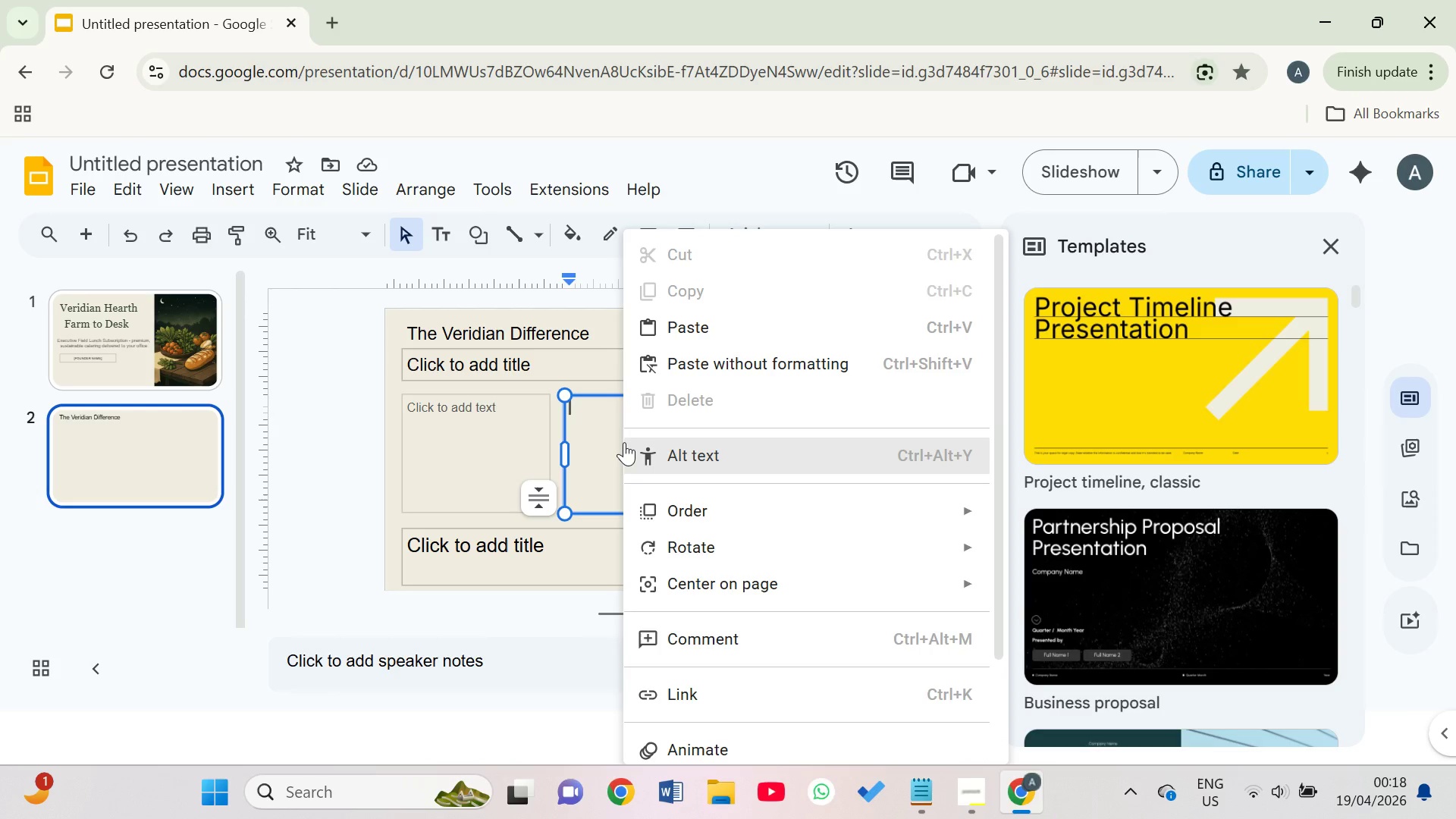 
right_click([589, 431])
 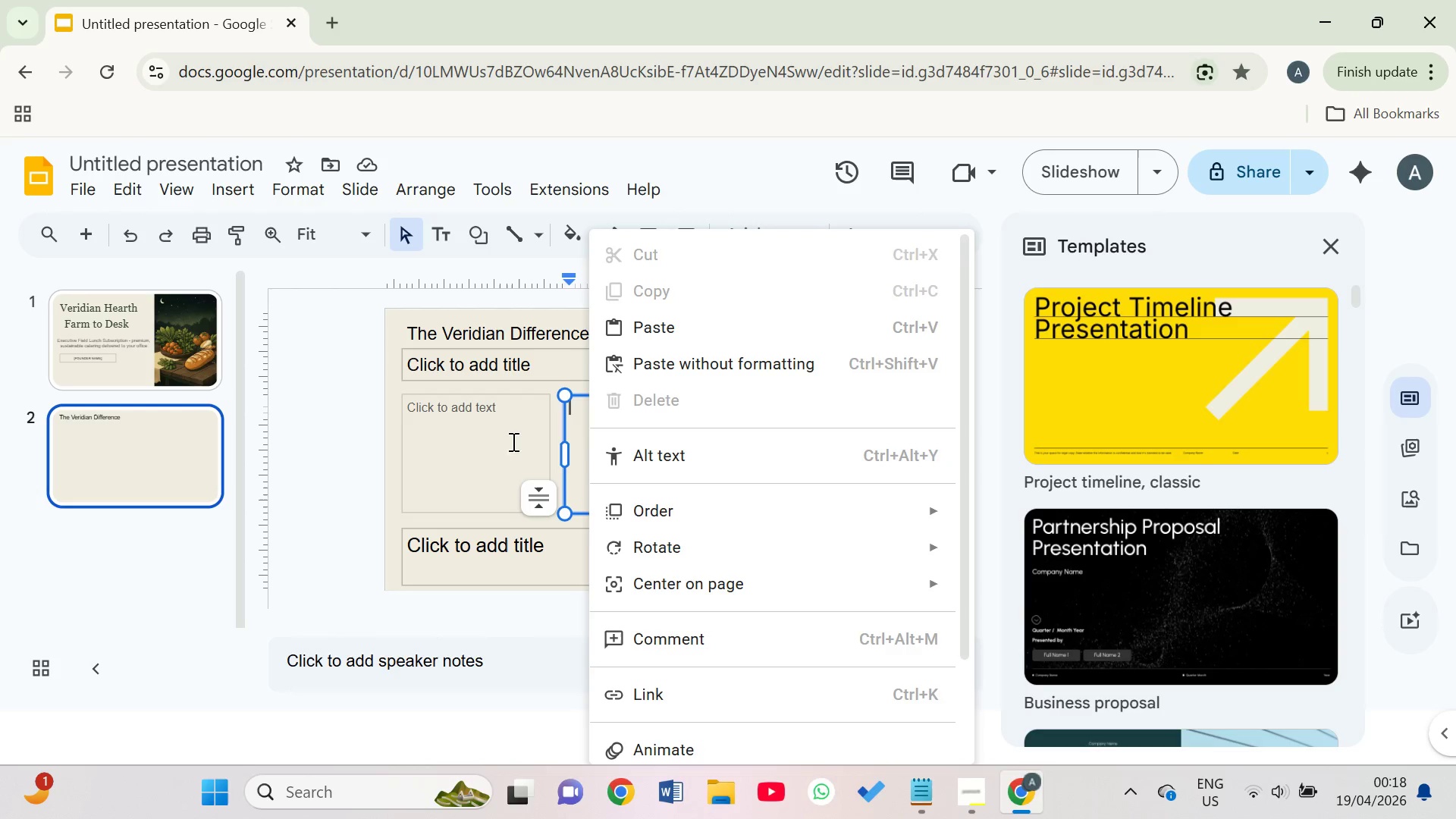 
right_click([507, 457])
 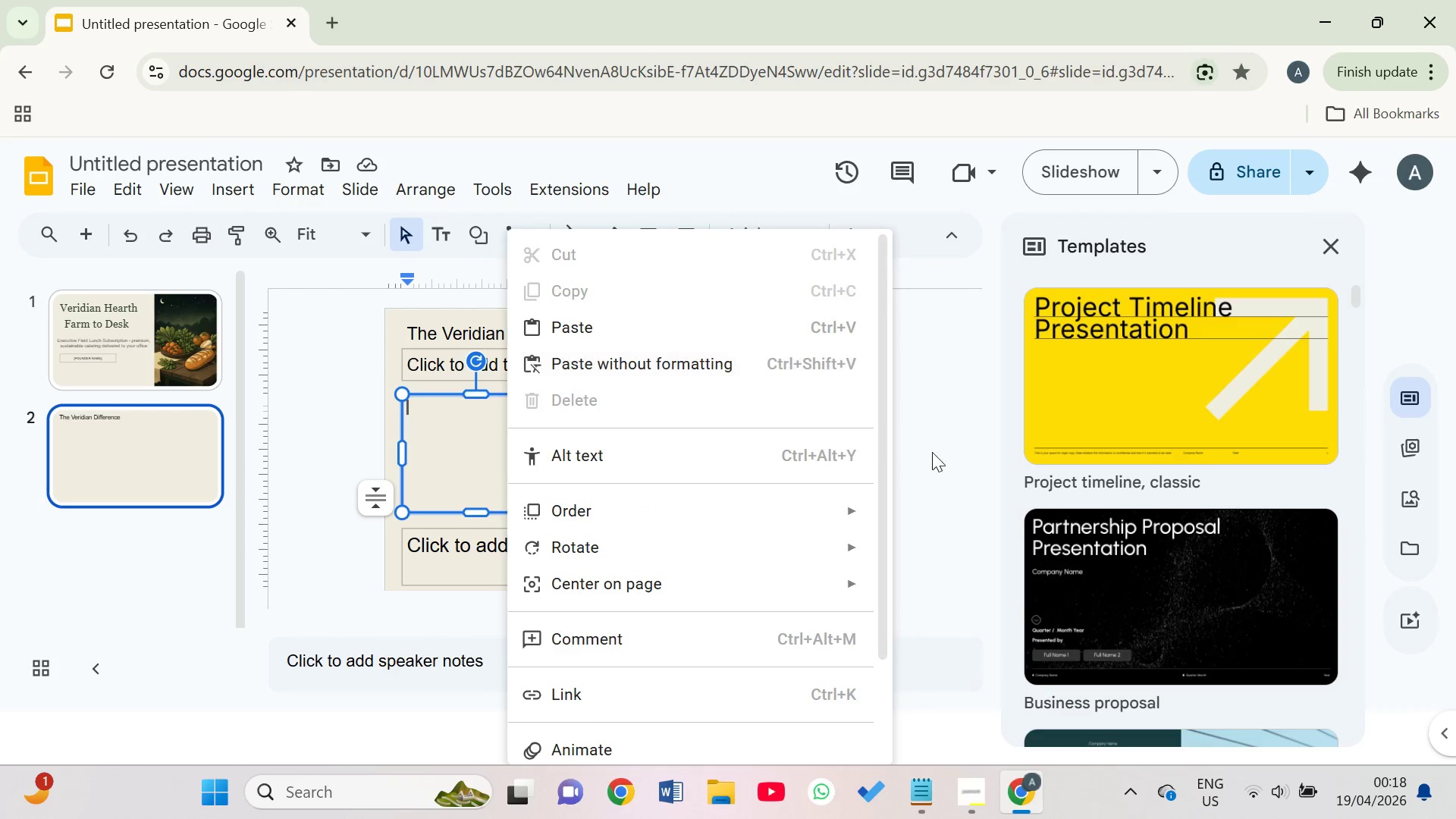 
left_click([965, 479])
 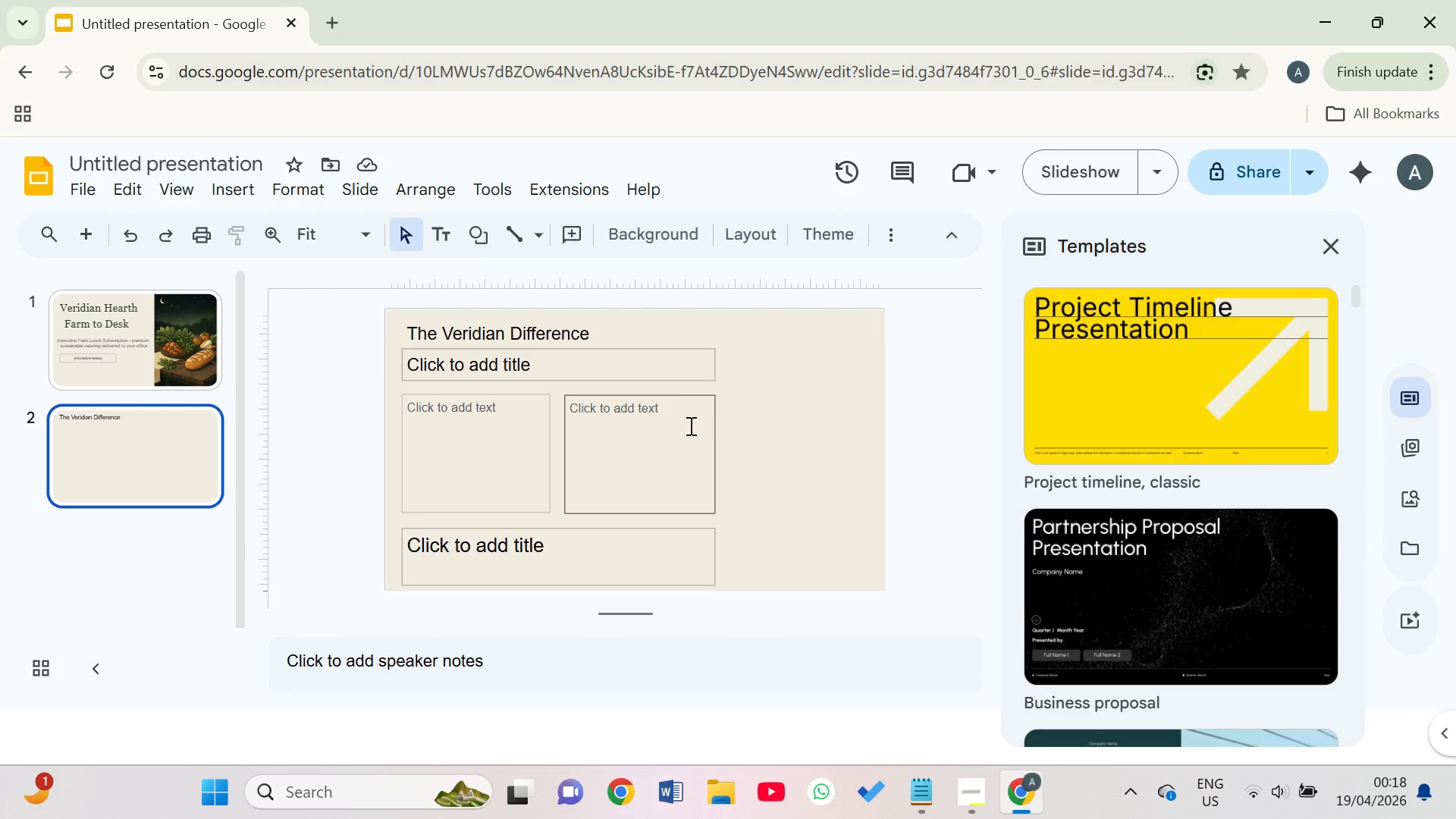 
left_click([660, 427])
 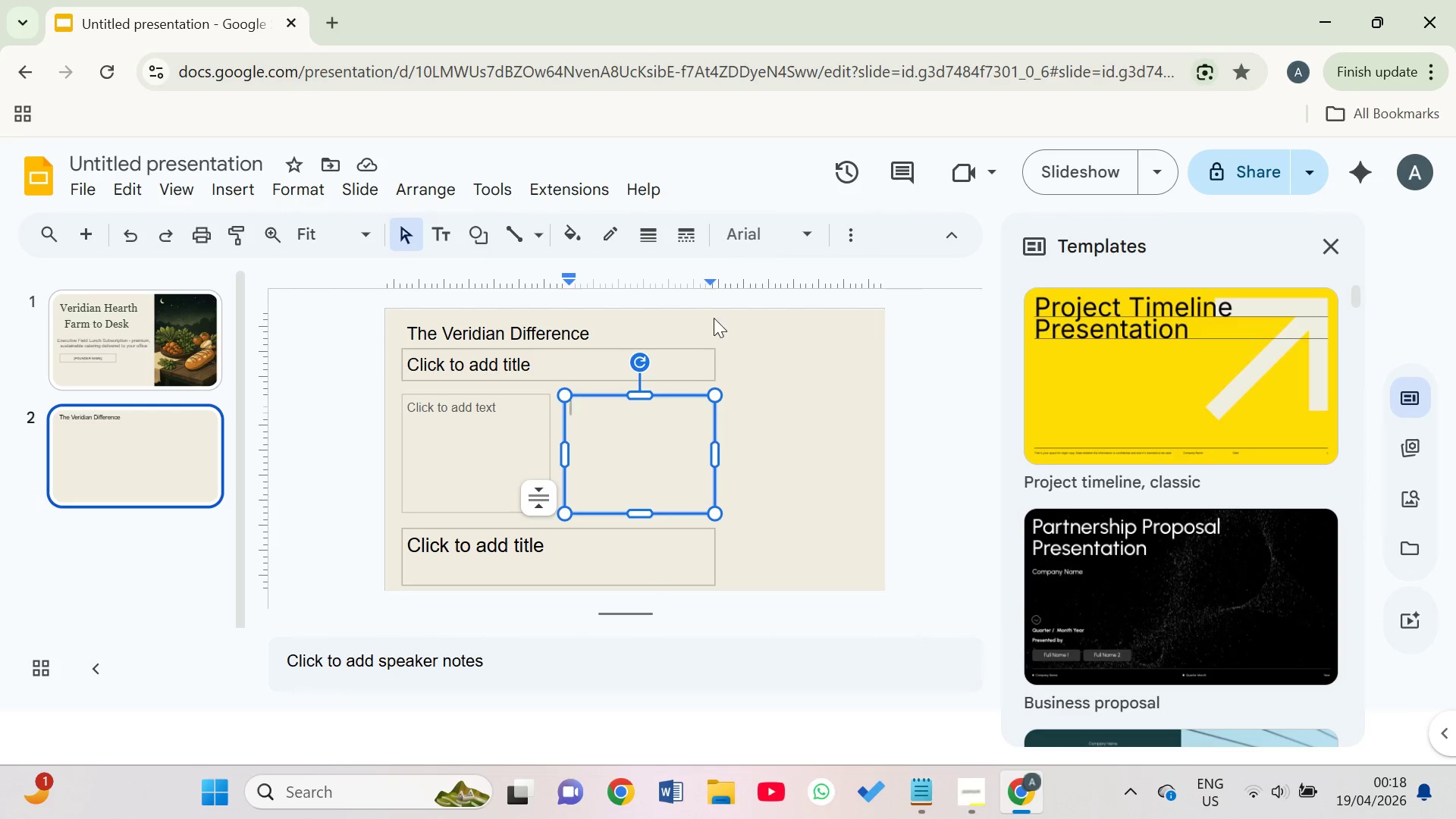 
left_click([844, 471])
 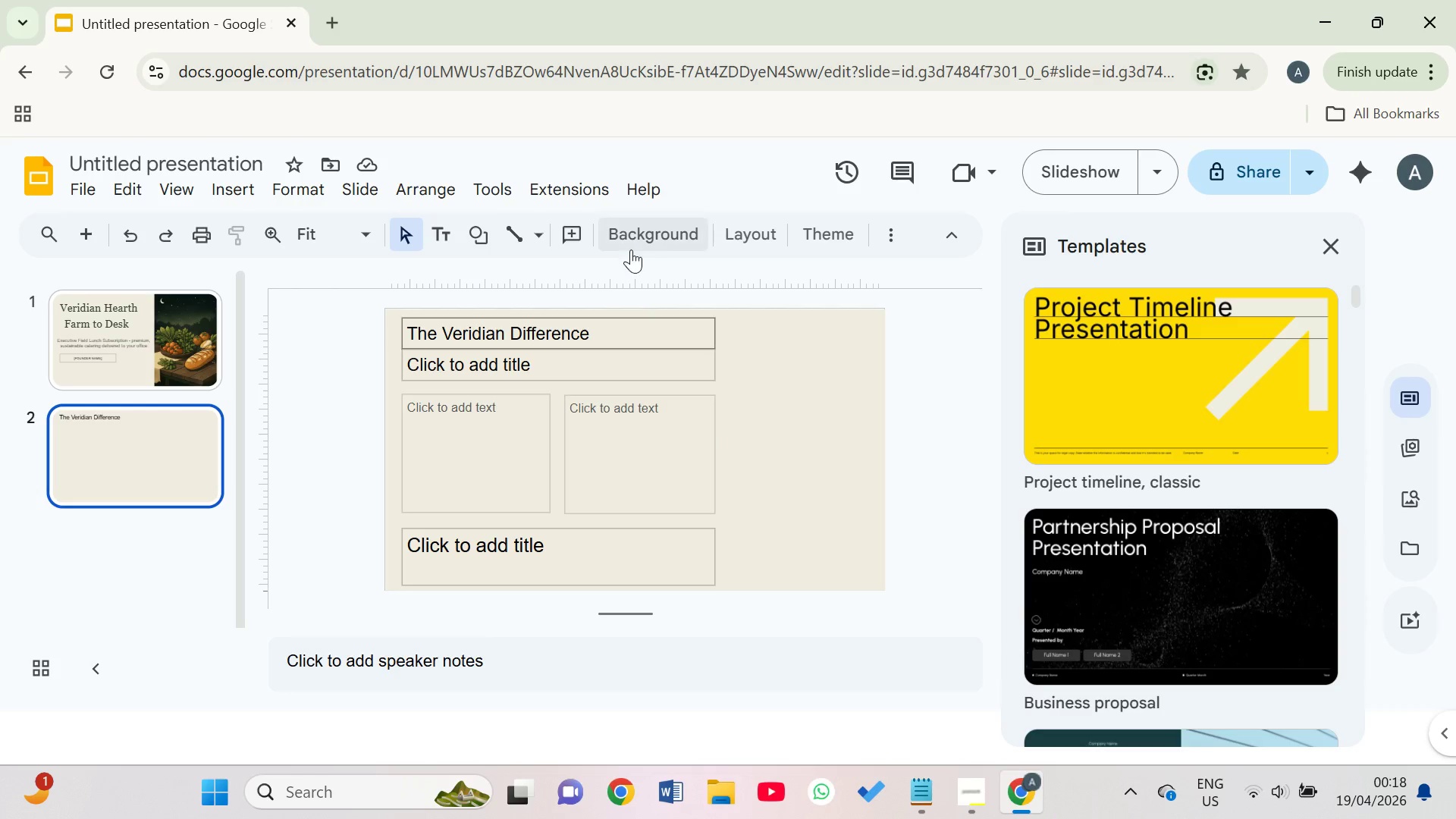 
left_click([632, 238])
 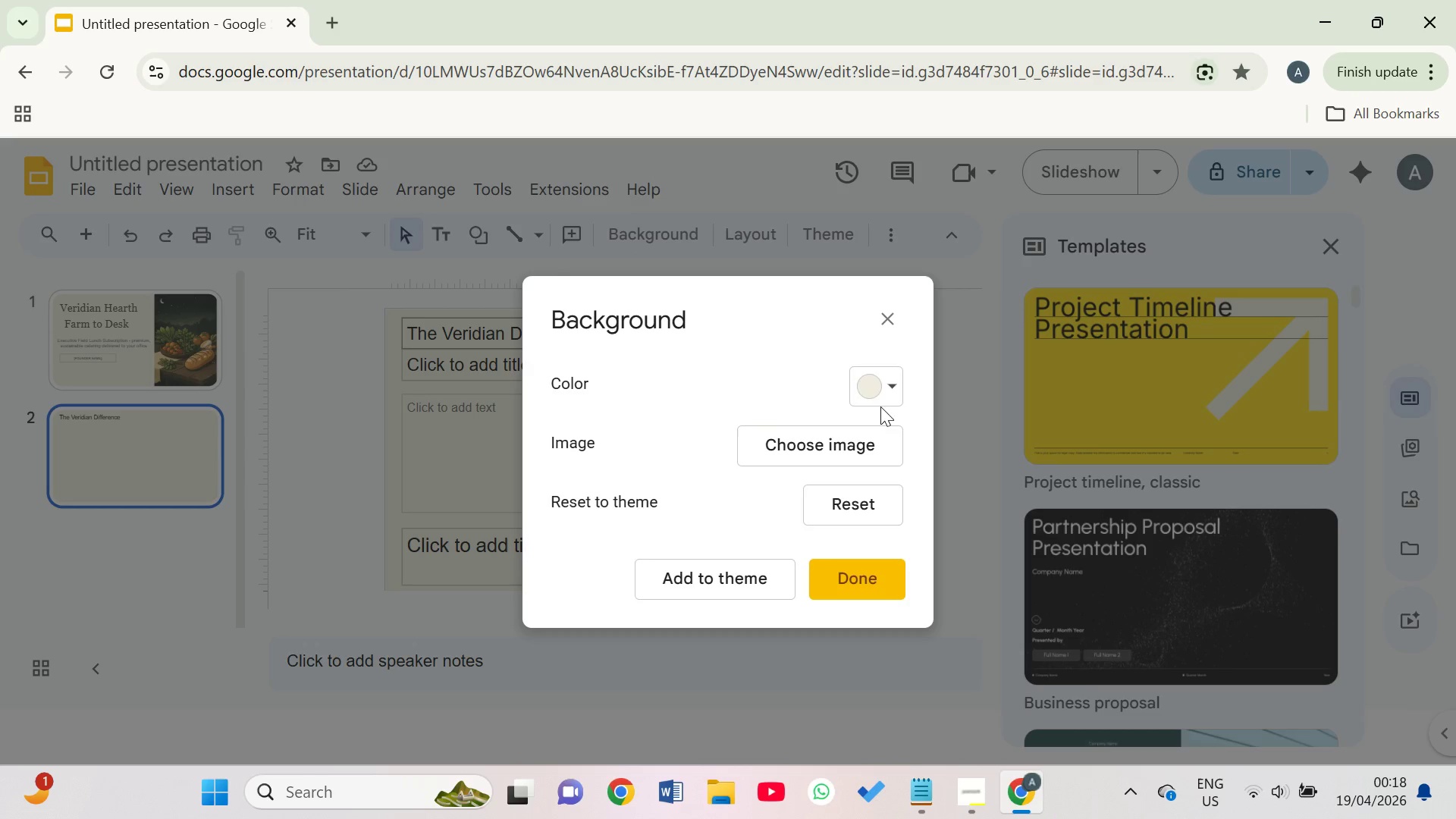 
left_click([897, 372])
 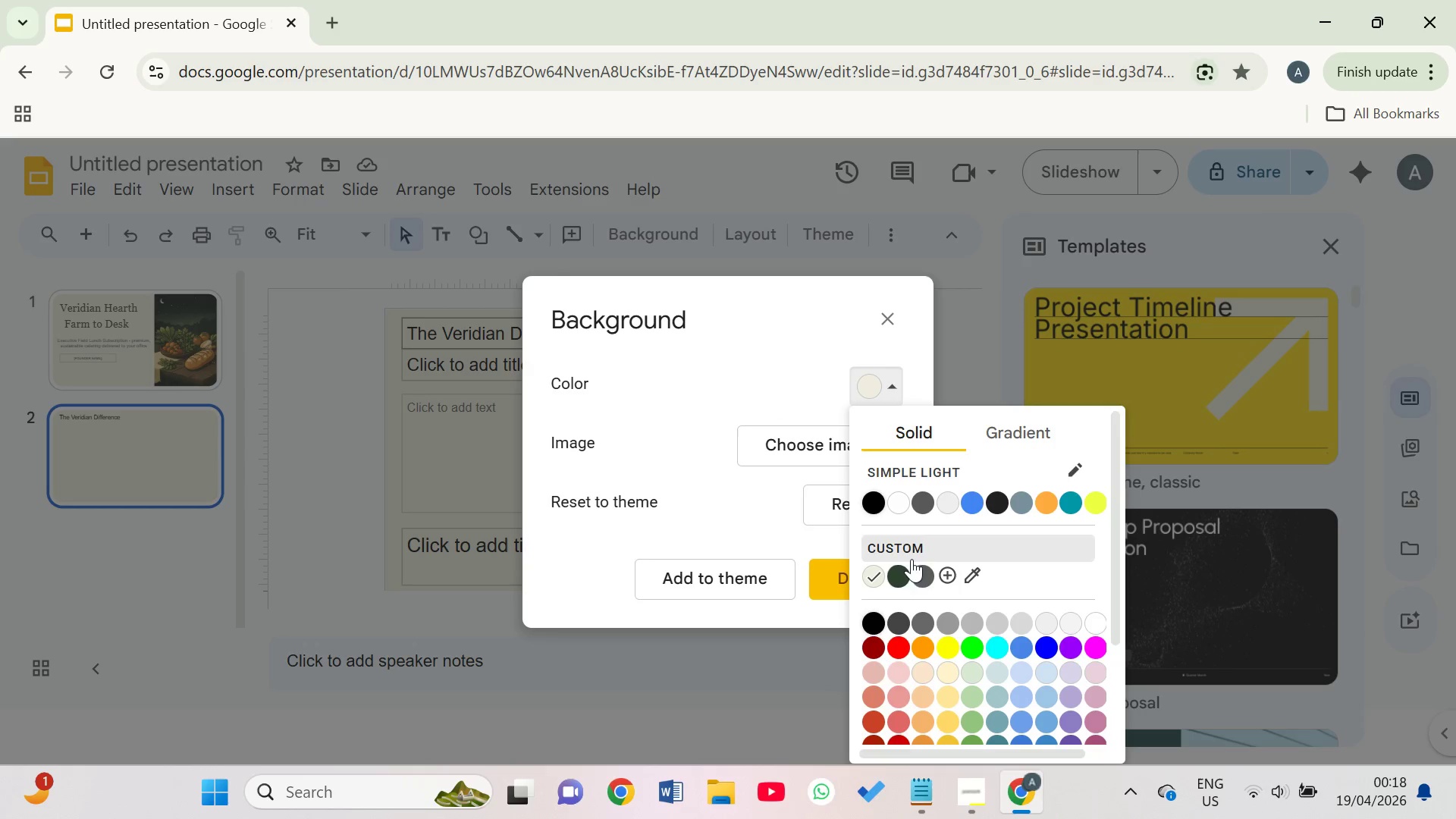 
left_click([902, 570])
 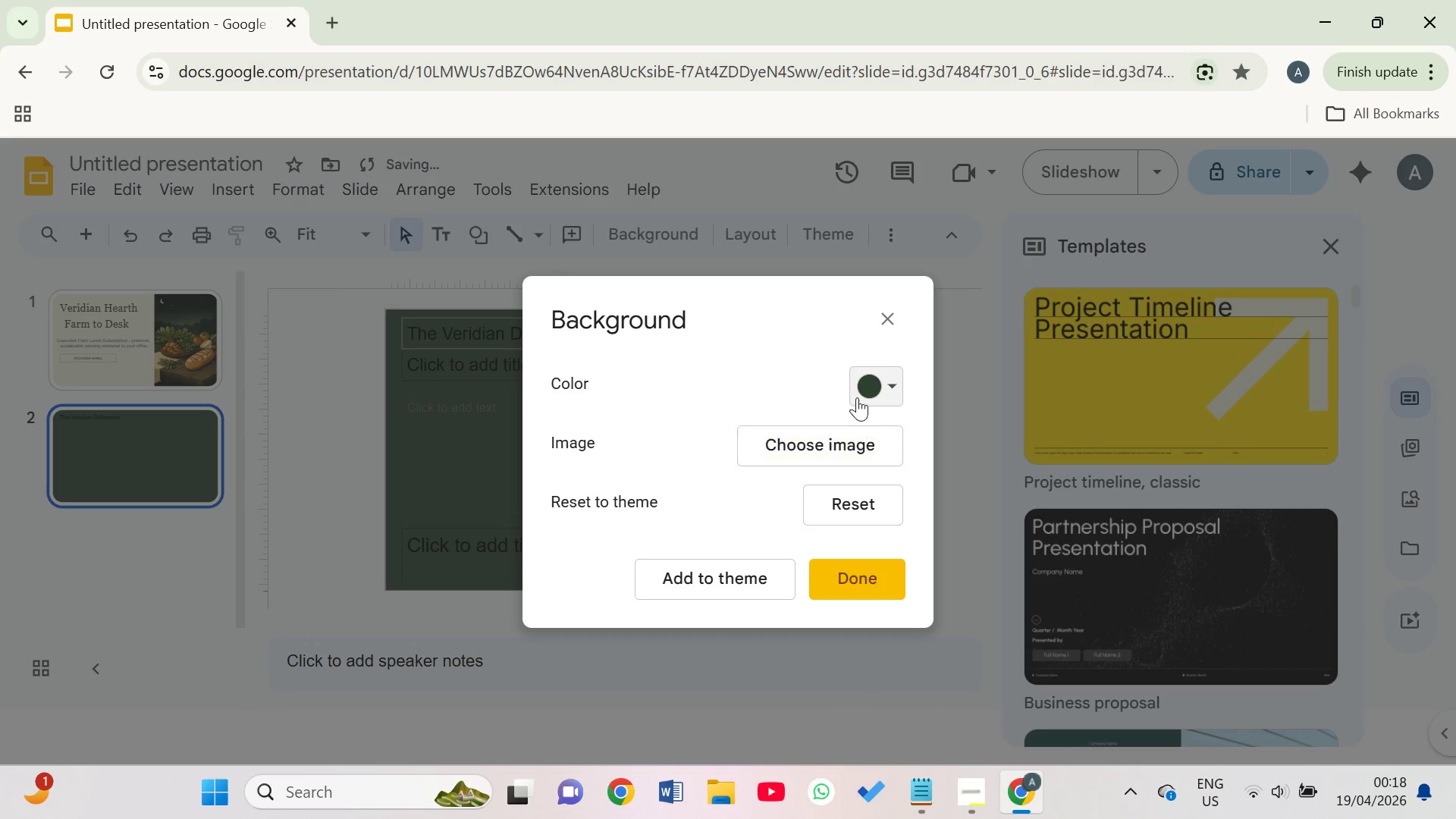 
left_click([886, 391])
 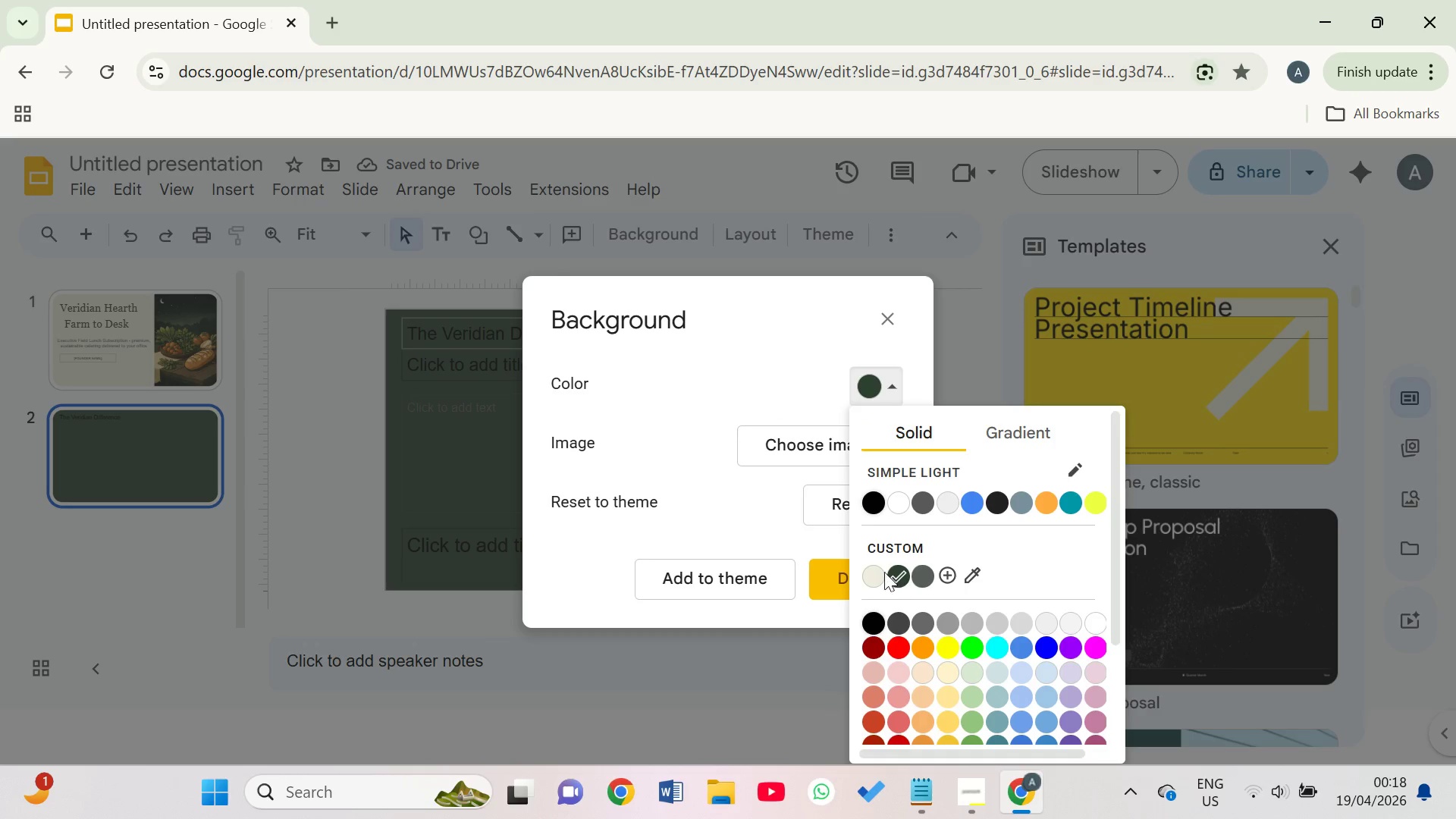 
left_click([881, 570])
 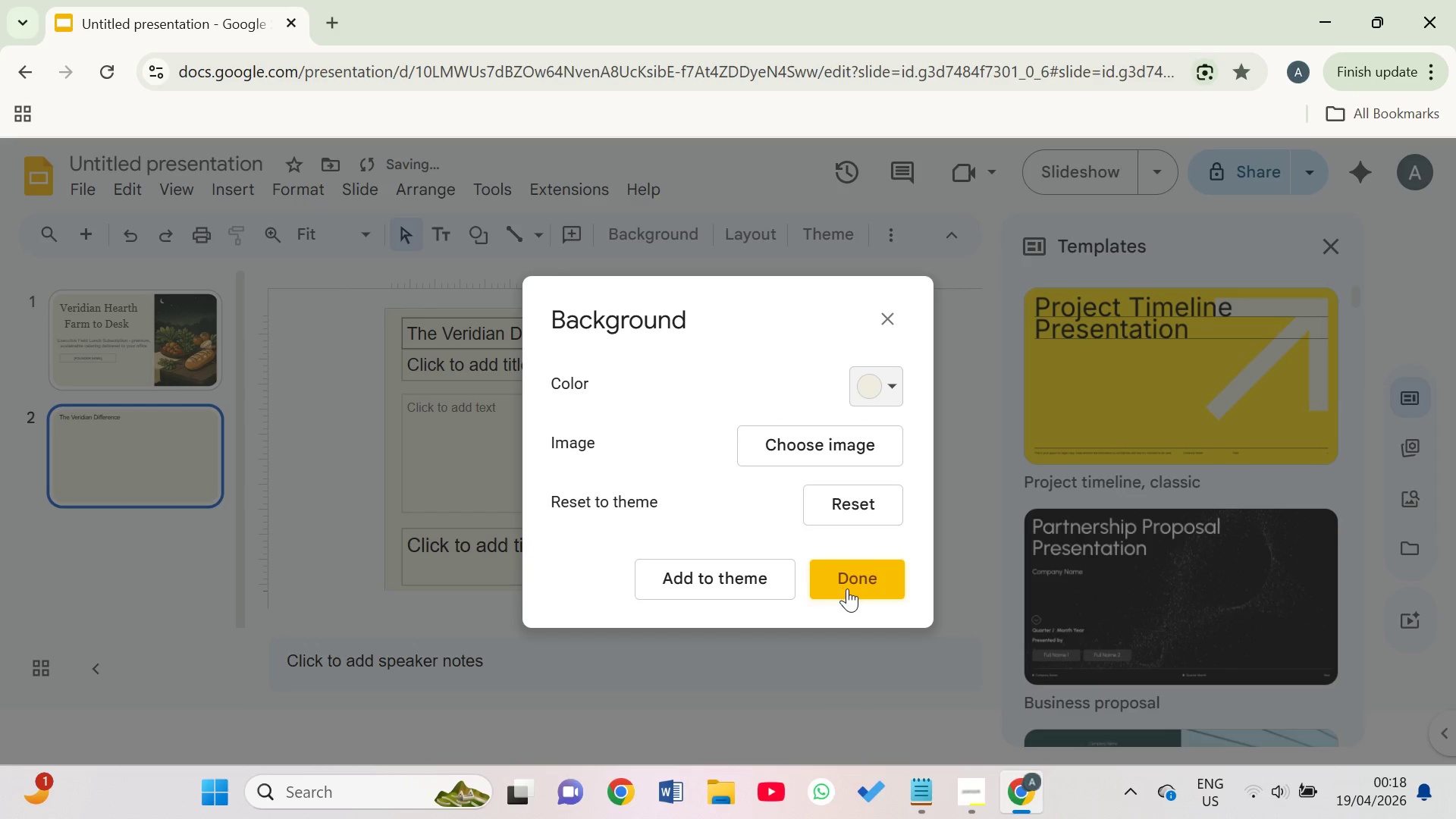 
right_click([849, 588])
 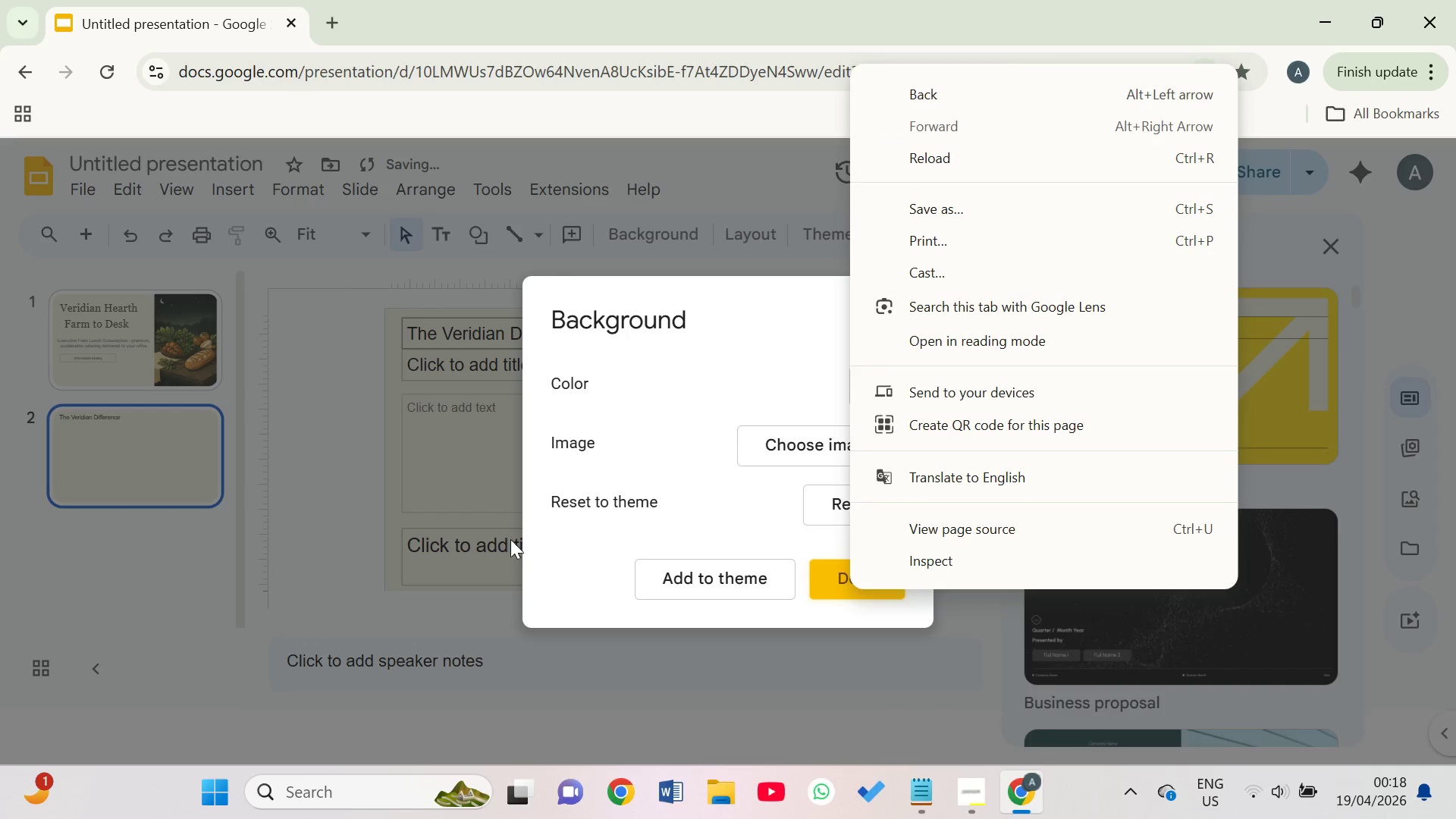 
left_click([472, 513])
 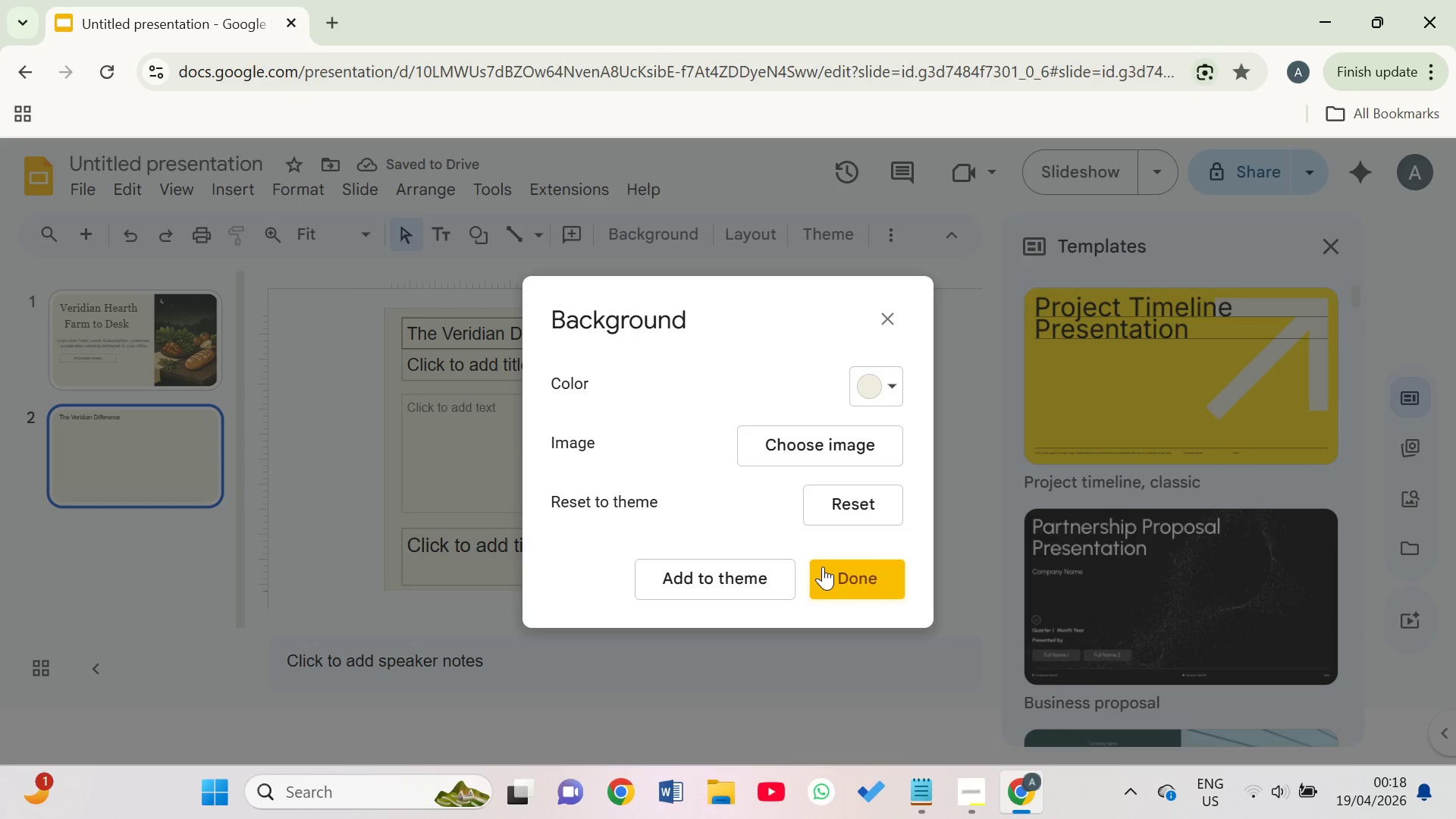 
left_click([822, 565])
 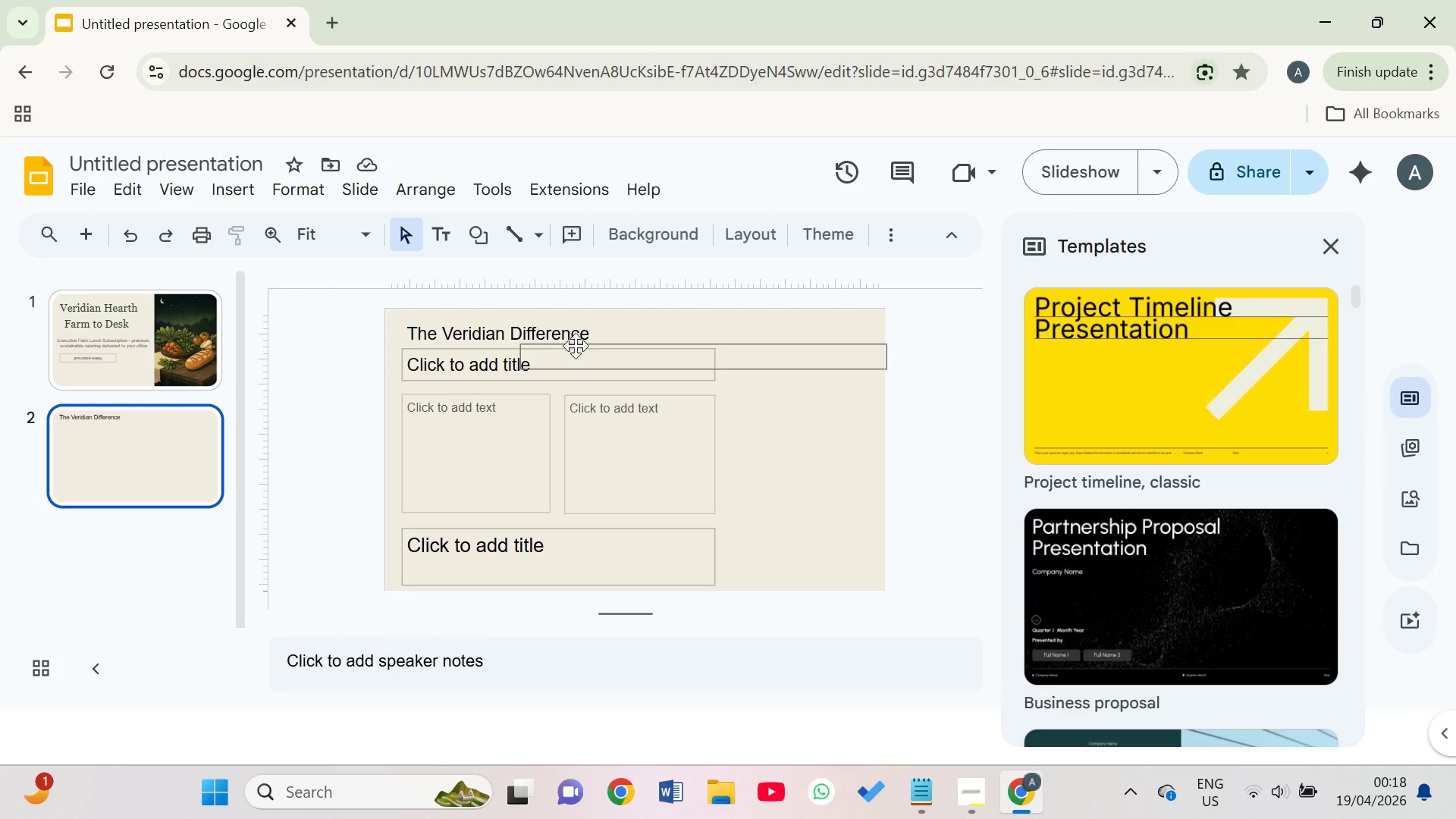 
double_click([577, 328])
 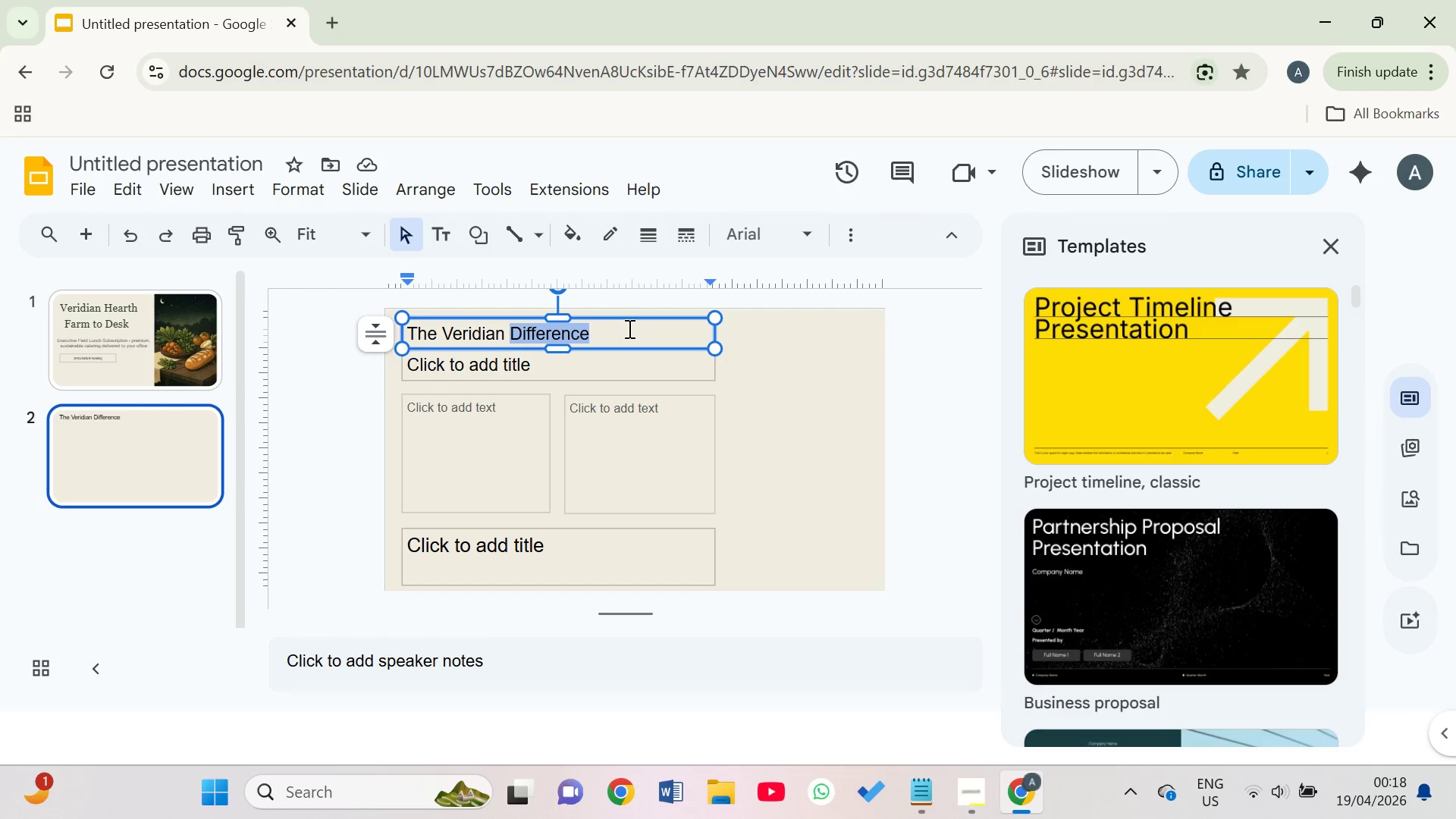 
left_click([631, 328])
 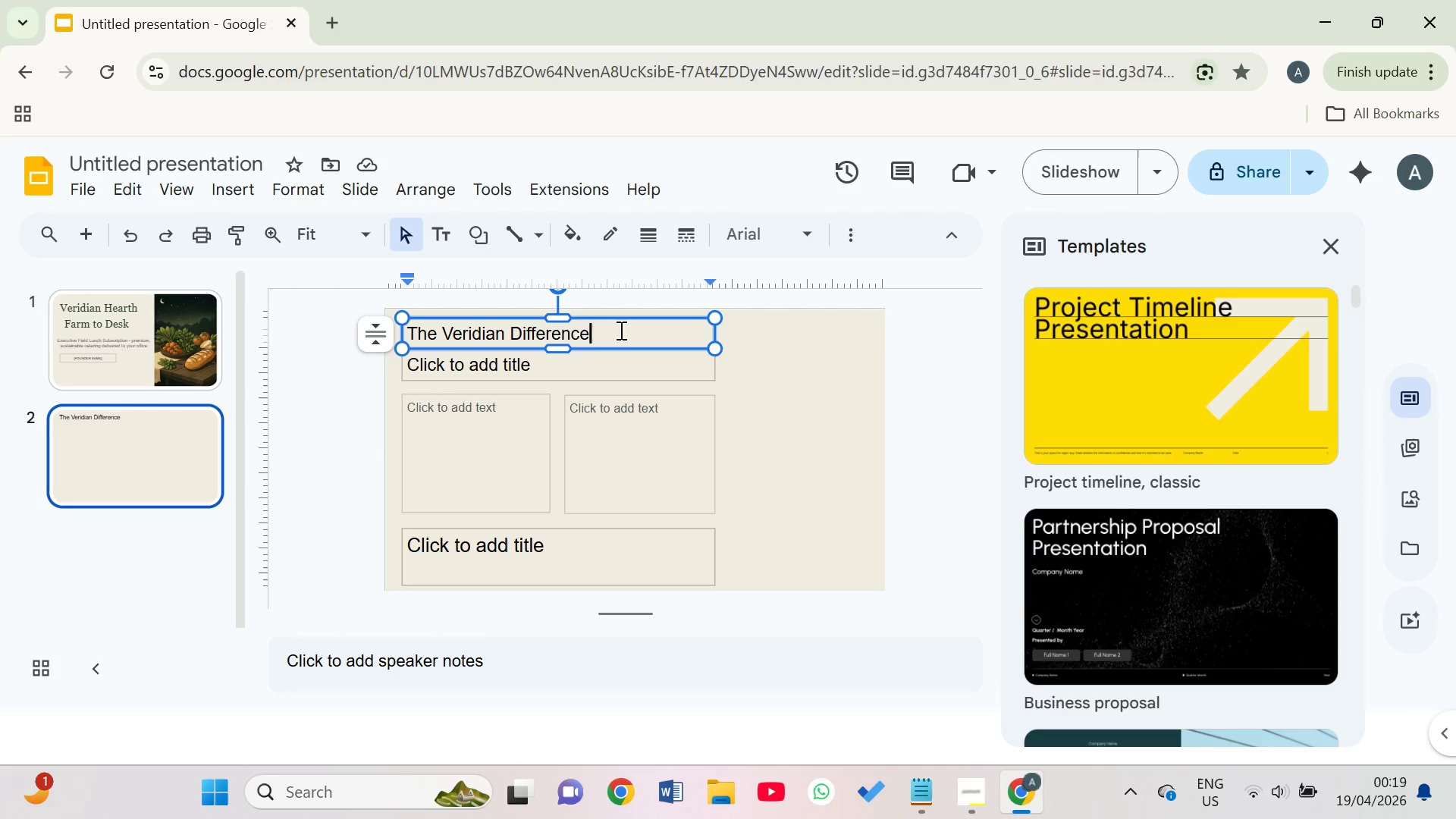 
left_click_drag(start_coordinate=[610, 331], to_coordinate=[401, 327])
 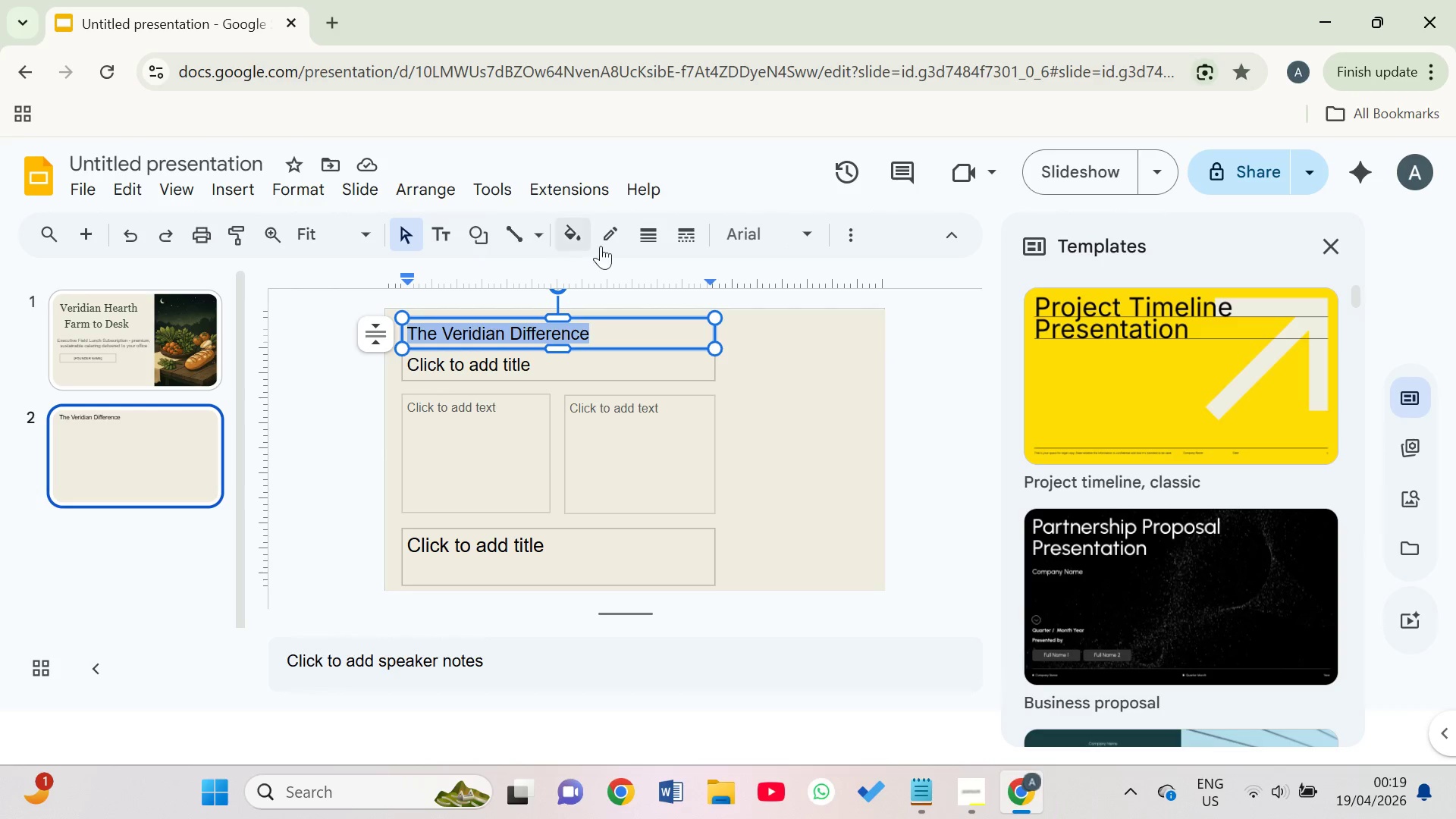 
left_click([807, 225])
 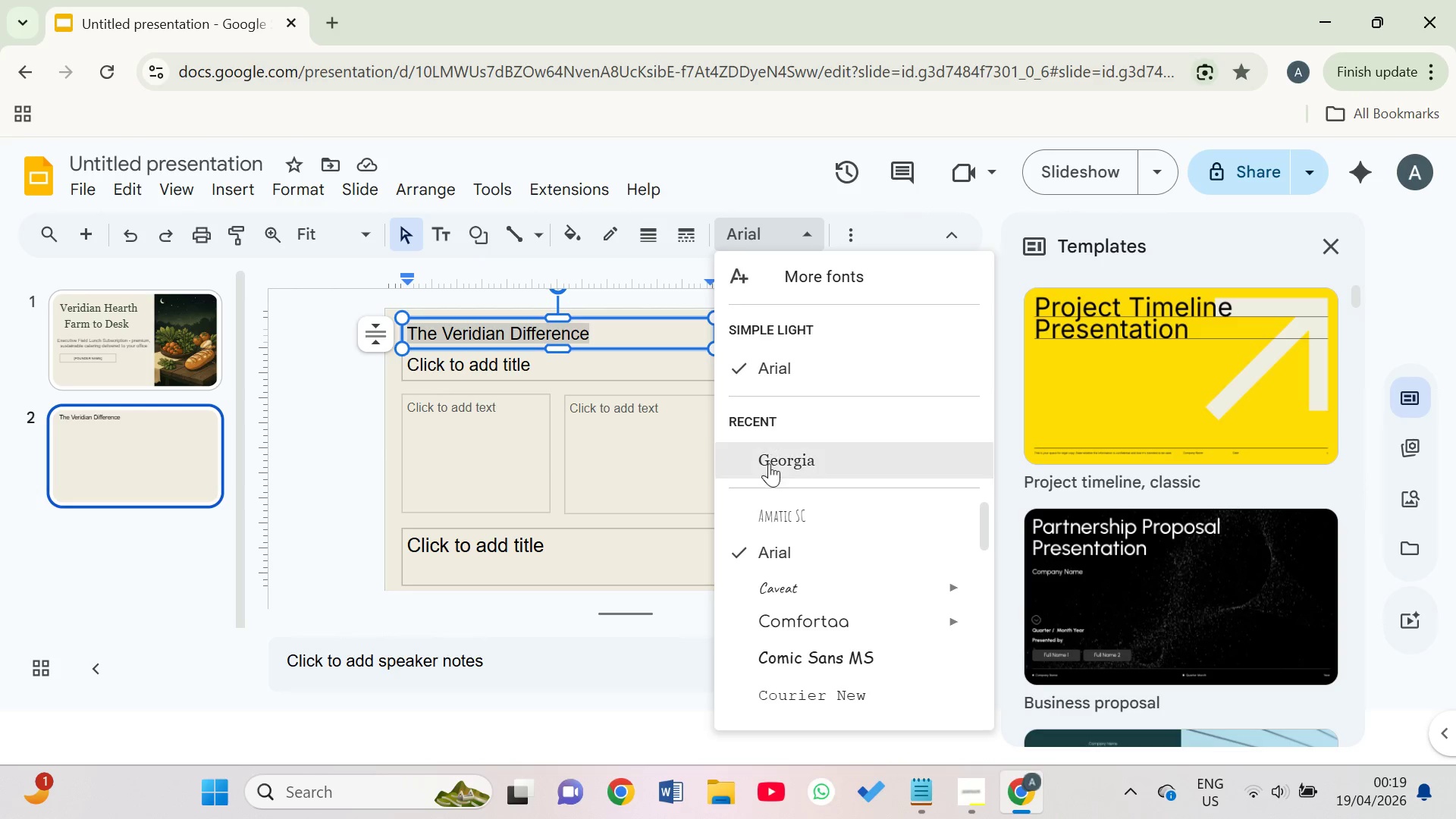 
left_click([772, 468])
 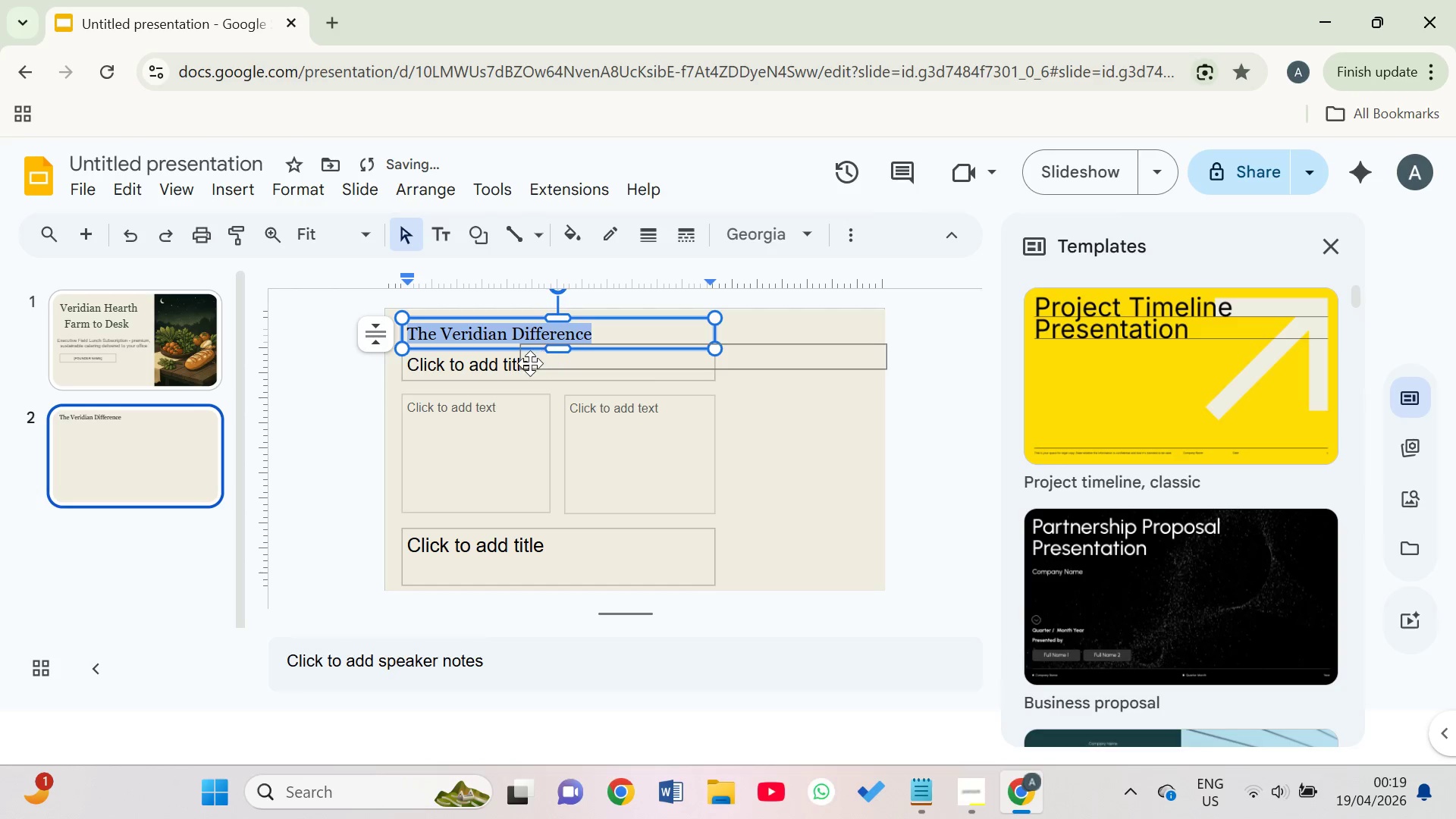 
left_click([476, 366])
 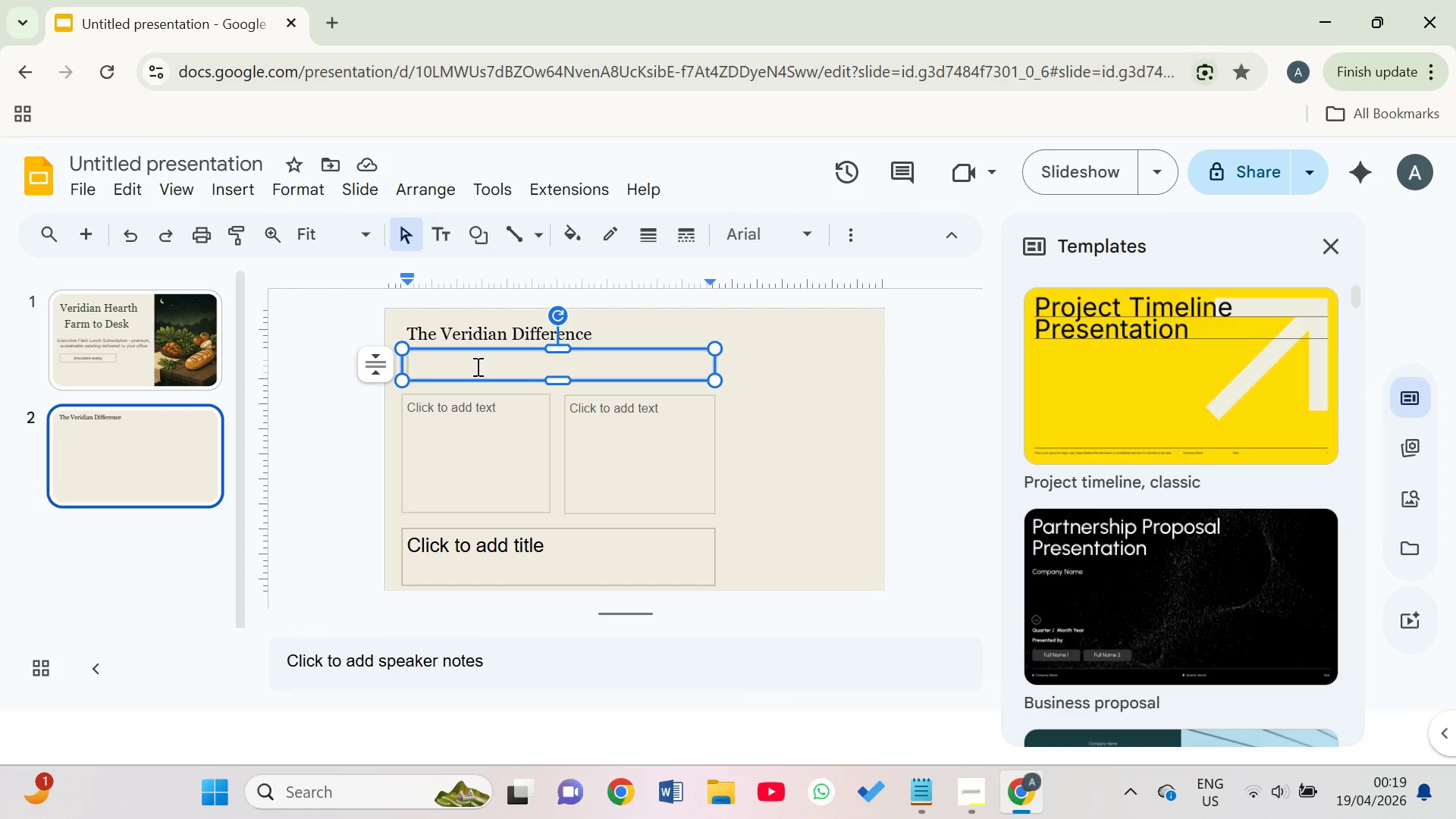 
wait(8.92)
 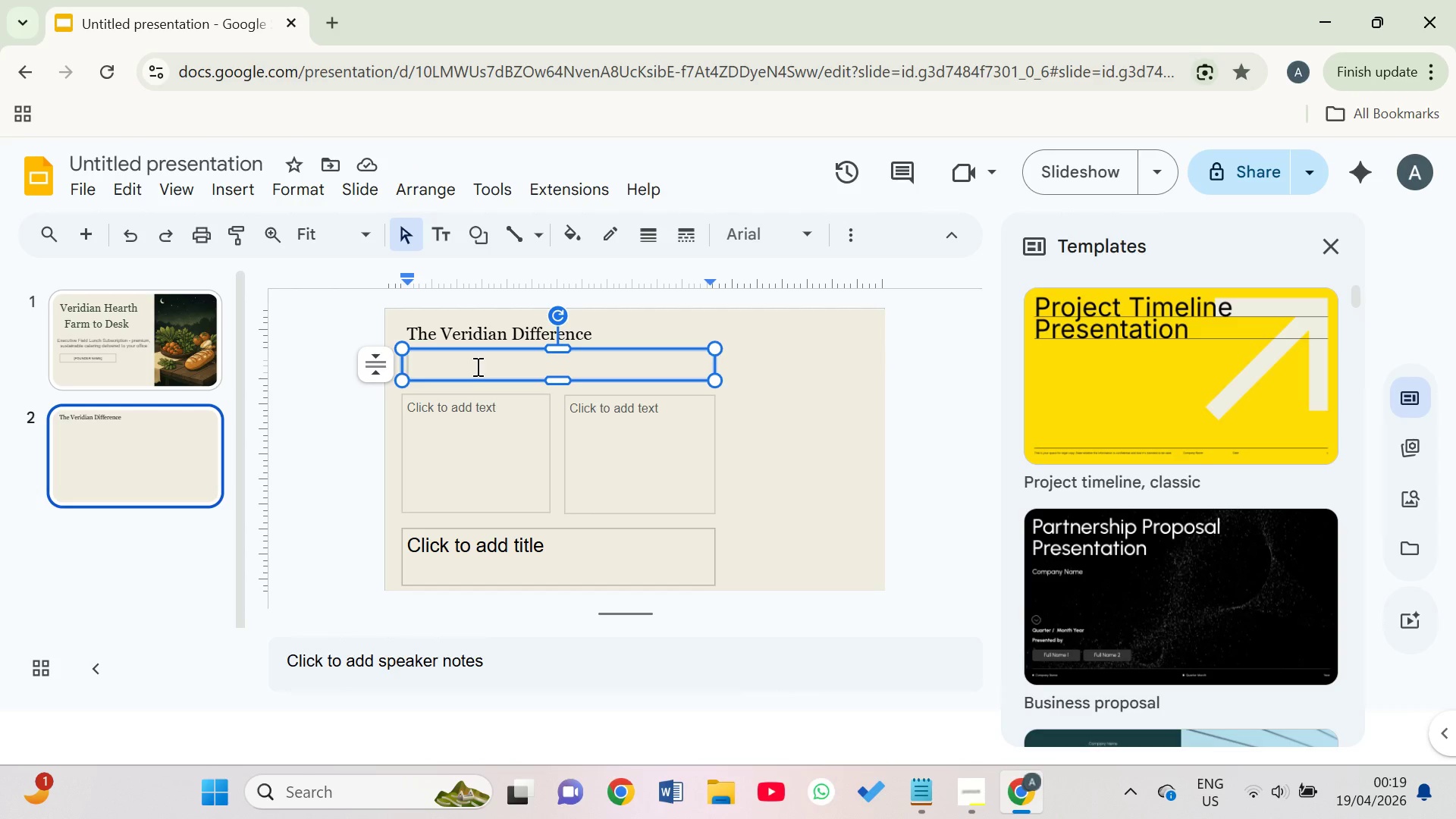 
type(We don.t )
key(Backspace)
key(Backspace)
key(Backspace)
key(Backspace)
key(Backspace)
key(Backspace)
key(Backspace)
key(Backspace)
 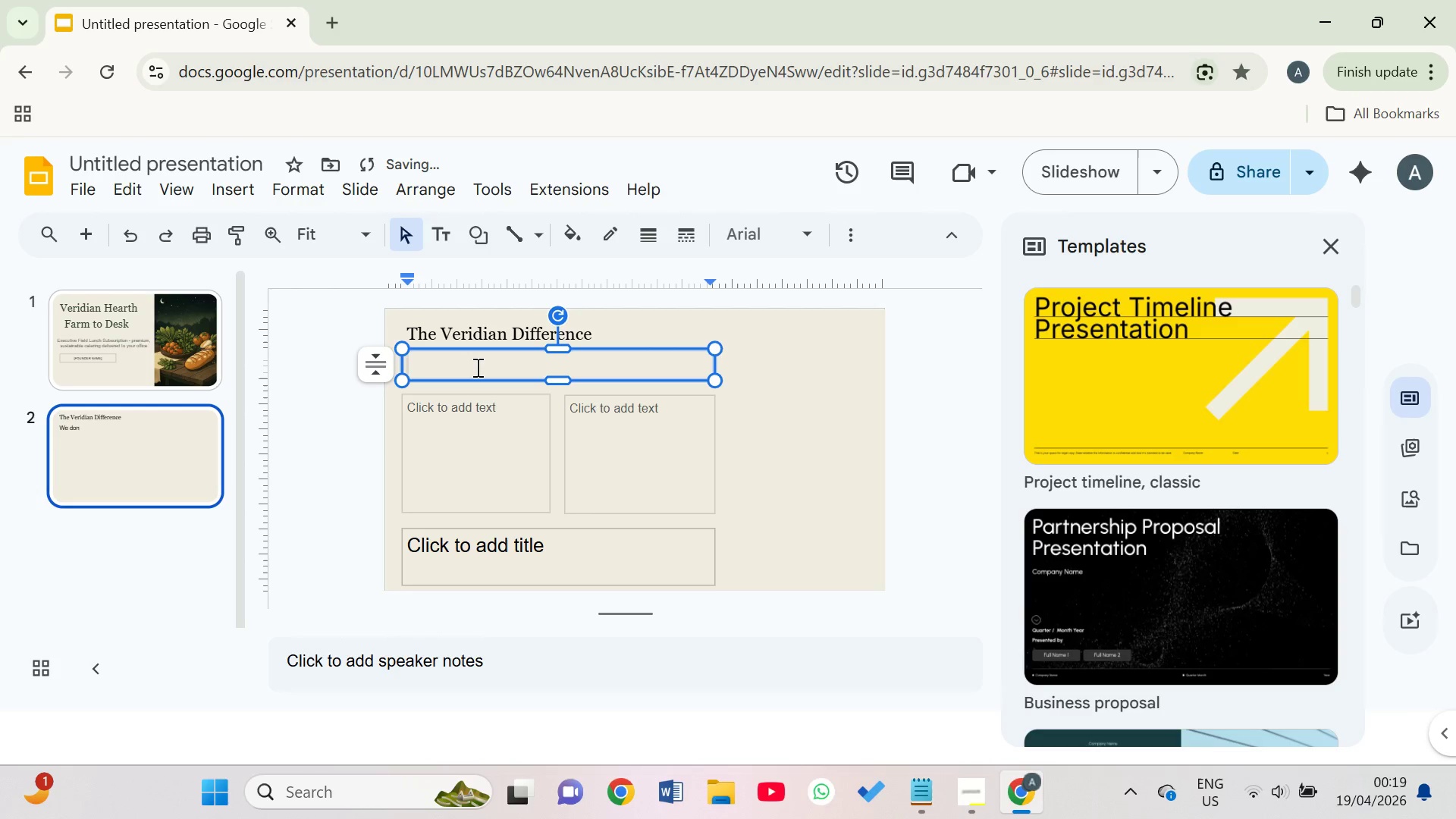 
left_click([442, 241])
 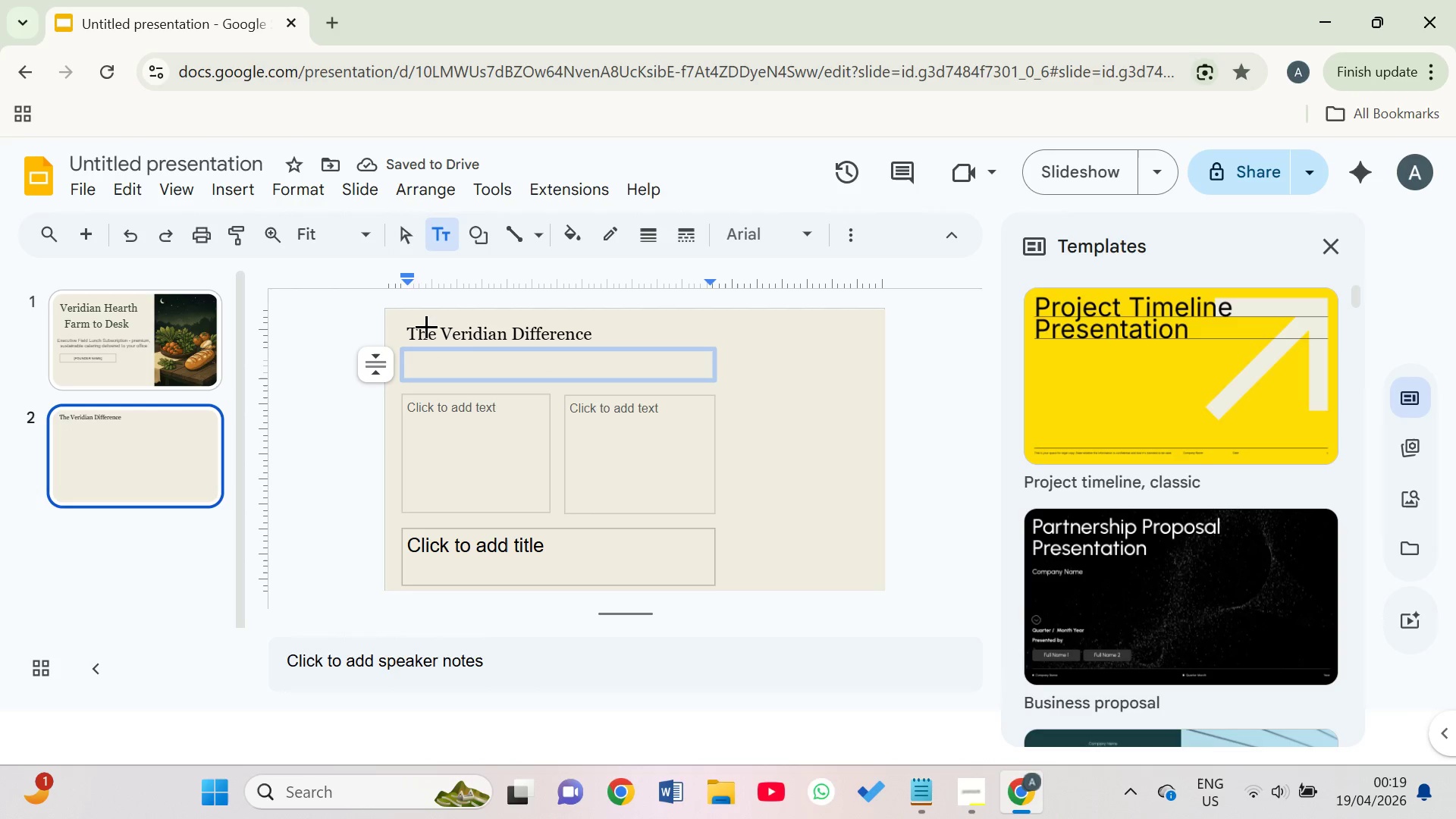 
left_click([437, 236])
 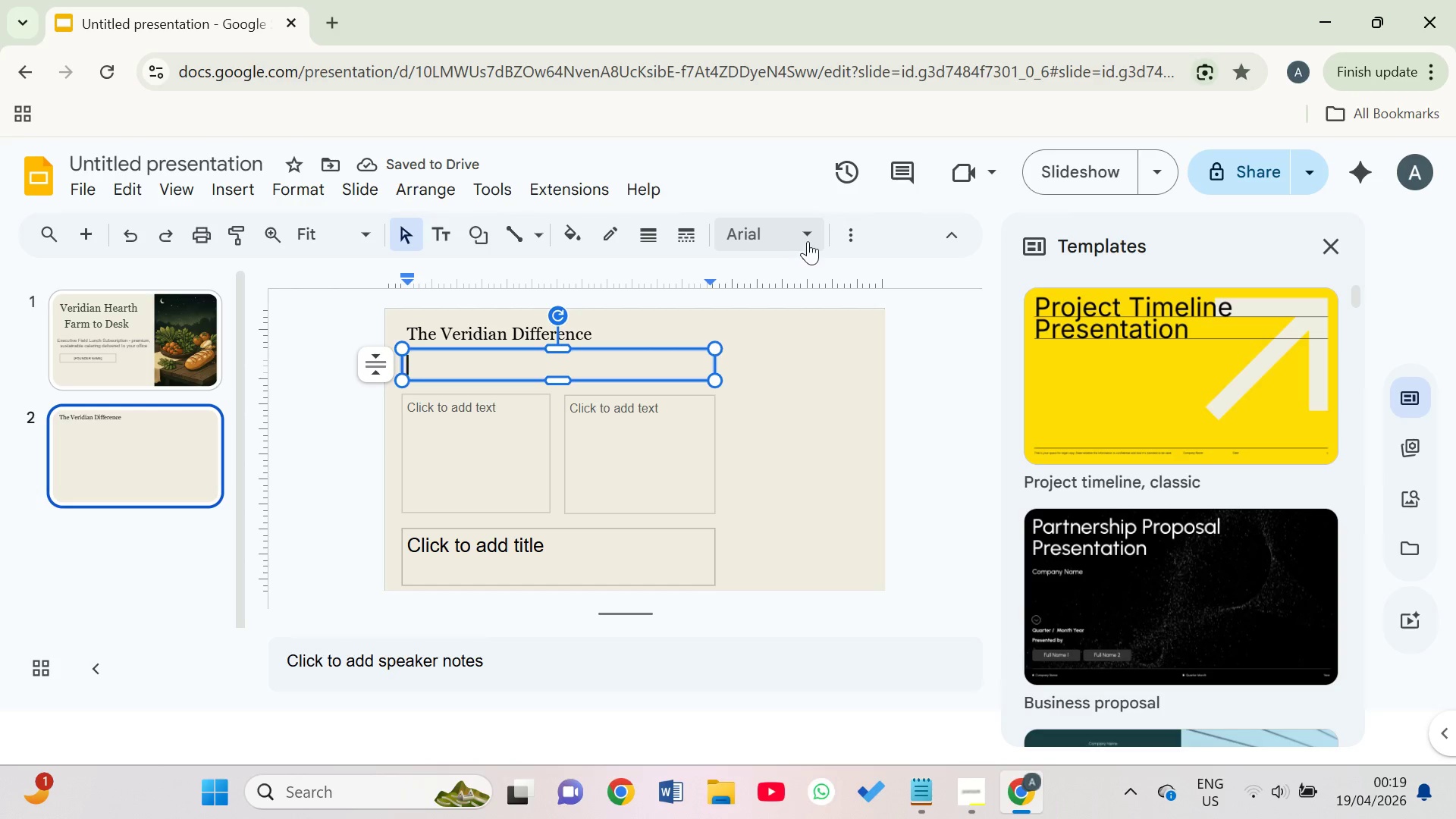 
left_click([816, 232])
 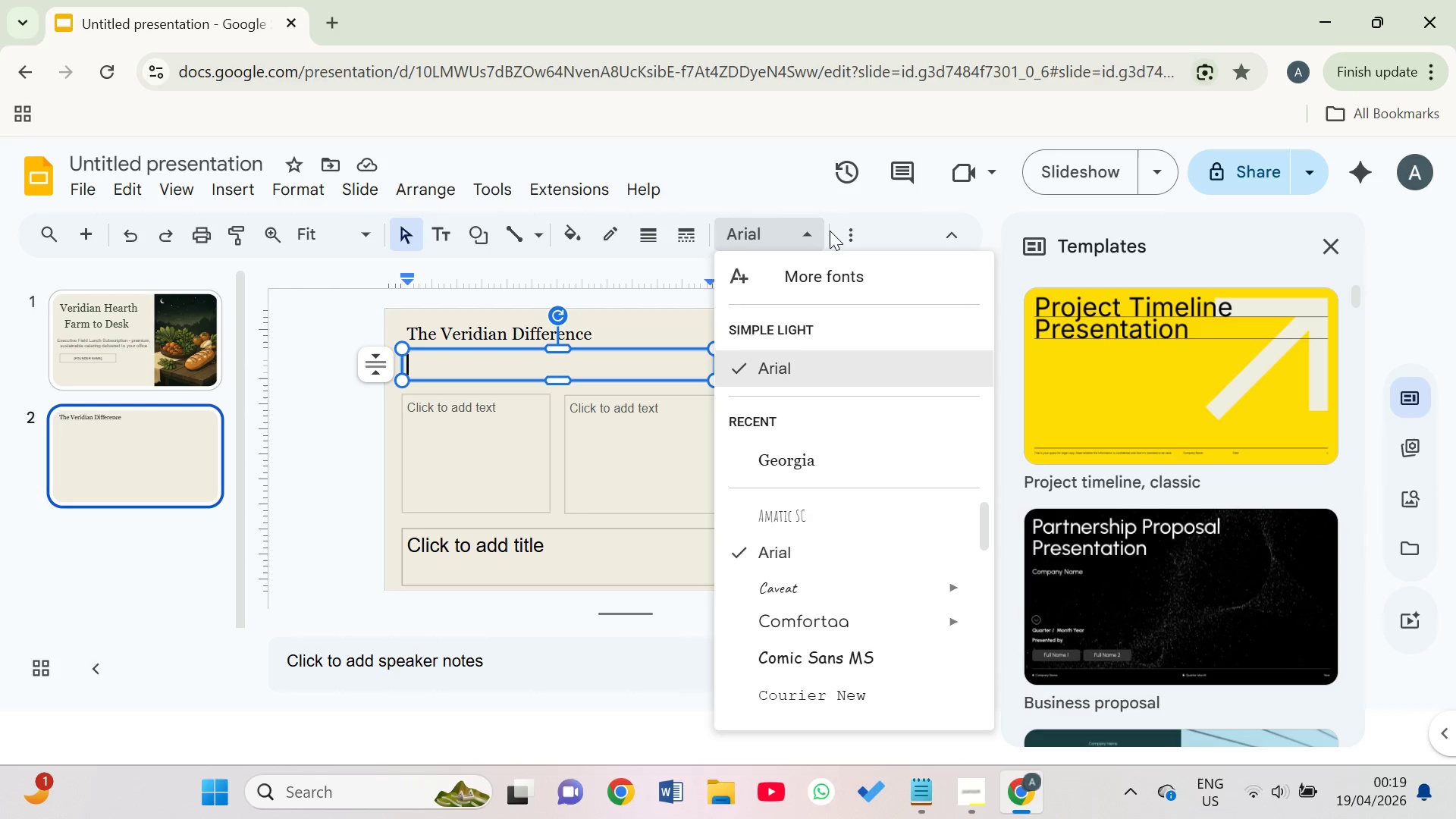 
left_click([851, 228])
 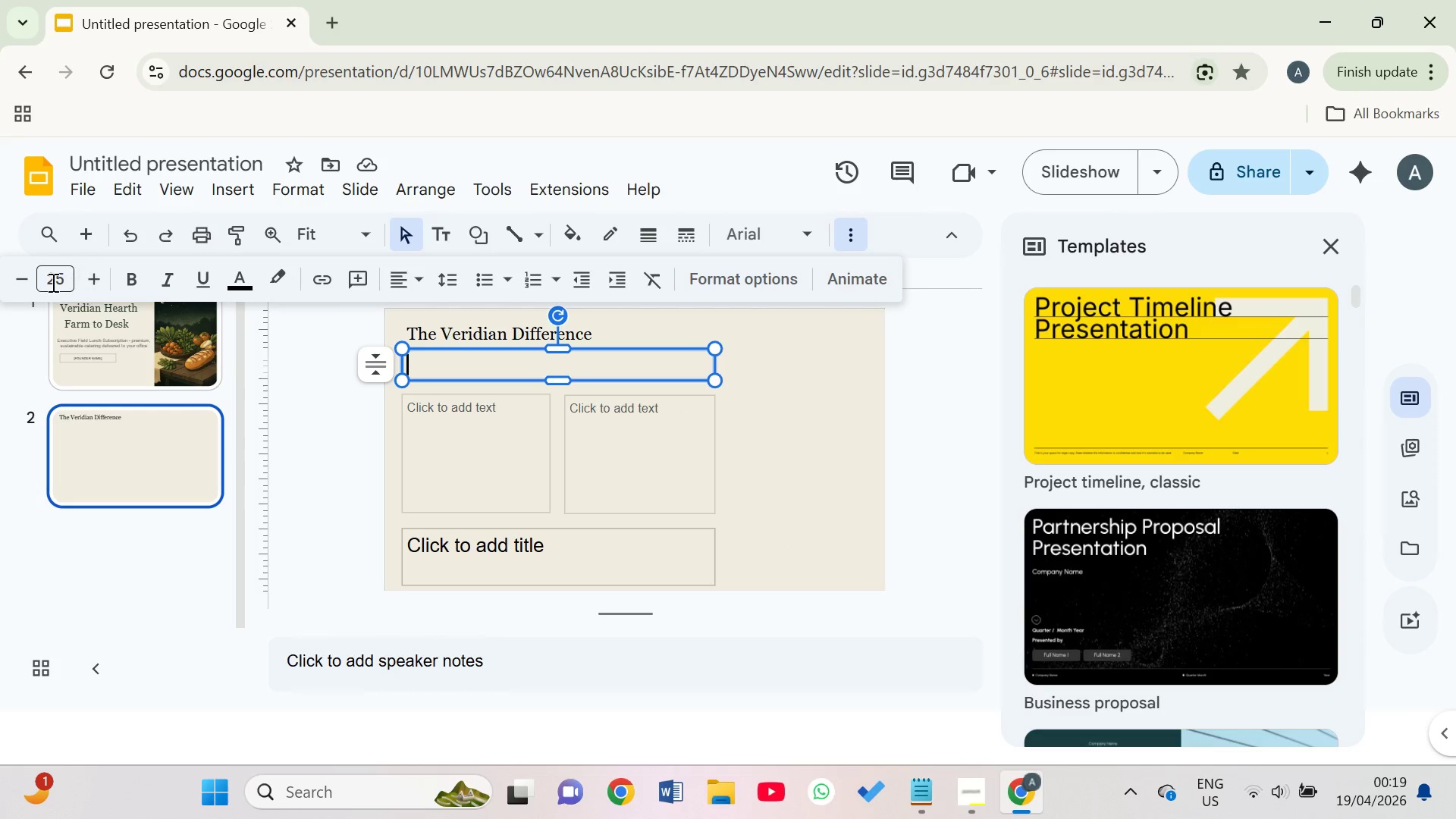 
left_click([27, 278])
 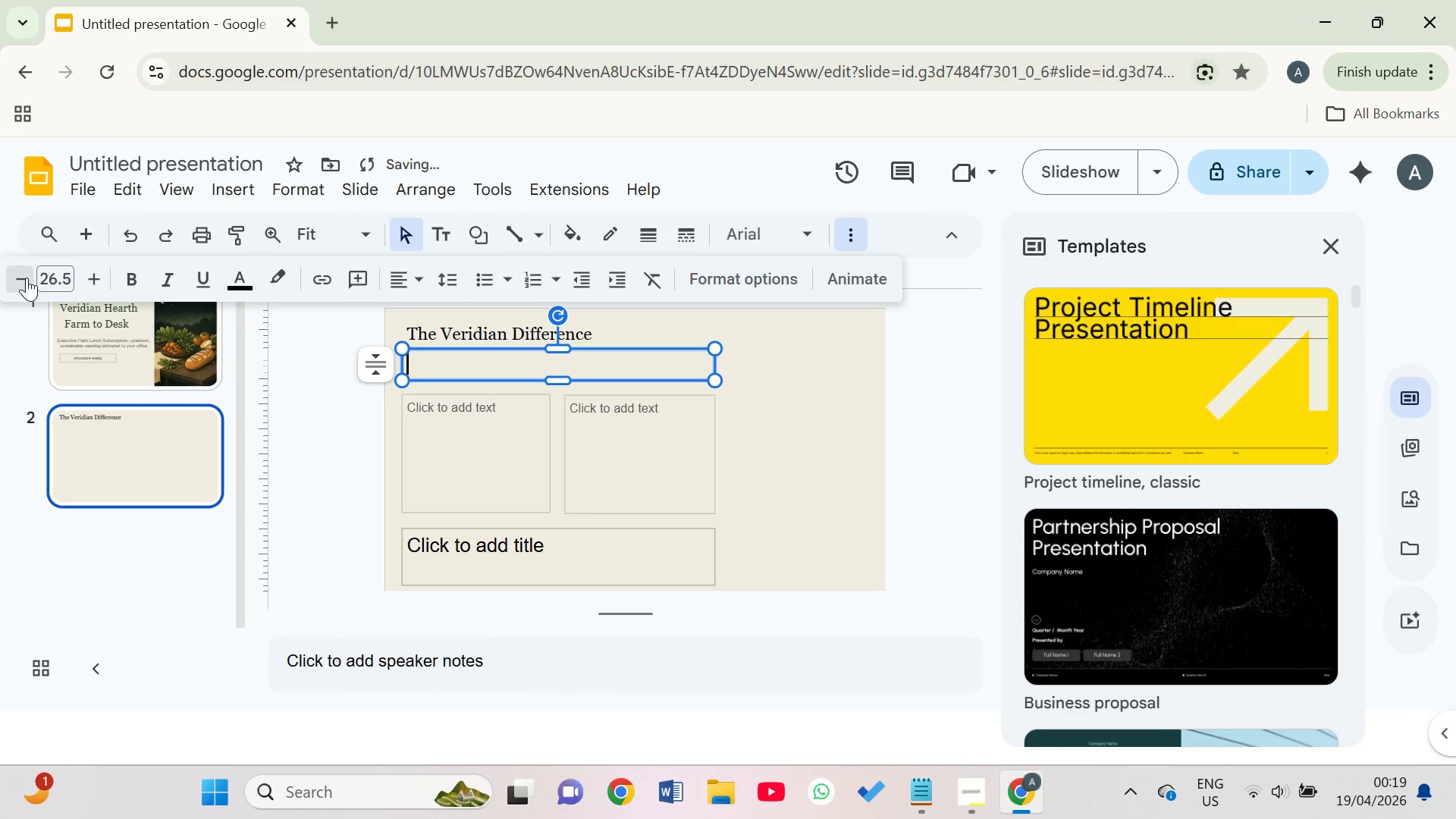 
double_click([27, 278])
 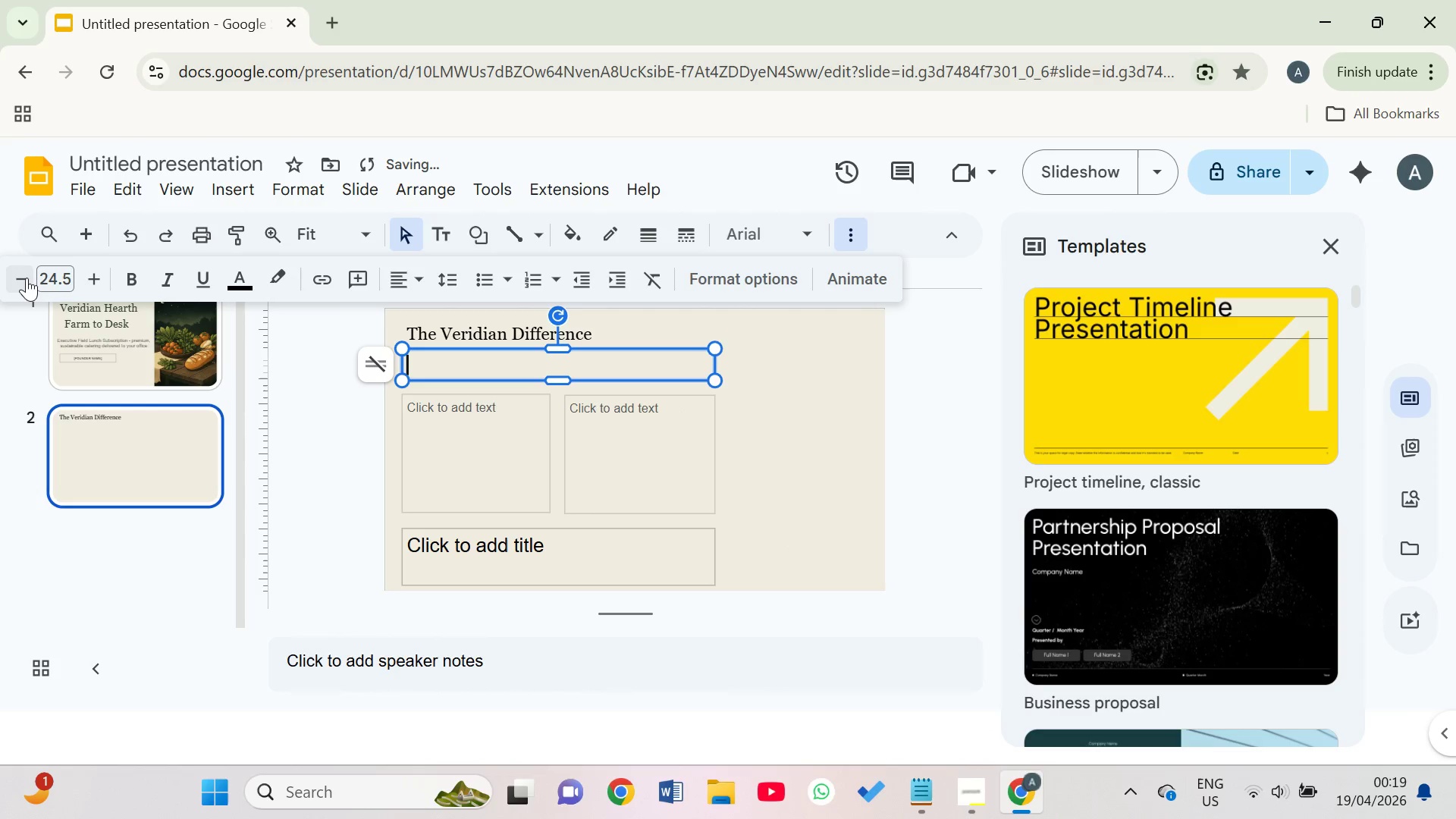 
triple_click([27, 278])
 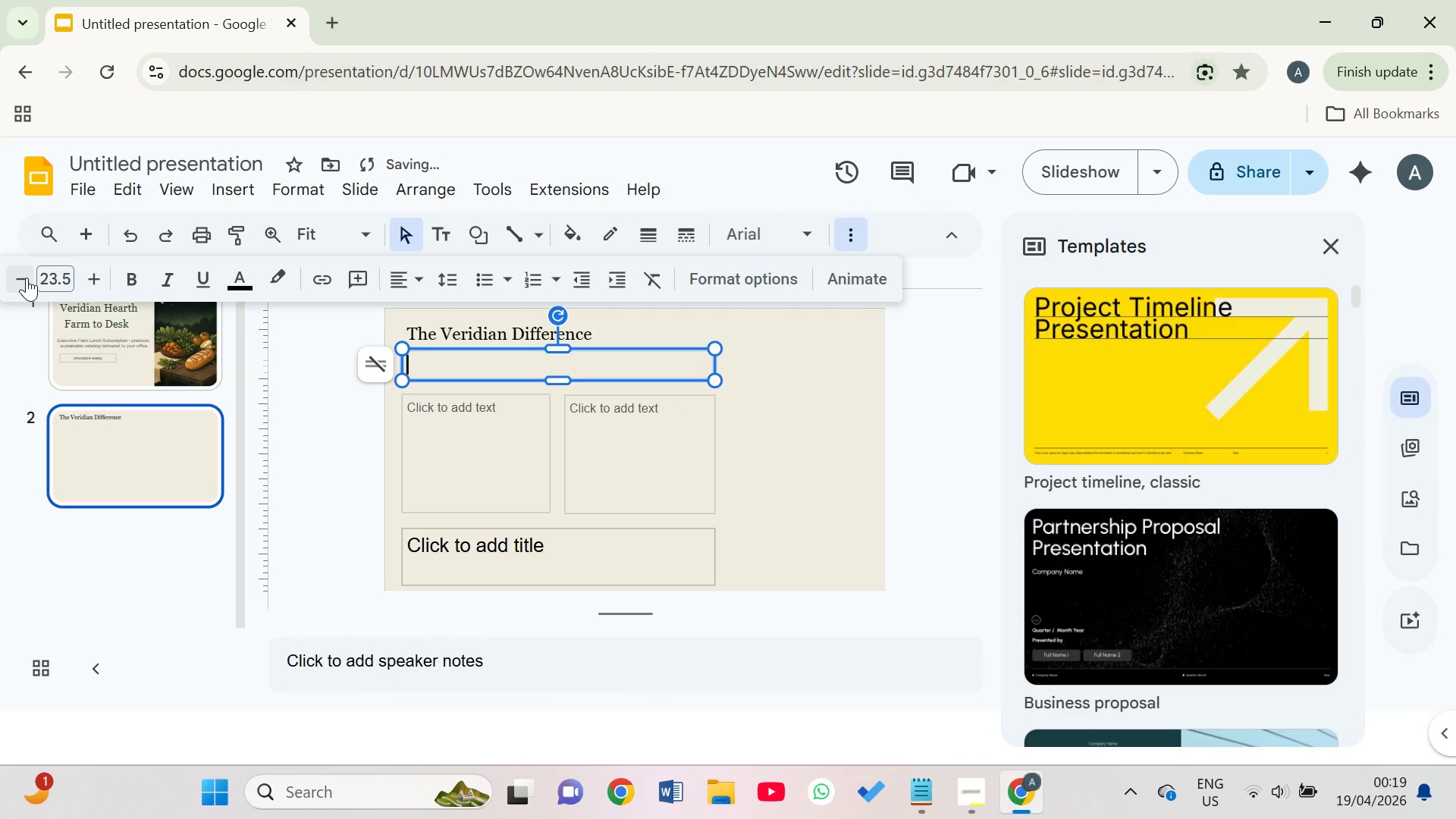 
triple_click([27, 278])
 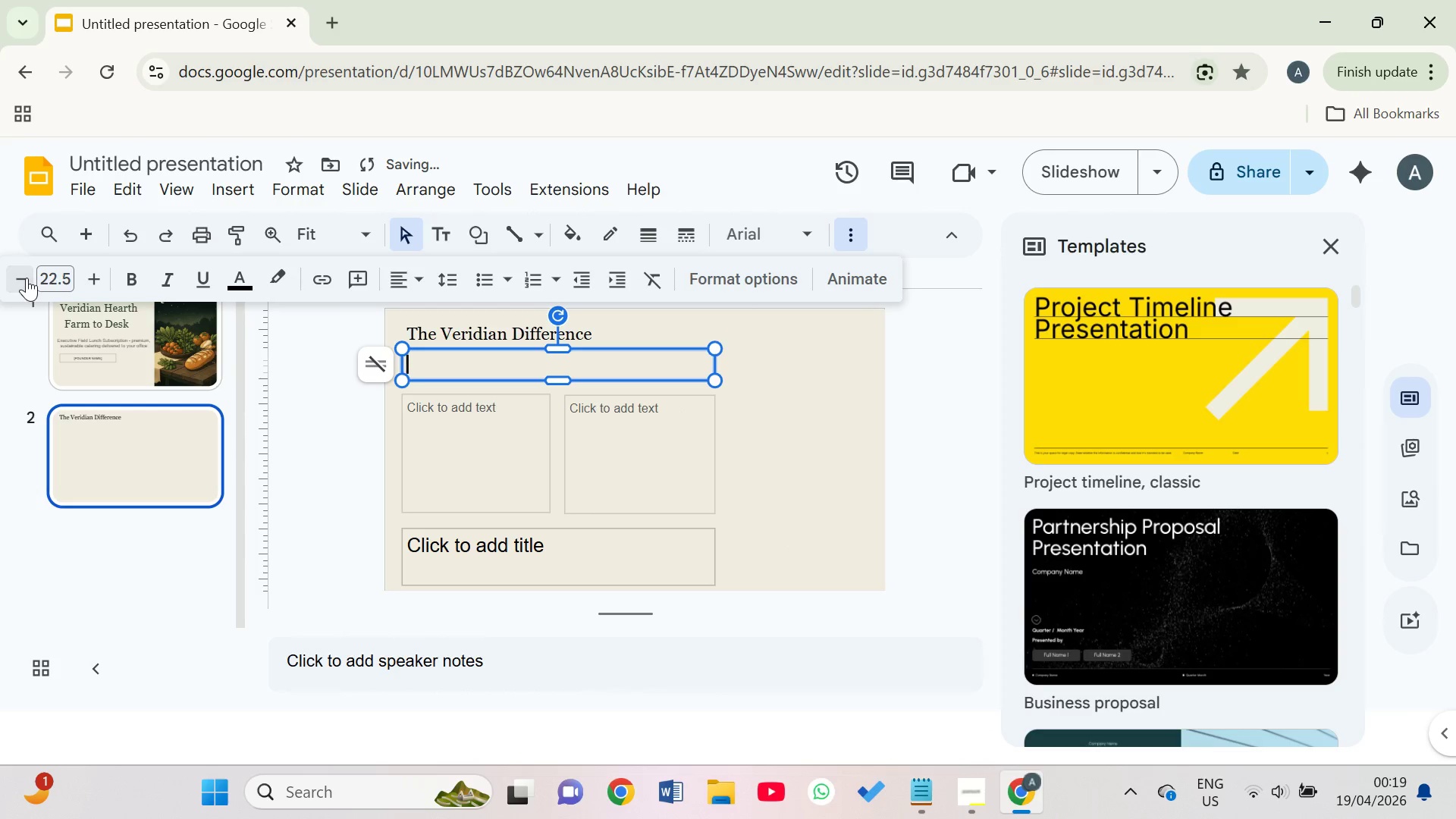 
triple_click([27, 278])
 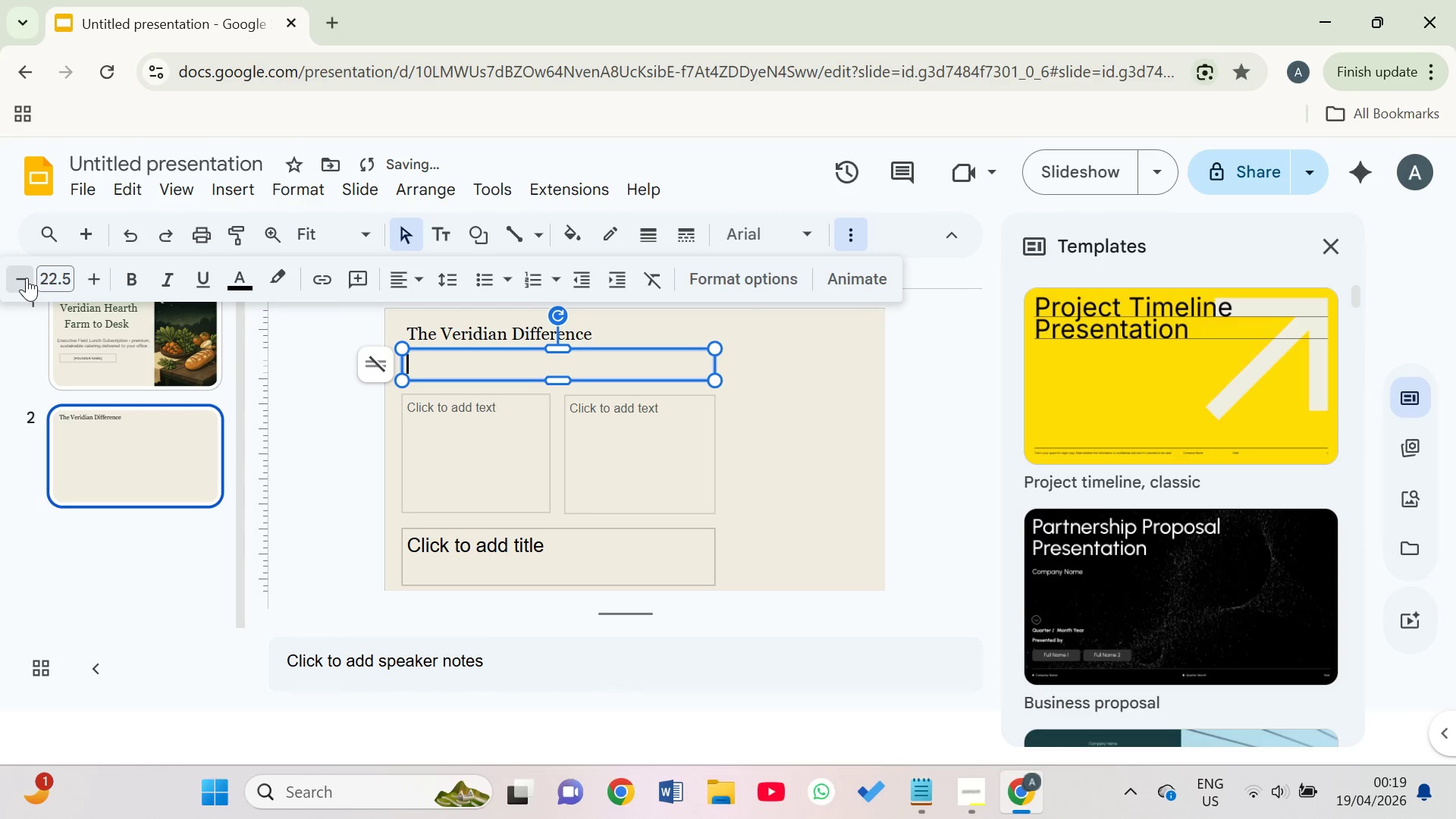 
triple_click([27, 278])
 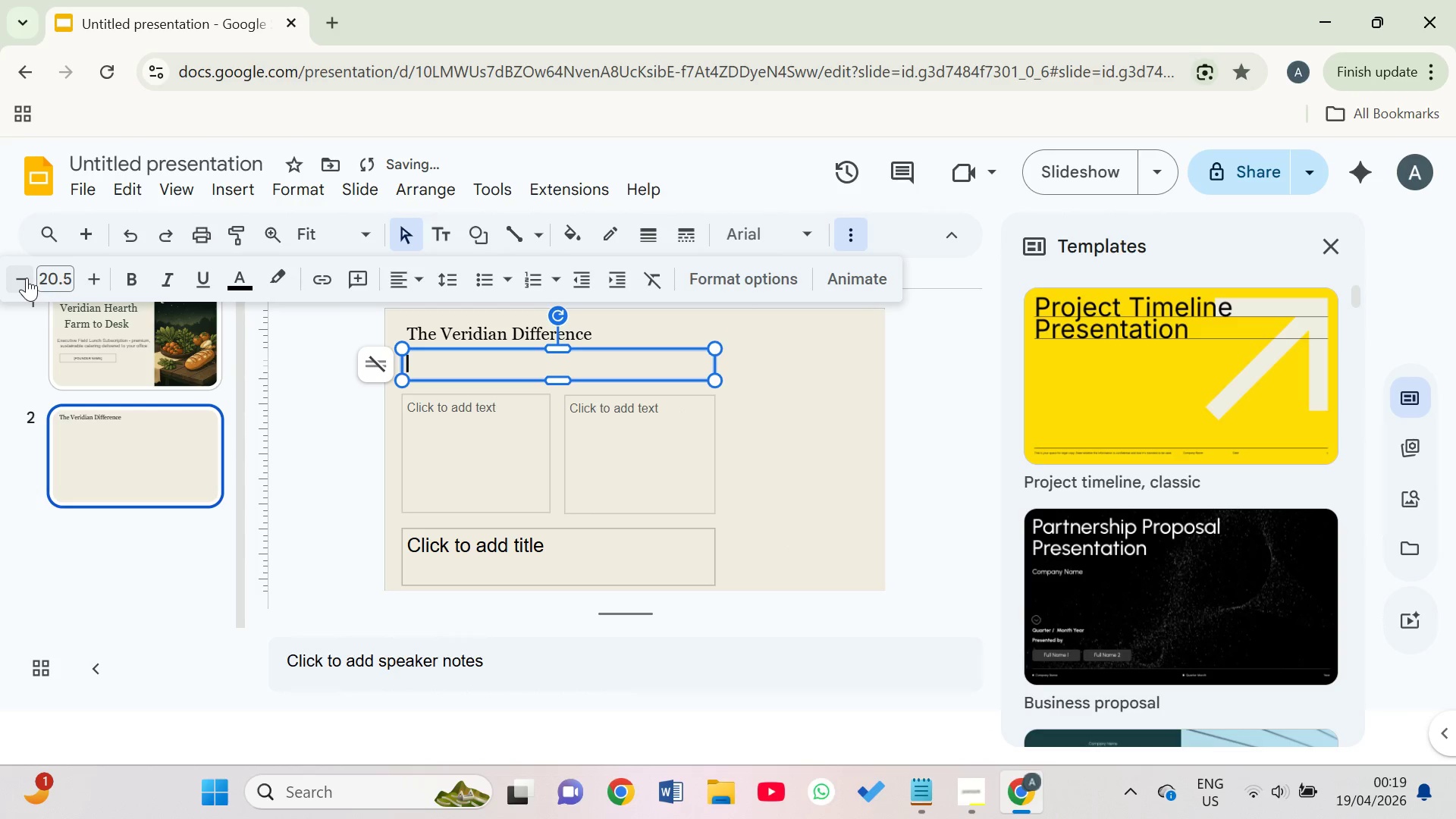 
triple_click([27, 278])
 